 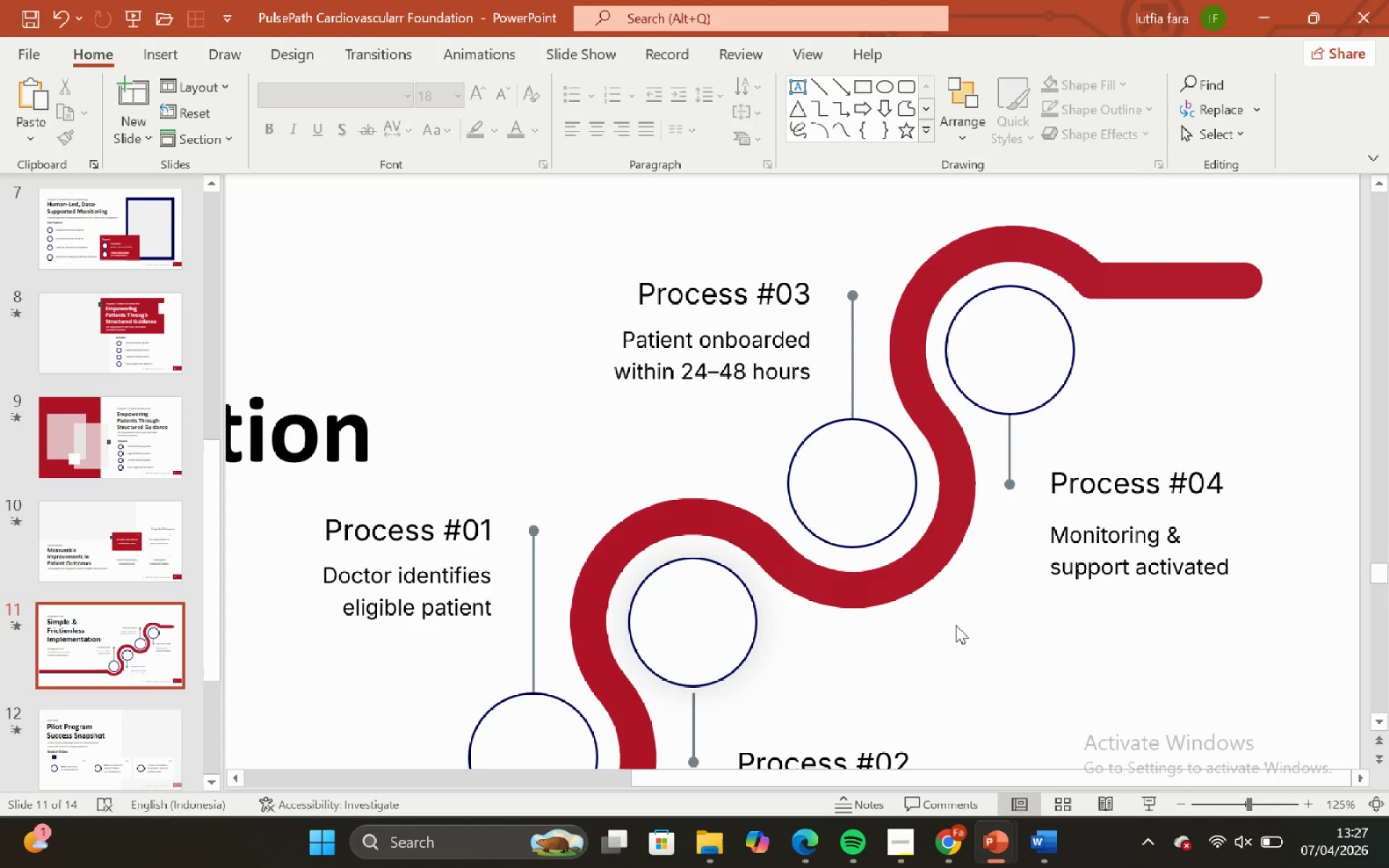 
hold_key(key=ControlLeft, duration=0.94)
hold_key(key=ShiftLeft, duration=0.78)
scroll: coordinate [961, 569], scroll_direction: down, amount: 1.0
 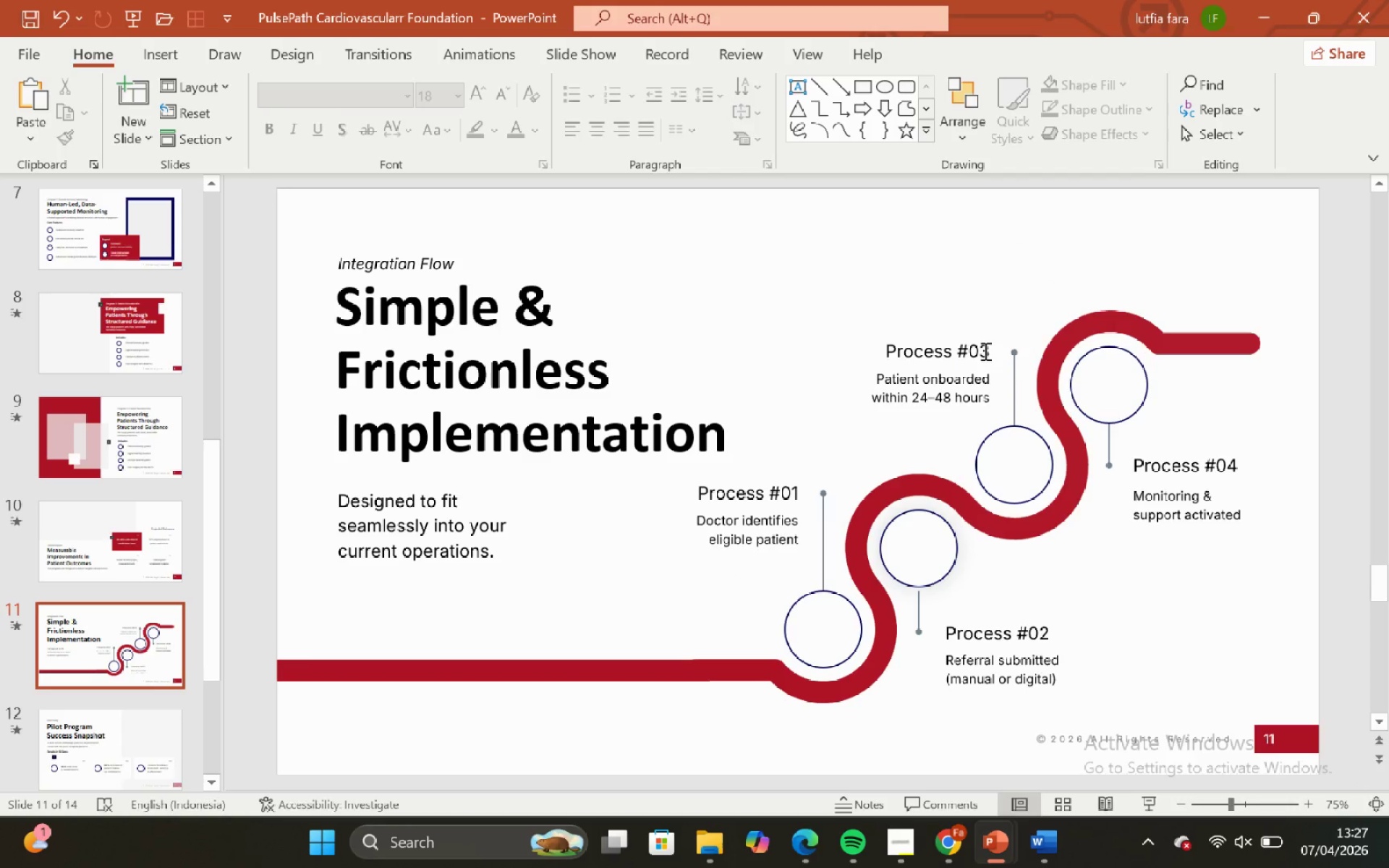 
left_click([984, 351])
 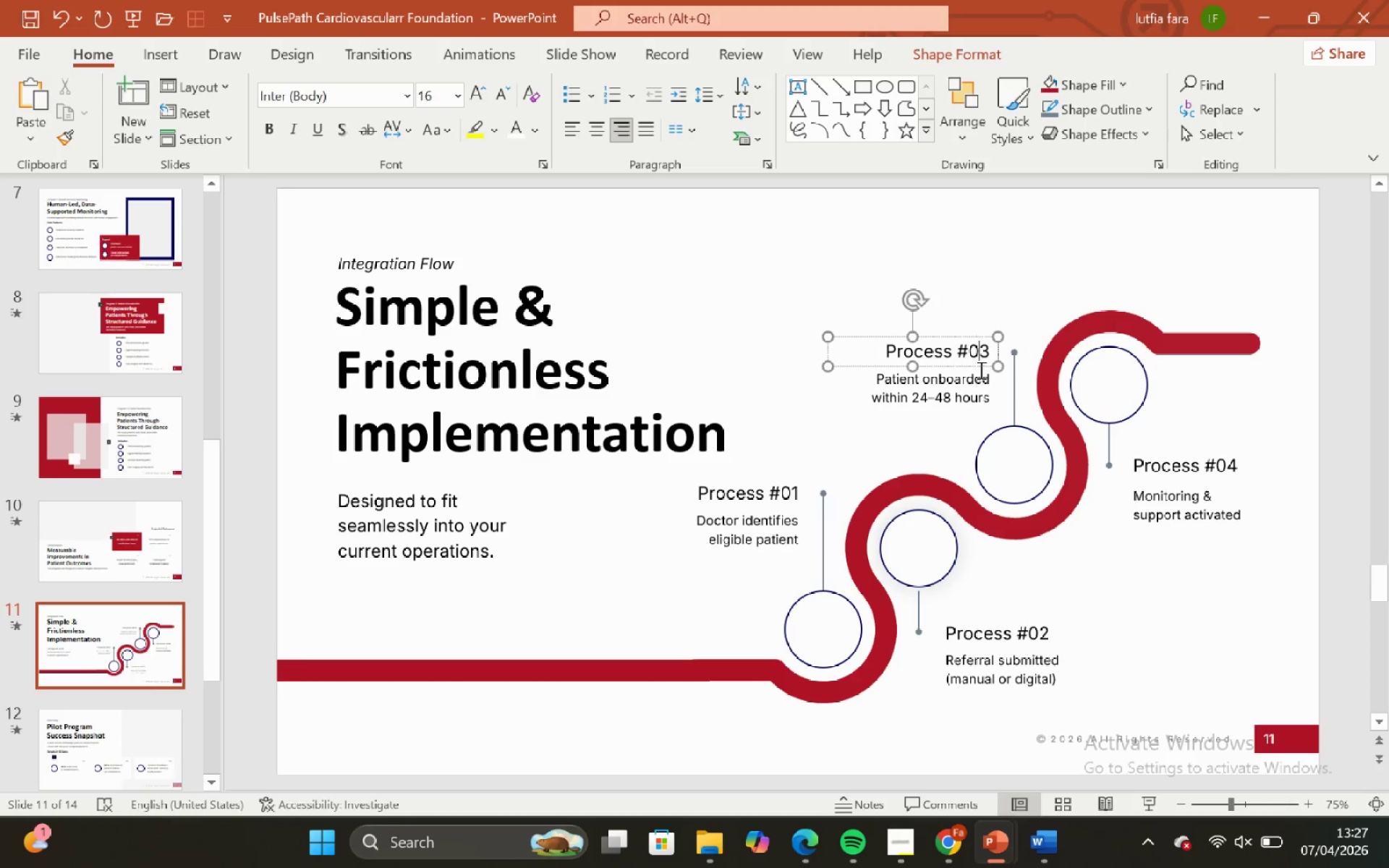 
left_click([980, 370])
 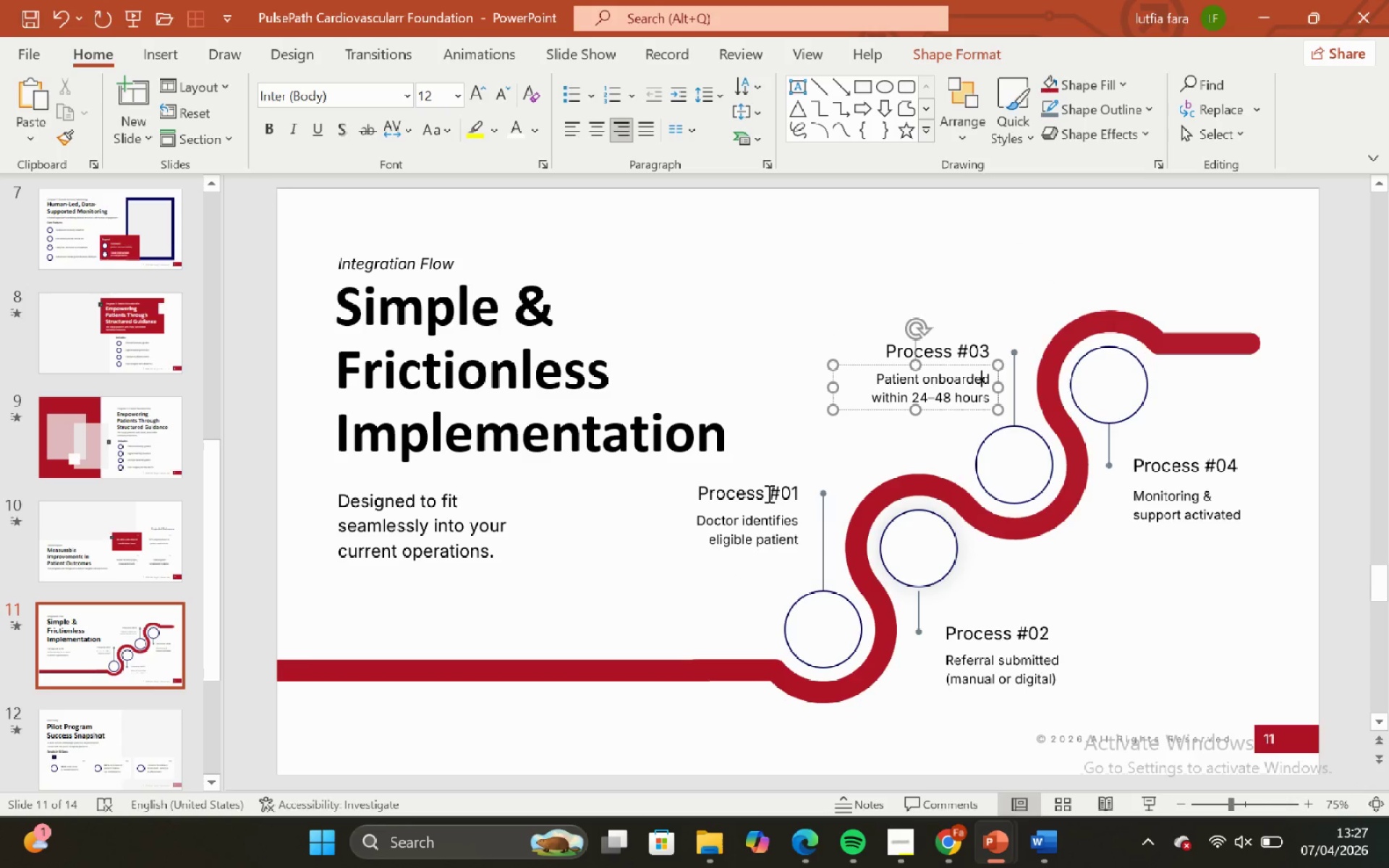 
left_click([767, 498])
 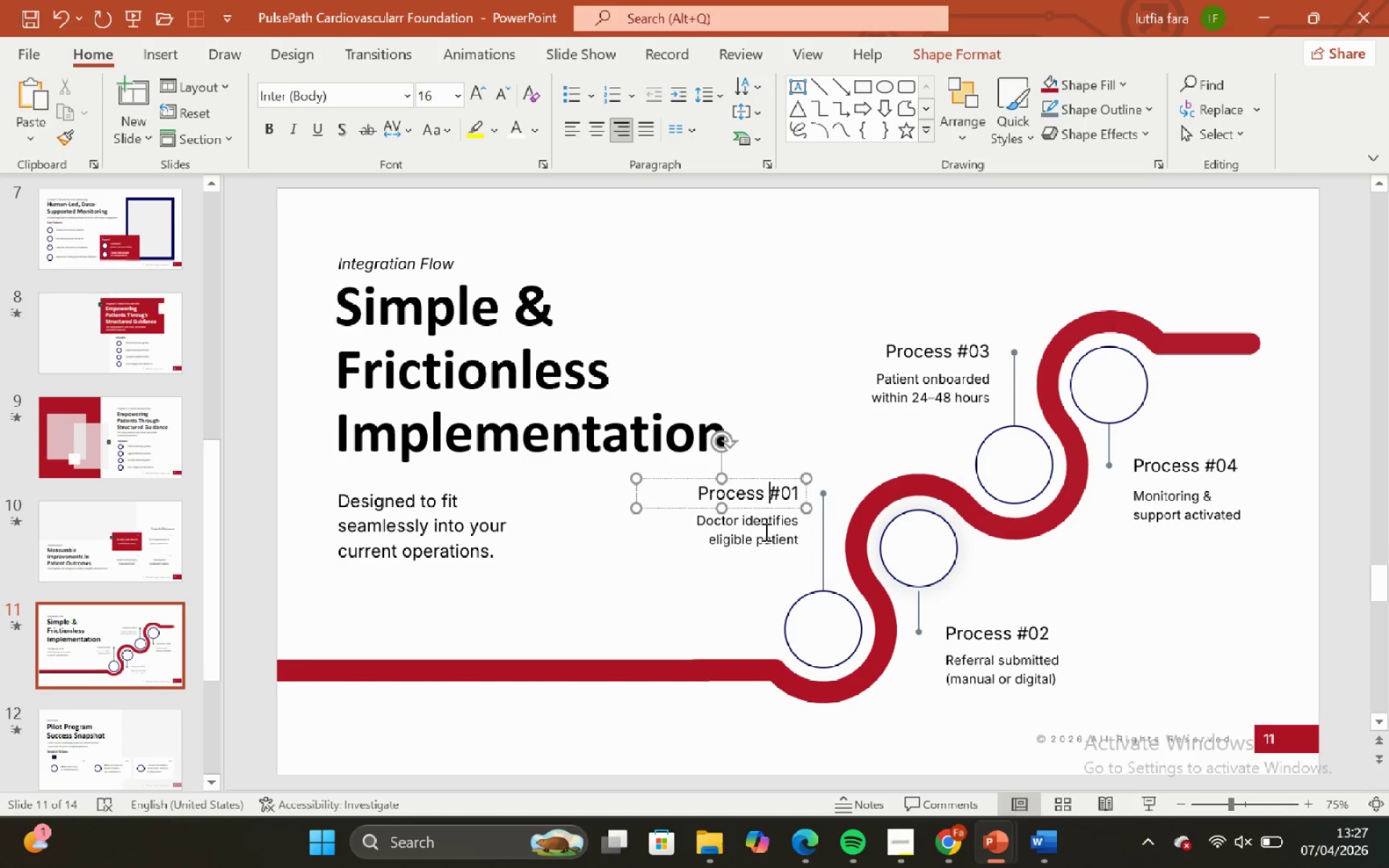 
left_click([765, 532])
 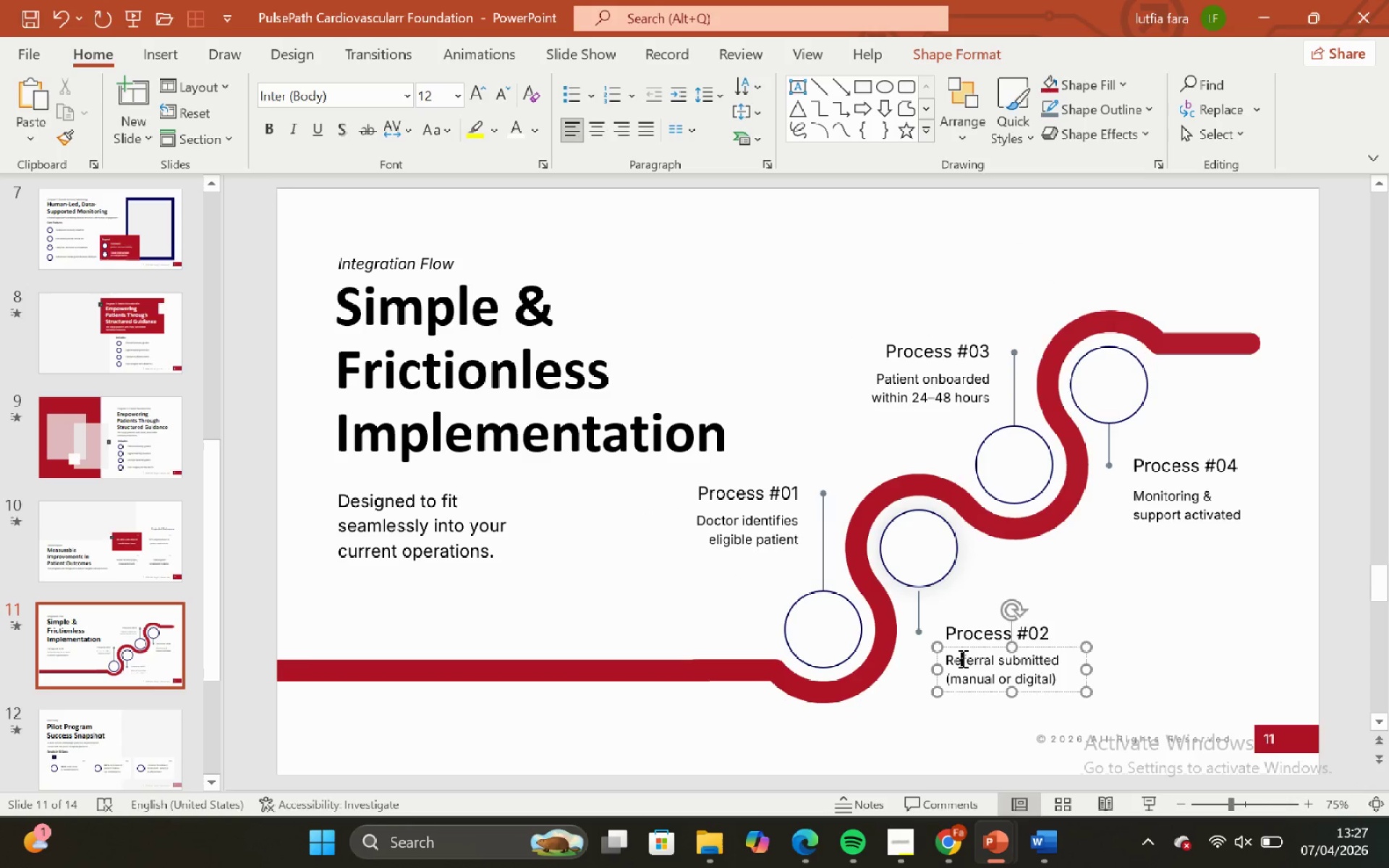 
double_click([1226, 632])
 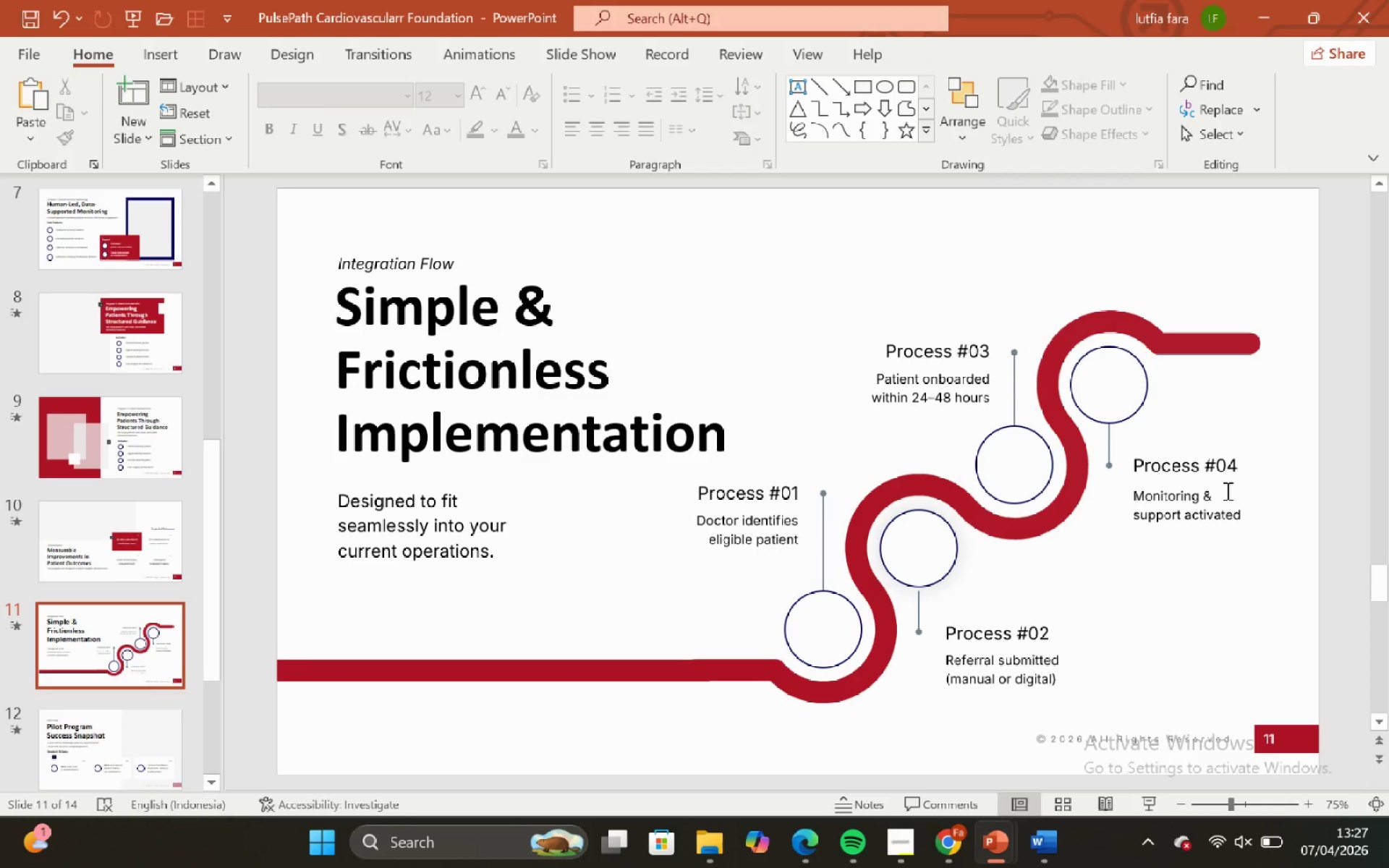 
left_click([1226, 490])
 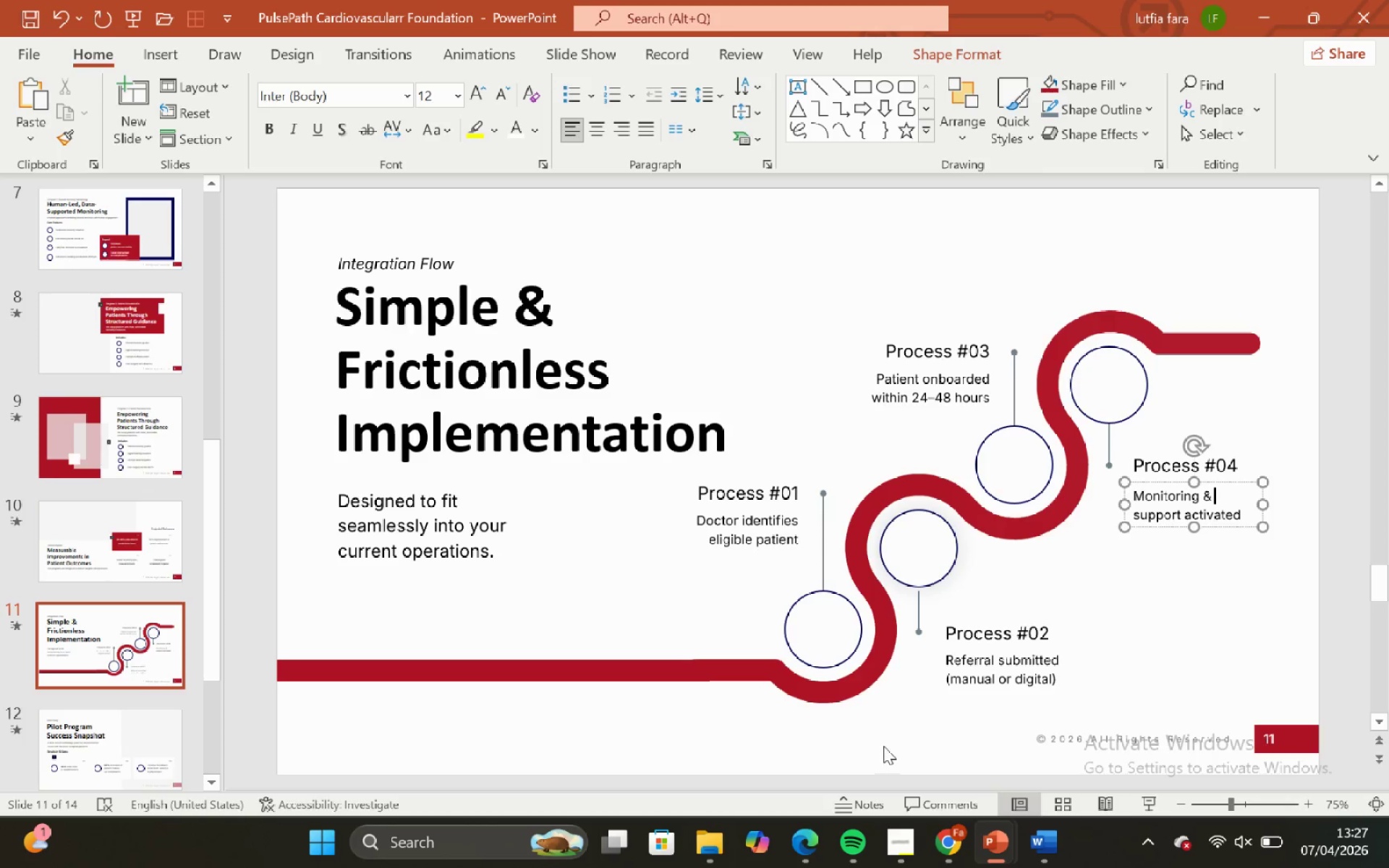 
hold_key(key=ShiftLeft, duration=2.41)
left_click([982, 684])
 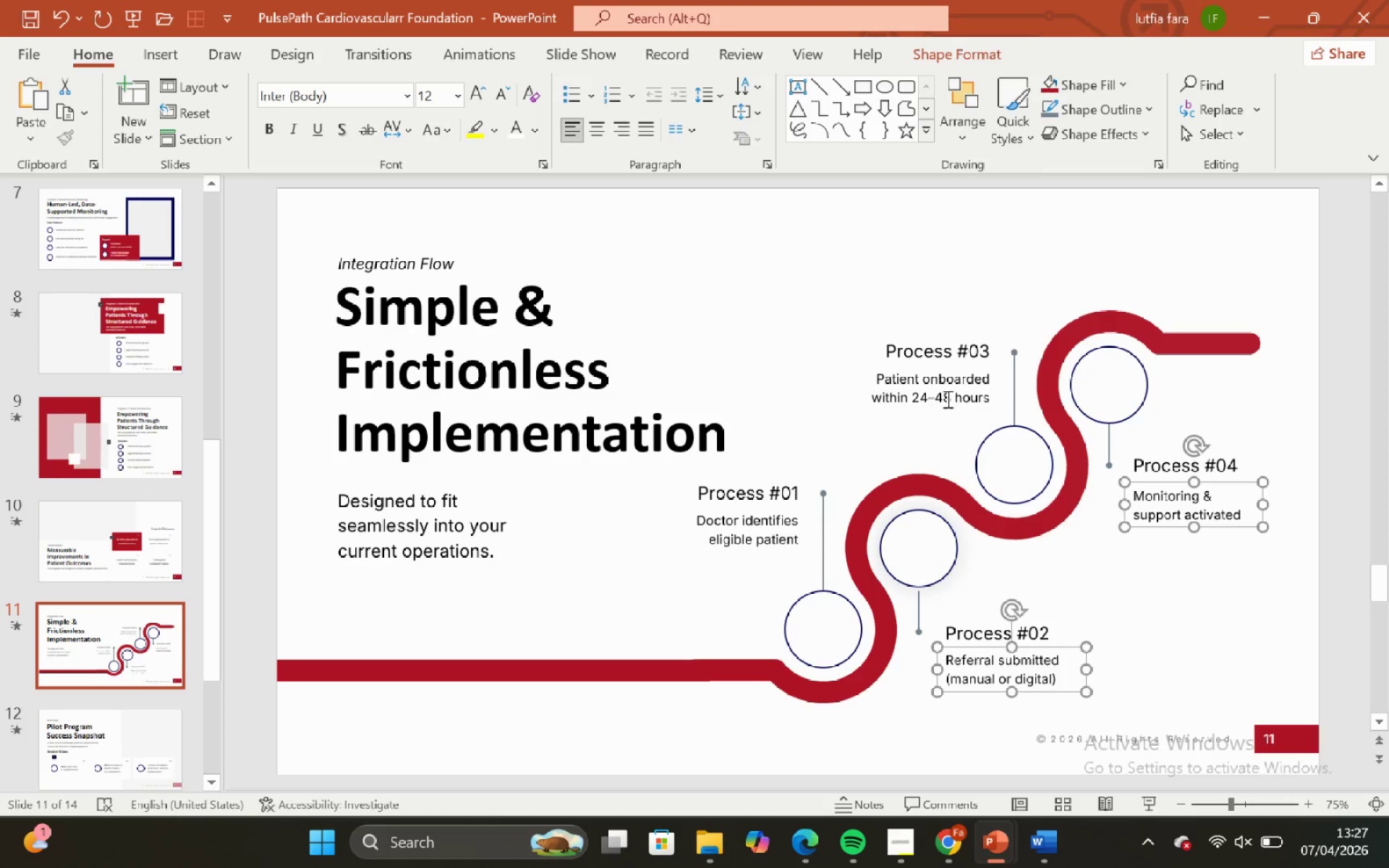 
left_click([946, 398])
 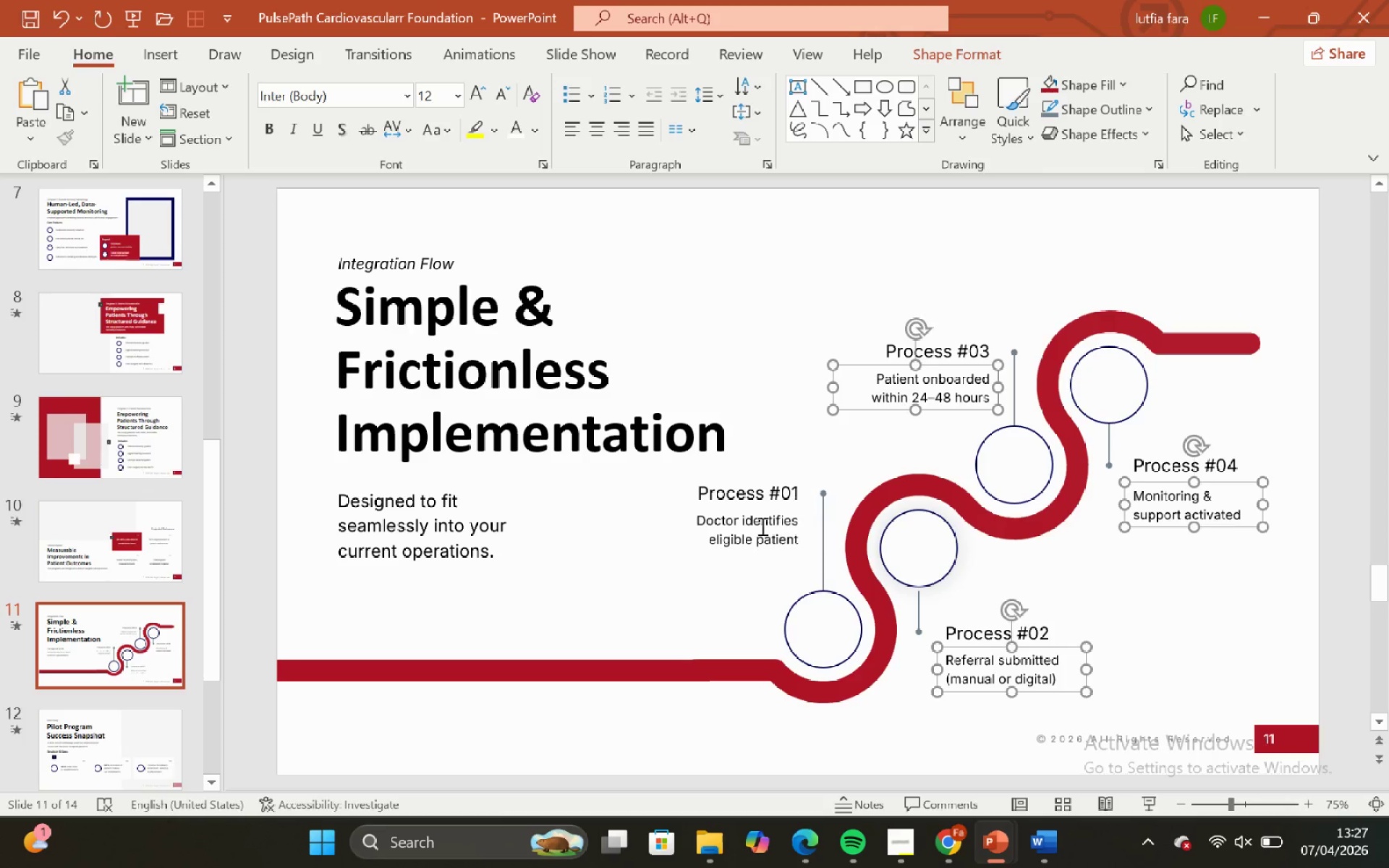 
left_click([761, 526])
 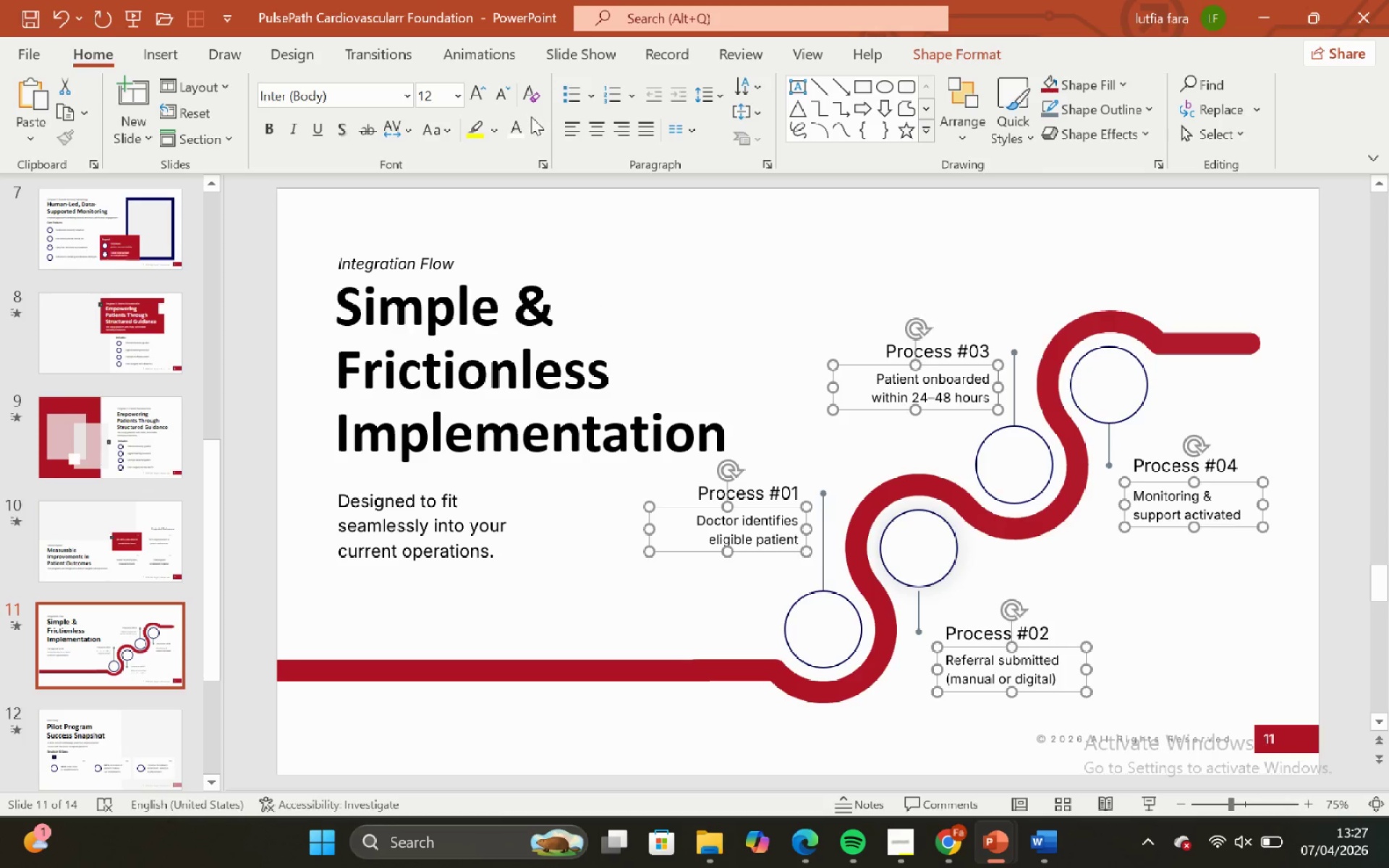 
left_click([535, 130])
 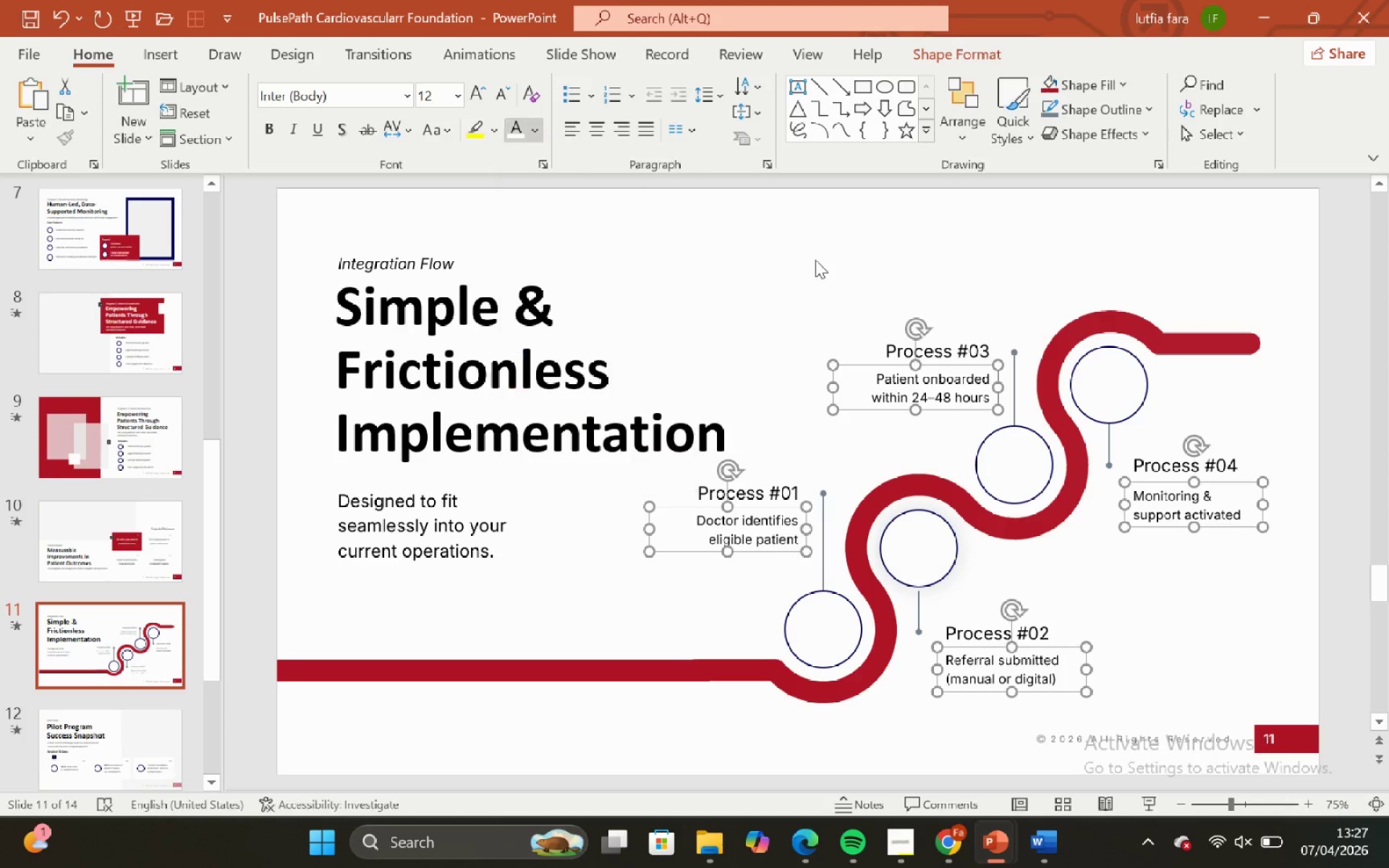 
double_click([815, 260])
 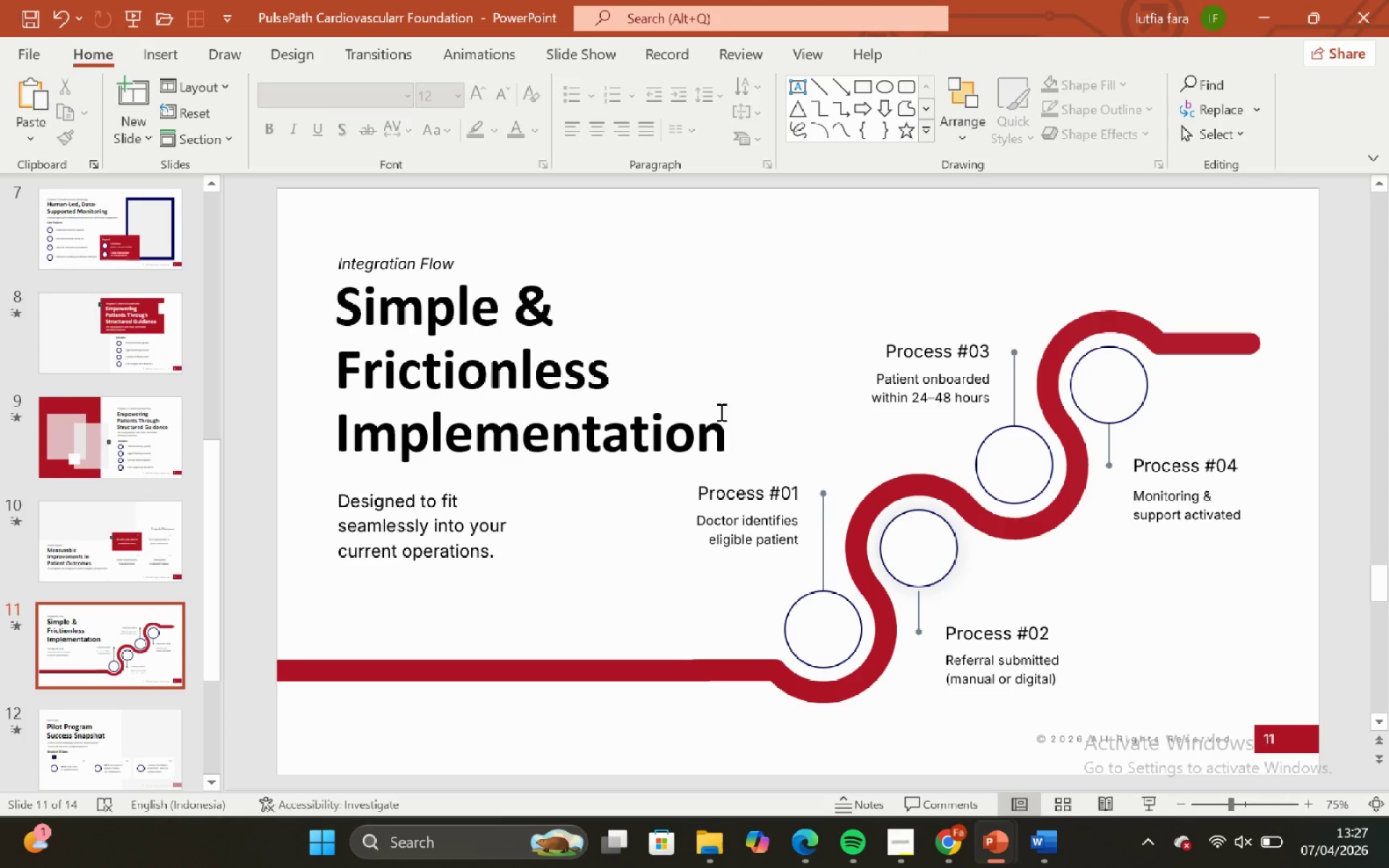 
triple_click([720, 412])
 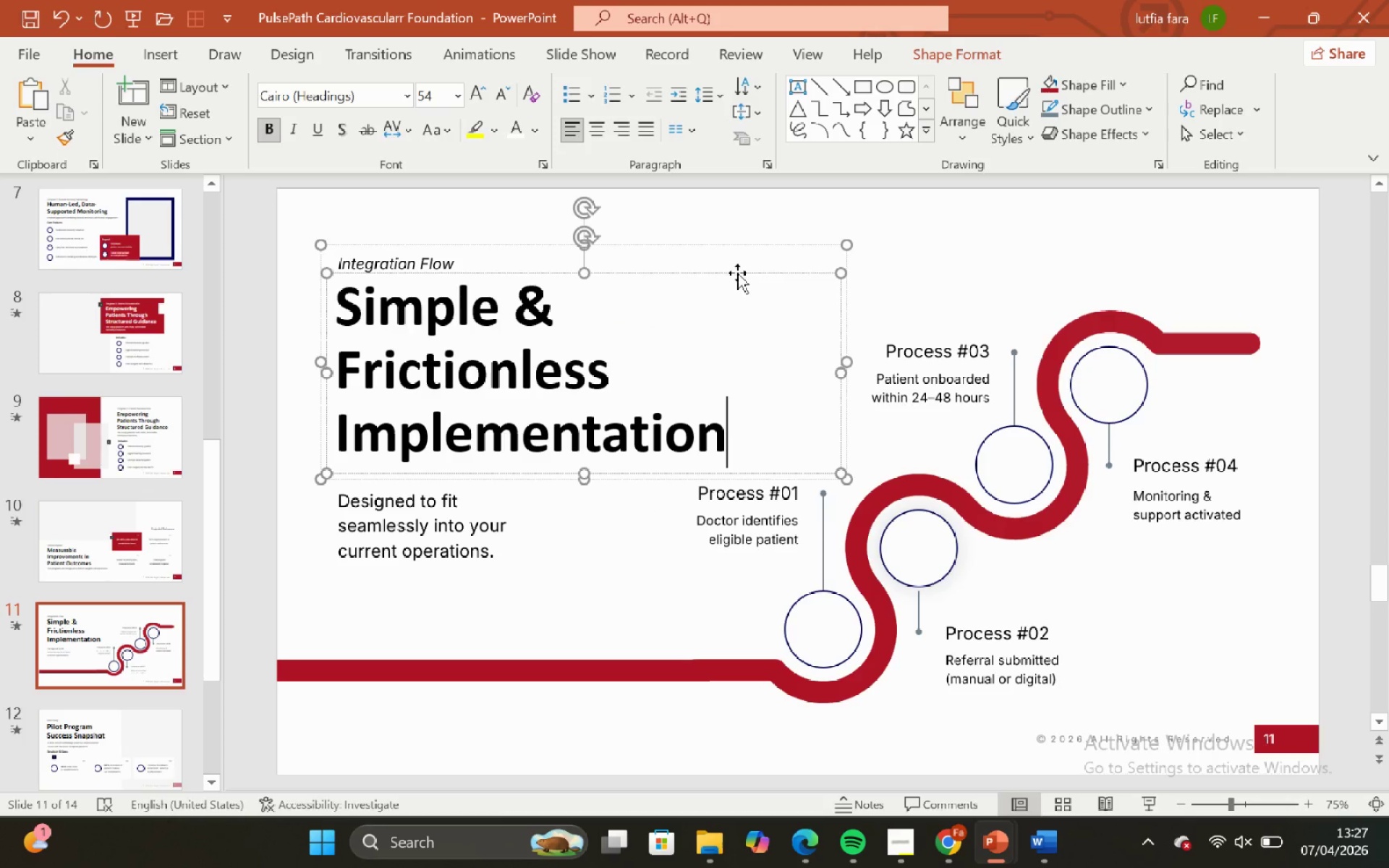 
left_click([737, 273])
 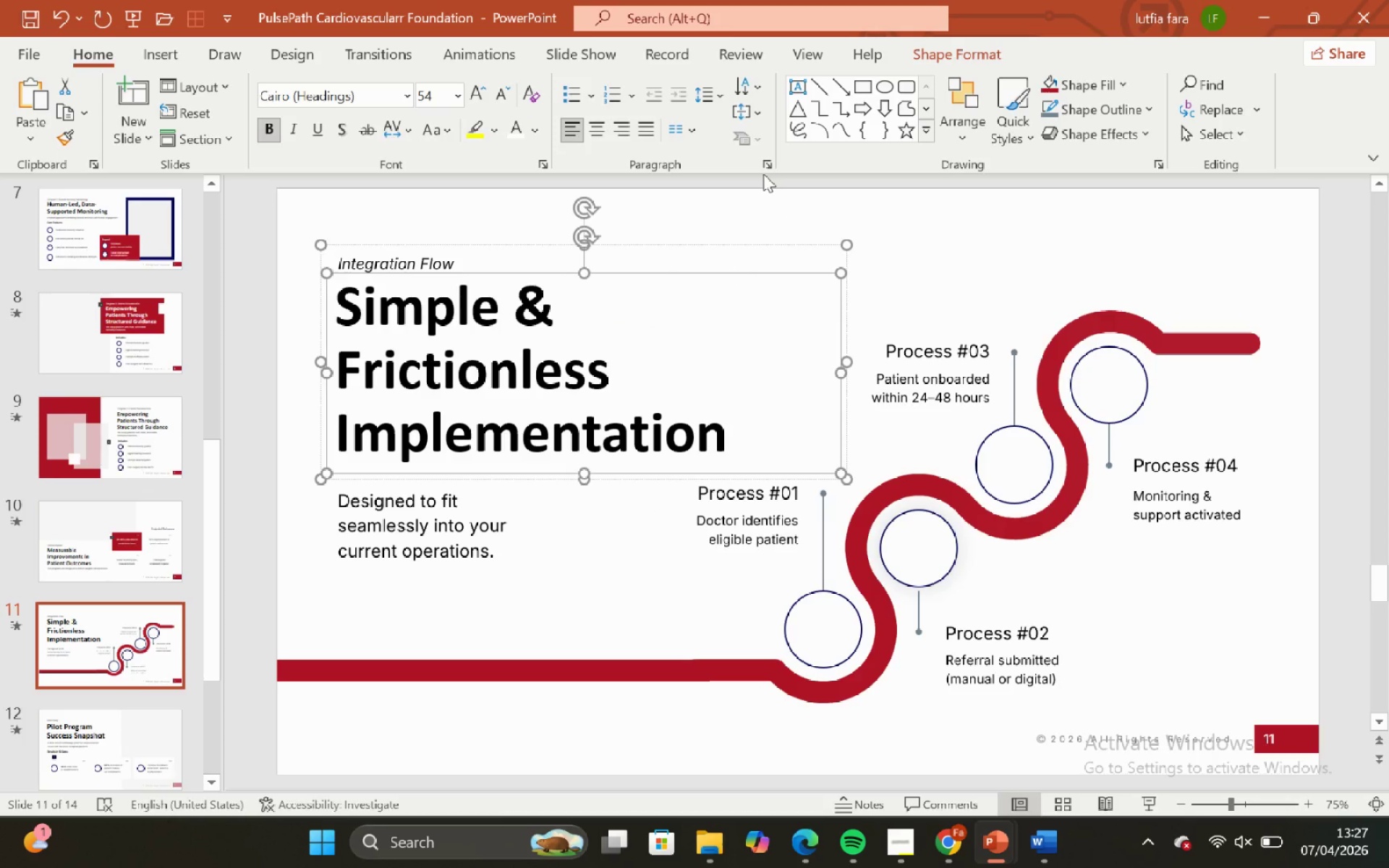 
left_click([763, 174])
 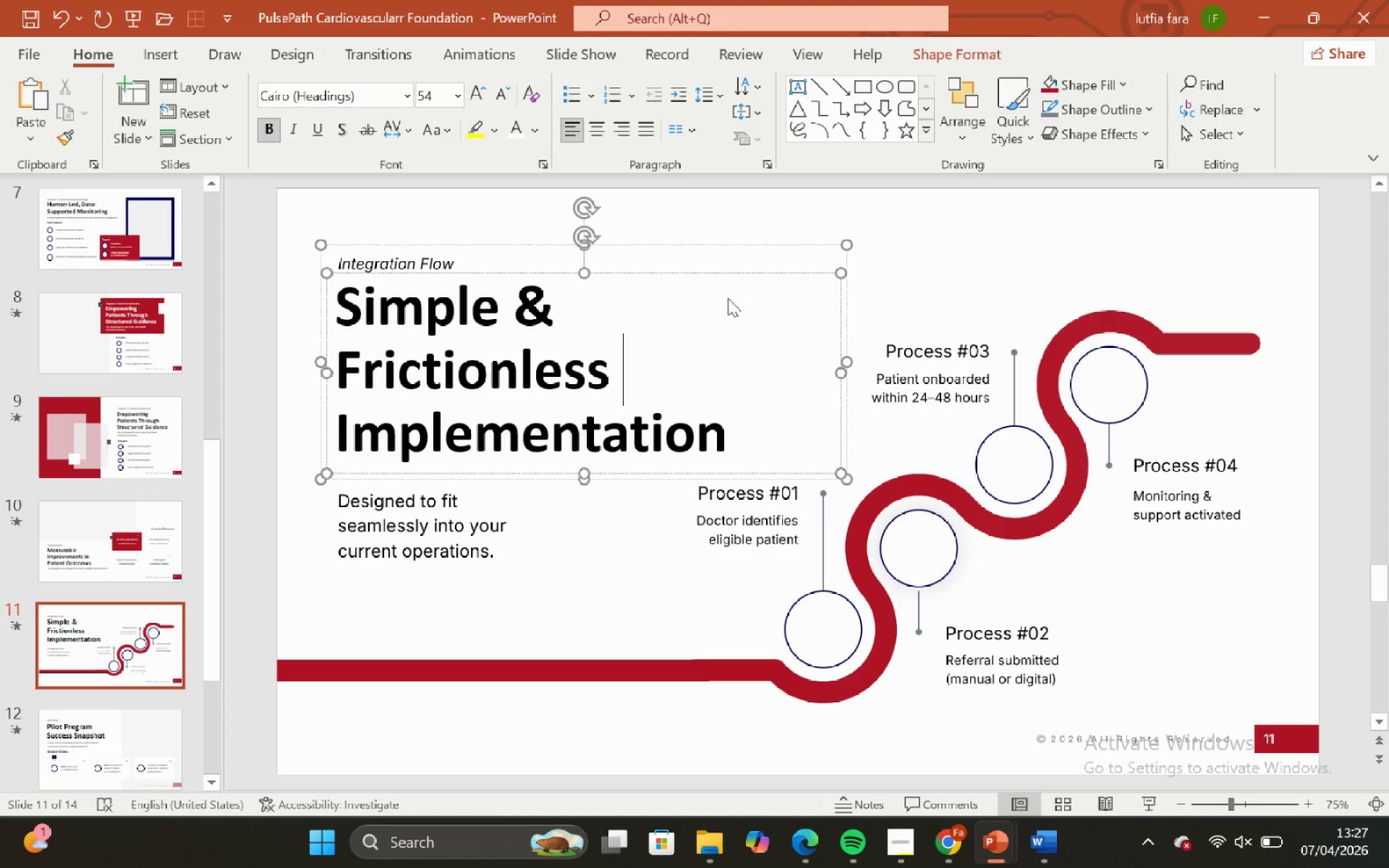 
left_click([733, 276])
 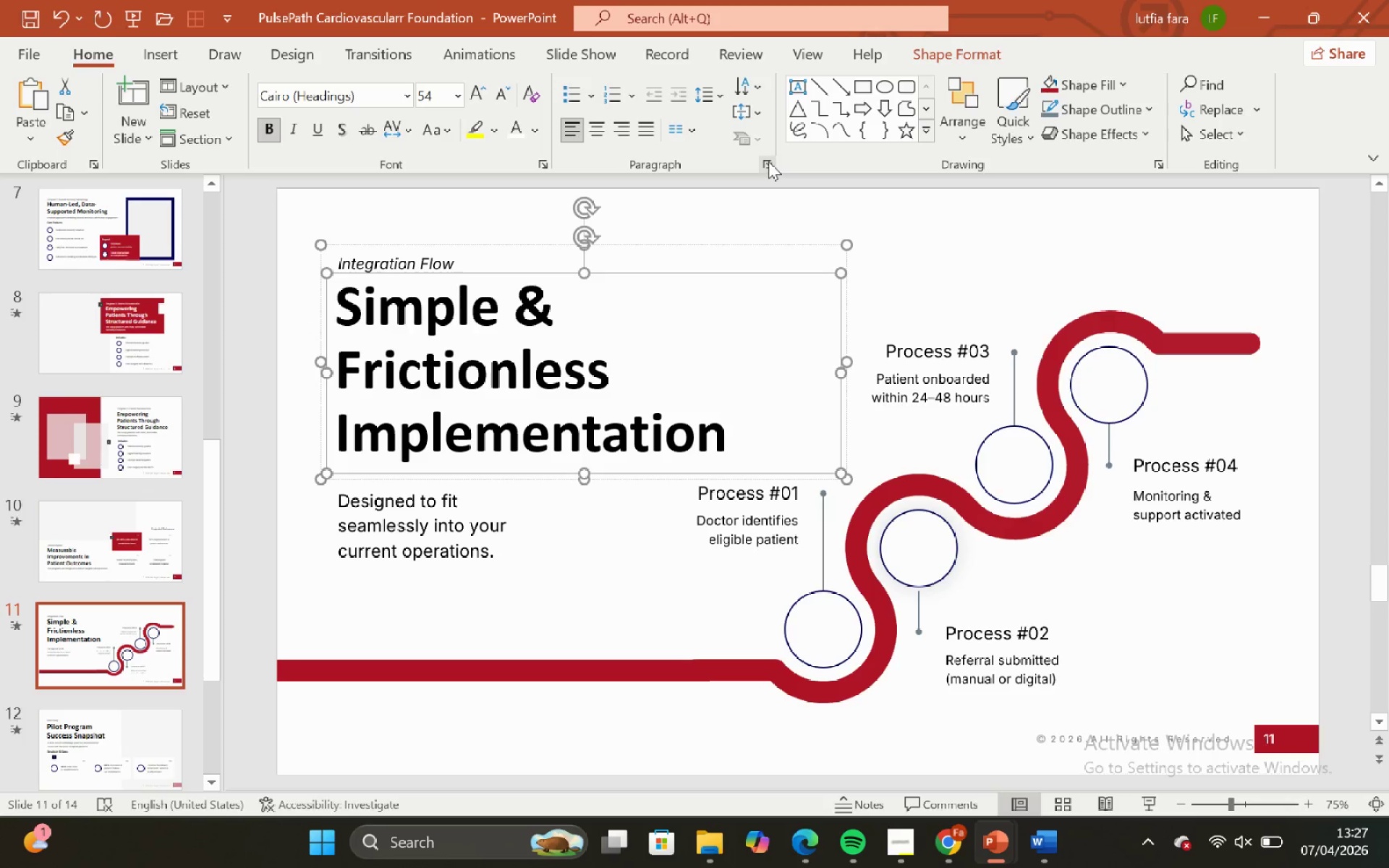 
left_click([768, 161])
 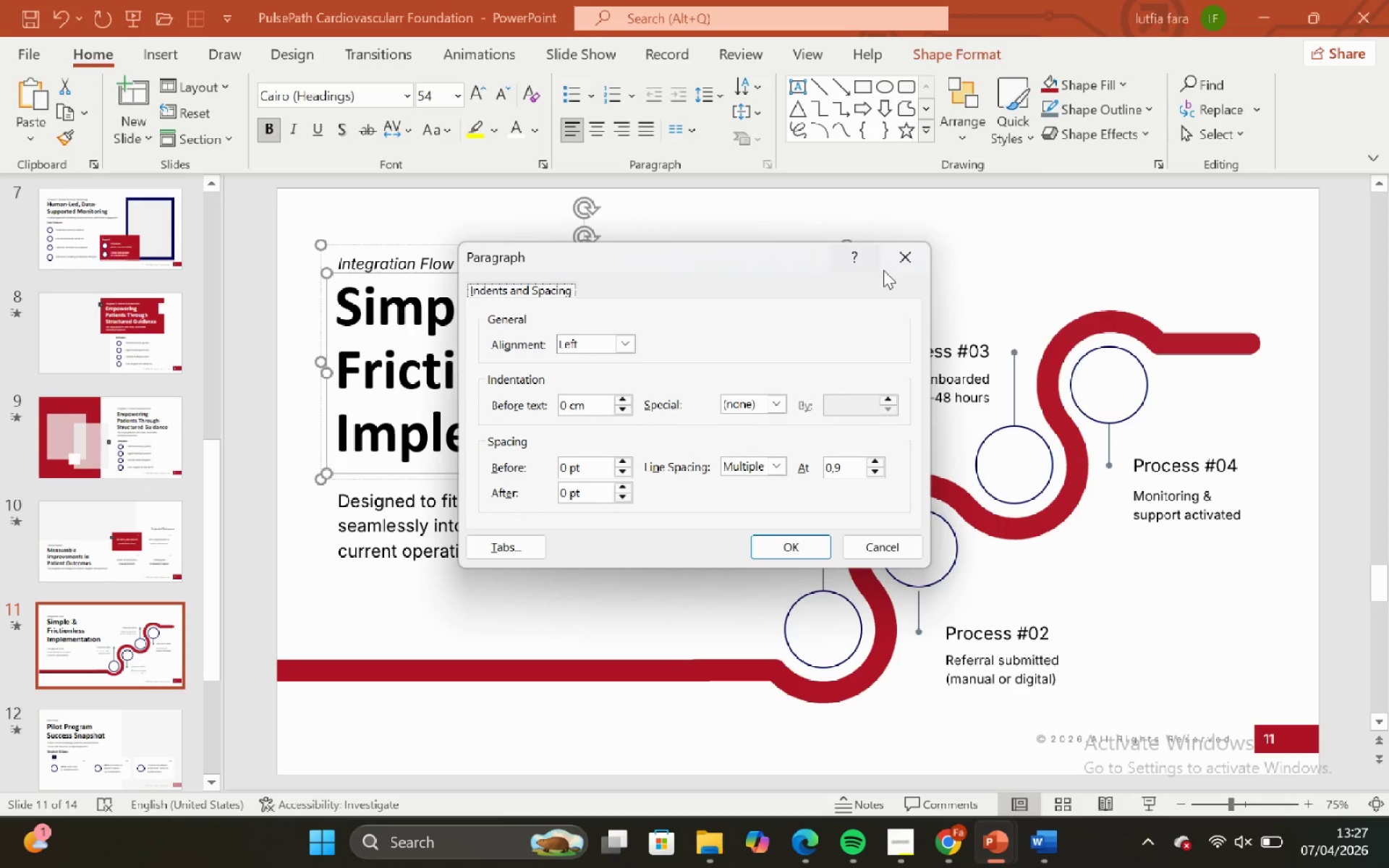 
left_click([893, 267])
 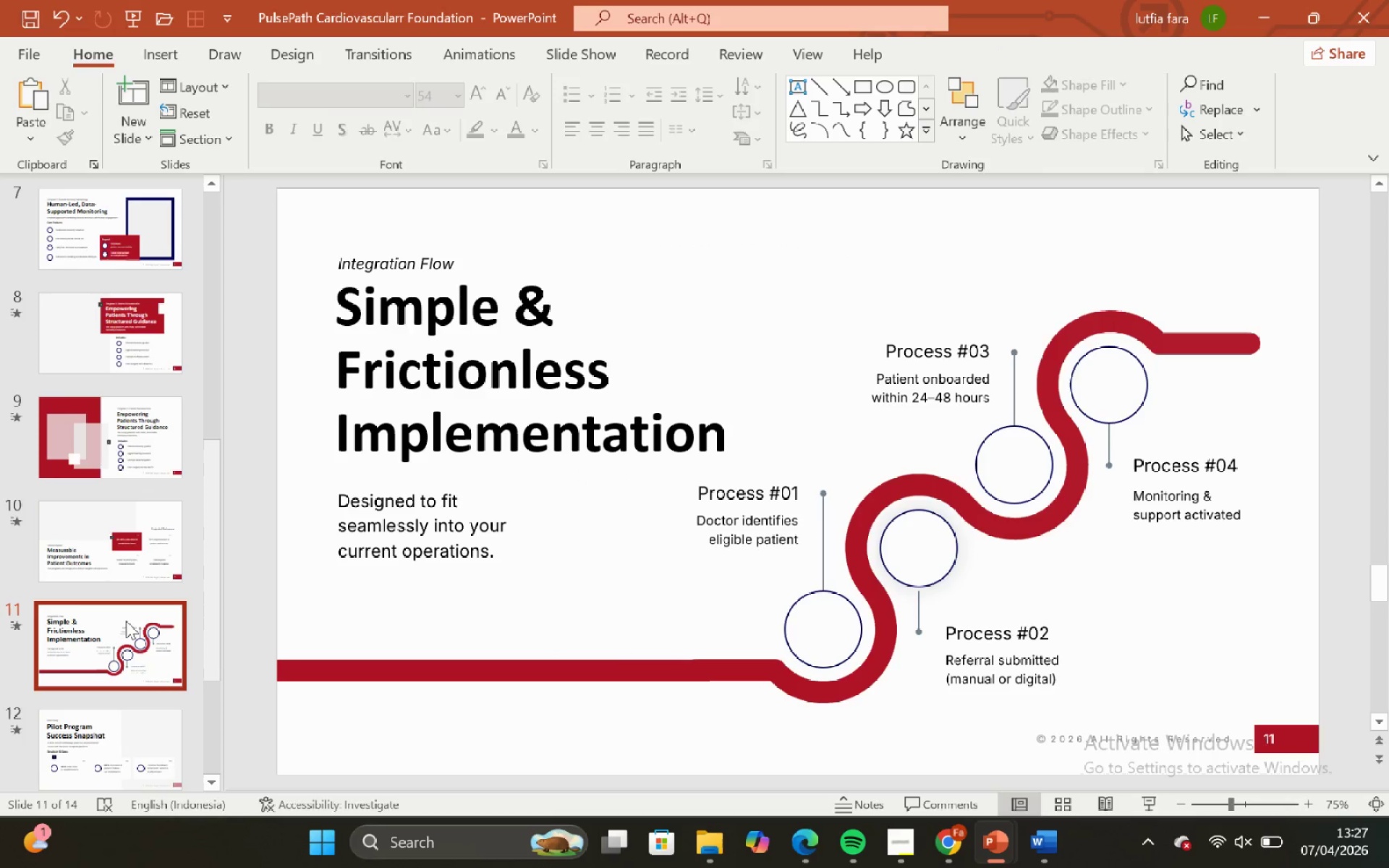 
scroll: coordinate [128, 619], scroll_direction: down, amount: 11.0
 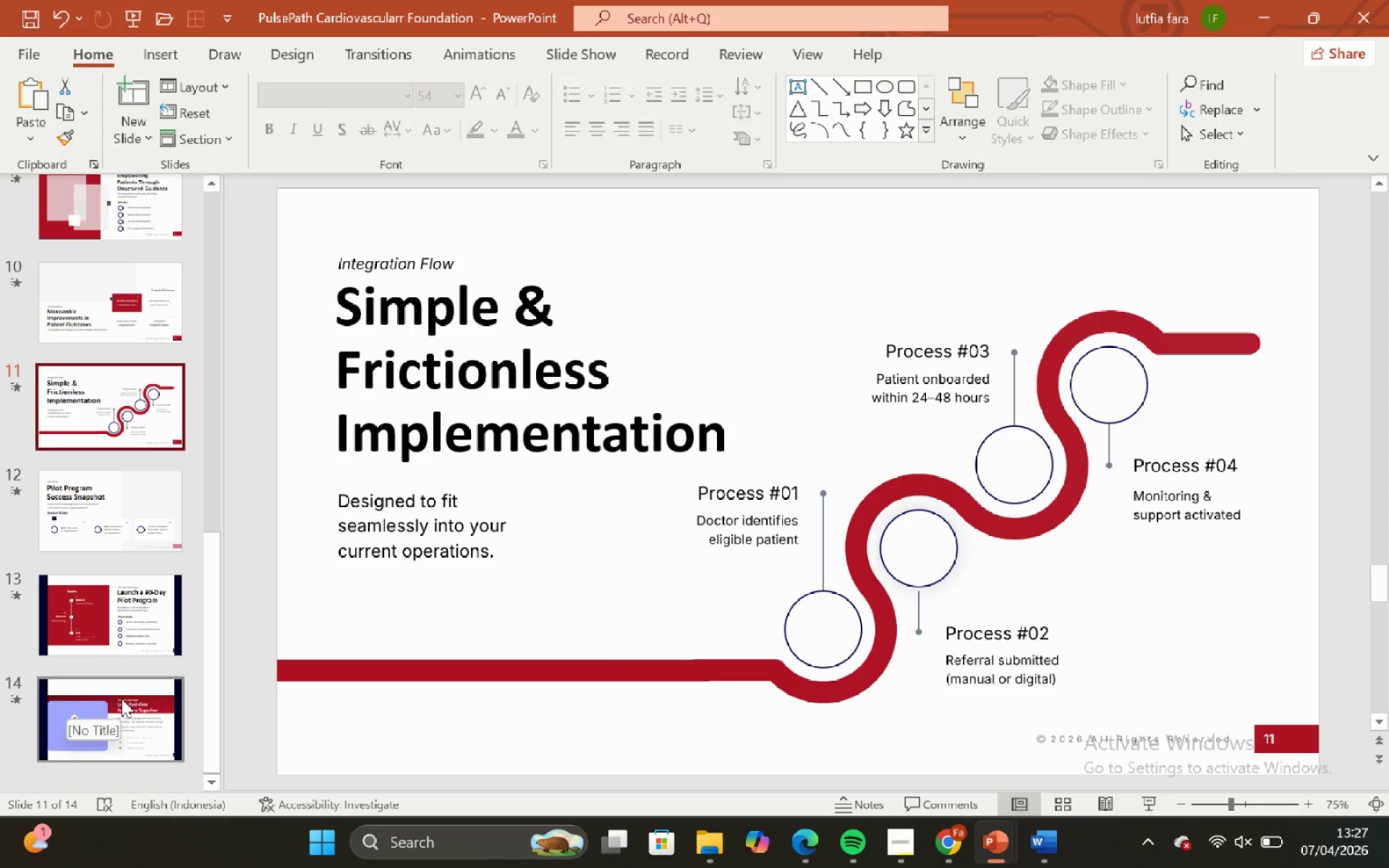 
left_click_drag(start_coordinate=[122, 699], to_coordinate=[140, 689])
 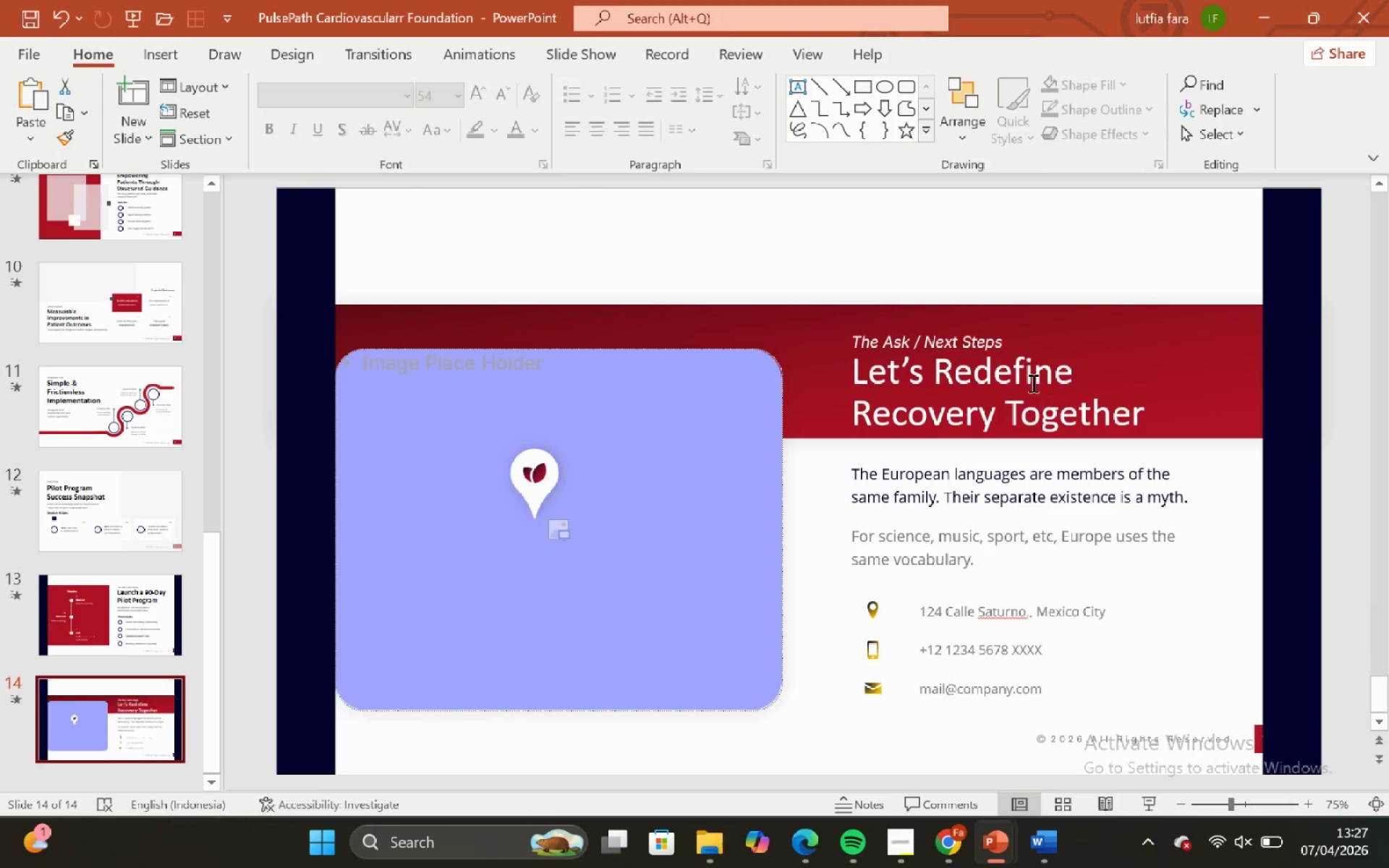 
left_click([1032, 383])
 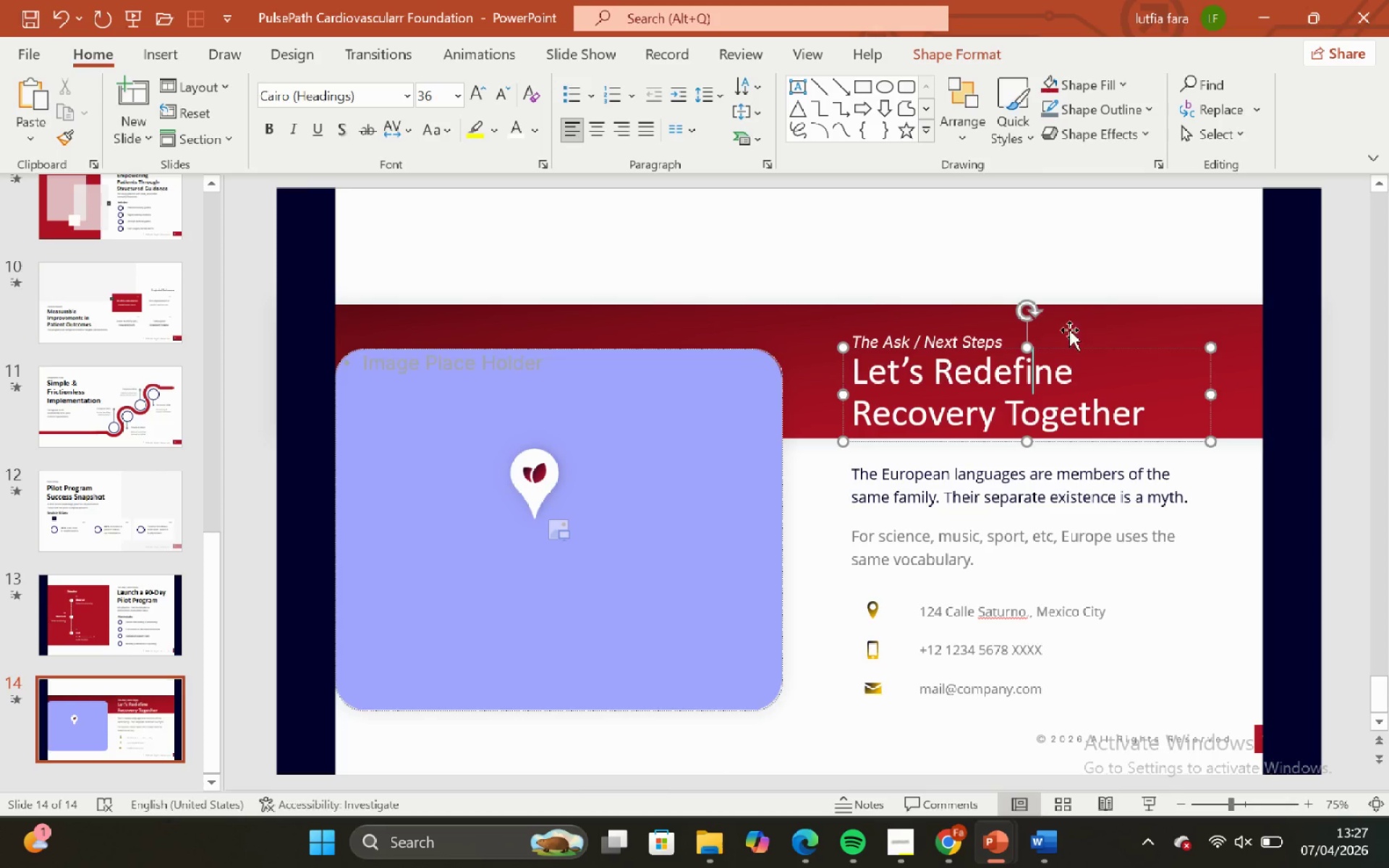 
hold_key(key=ShiftLeft, duration=1.44)
left_click([991, 335])
 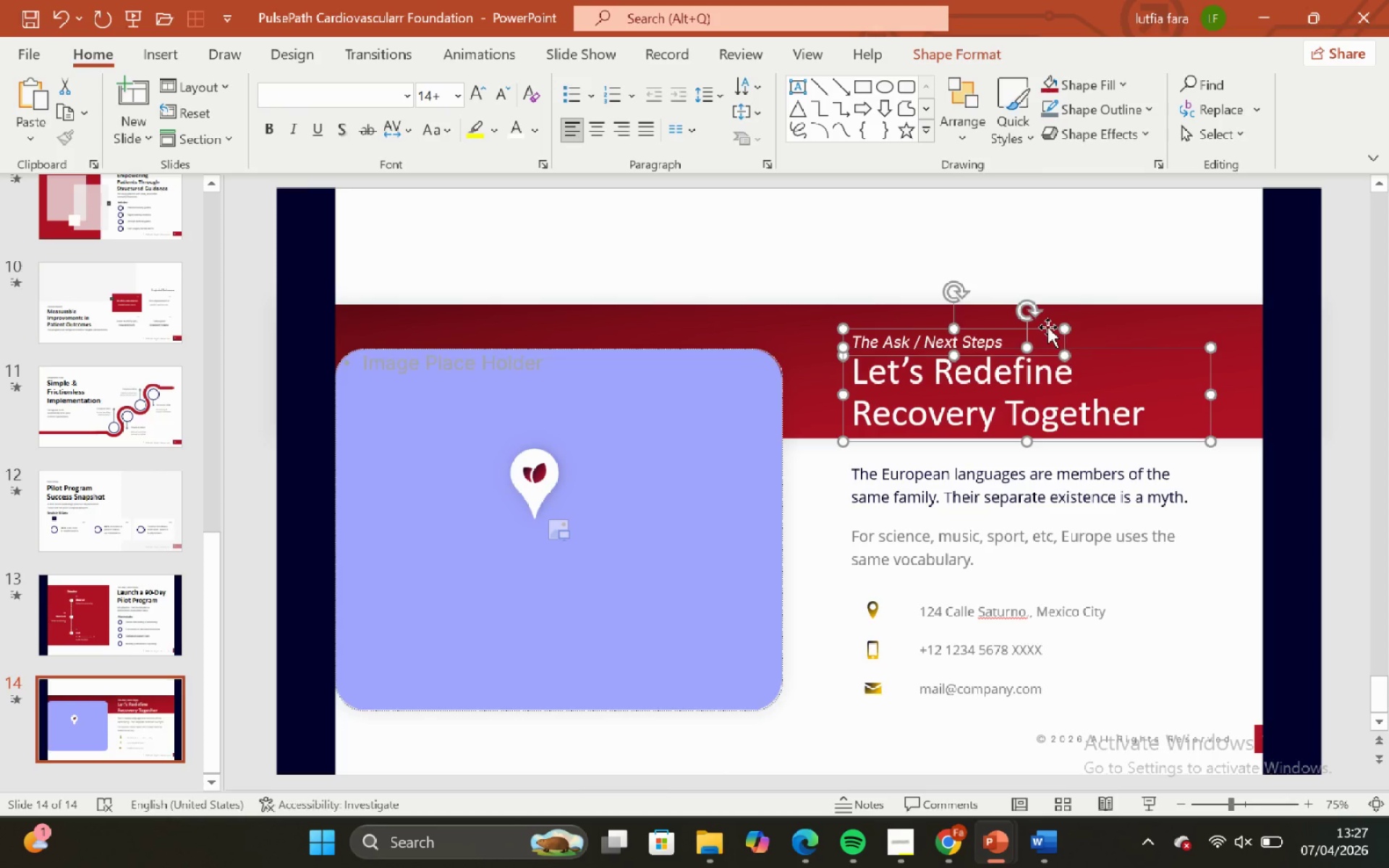 
left_click_drag(start_coordinate=[1049, 327], to_coordinate=[1052, 313])
 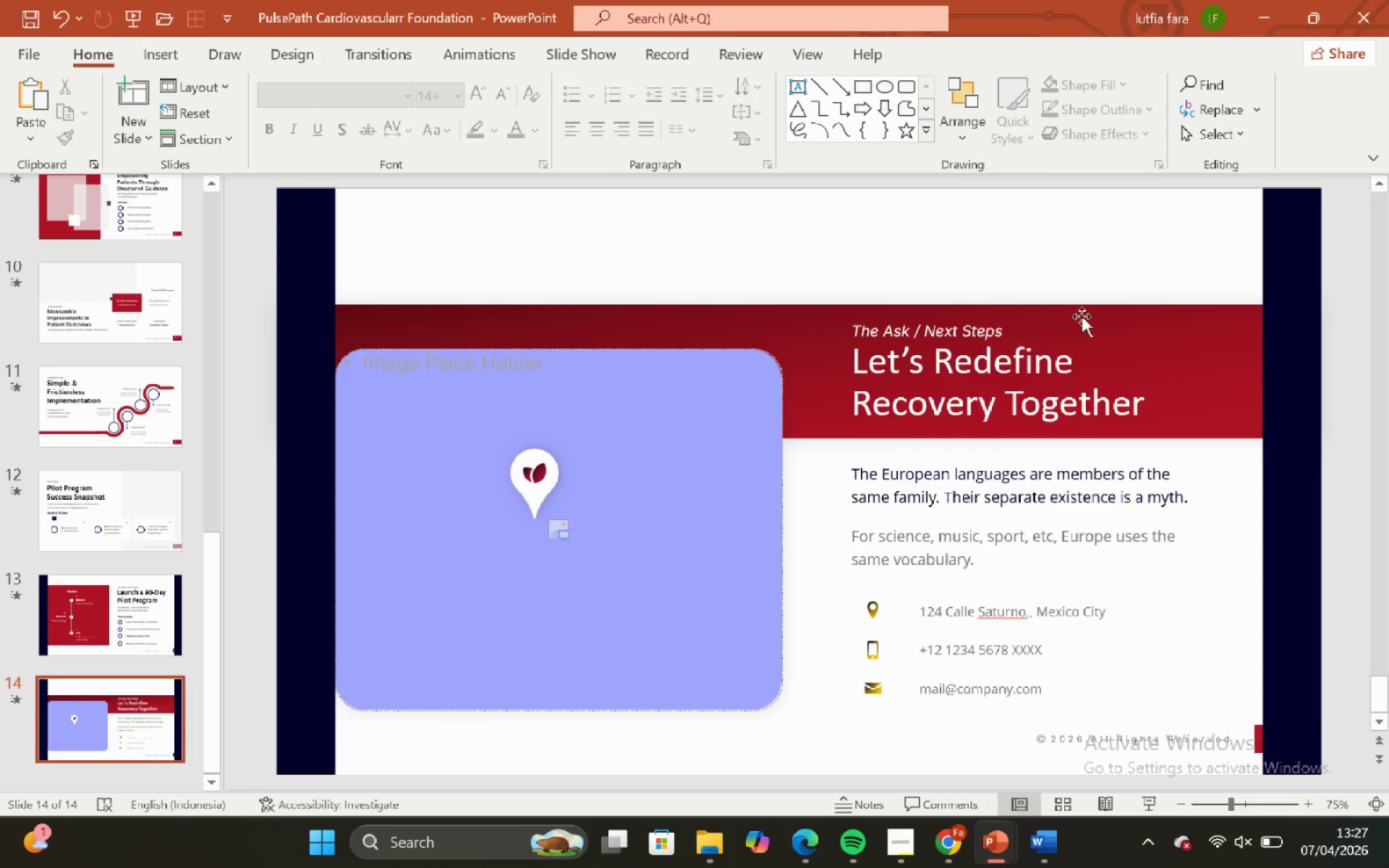 
hold_key(key=ShiftLeft, duration=2.11)
 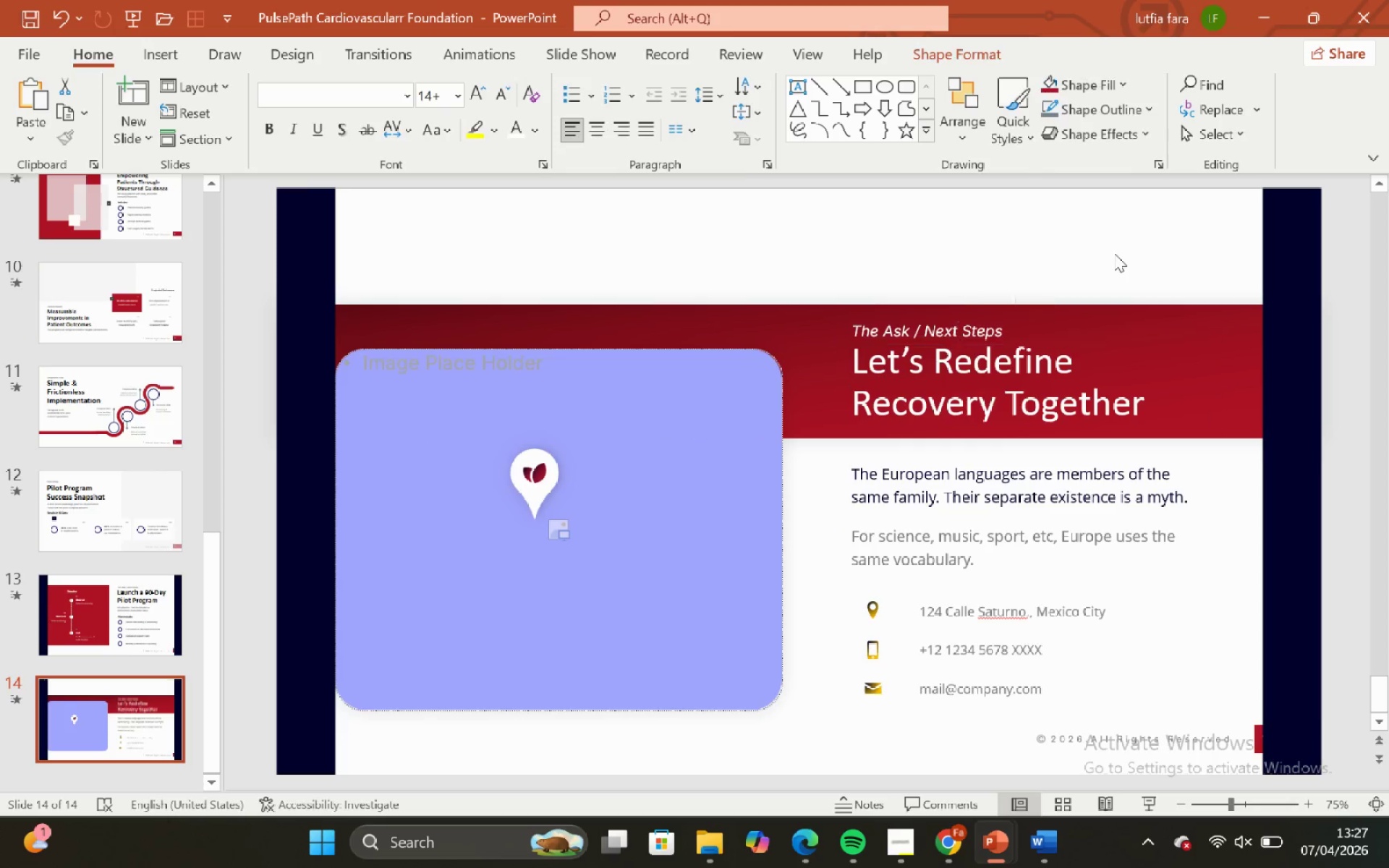 
left_click([1114, 253])
 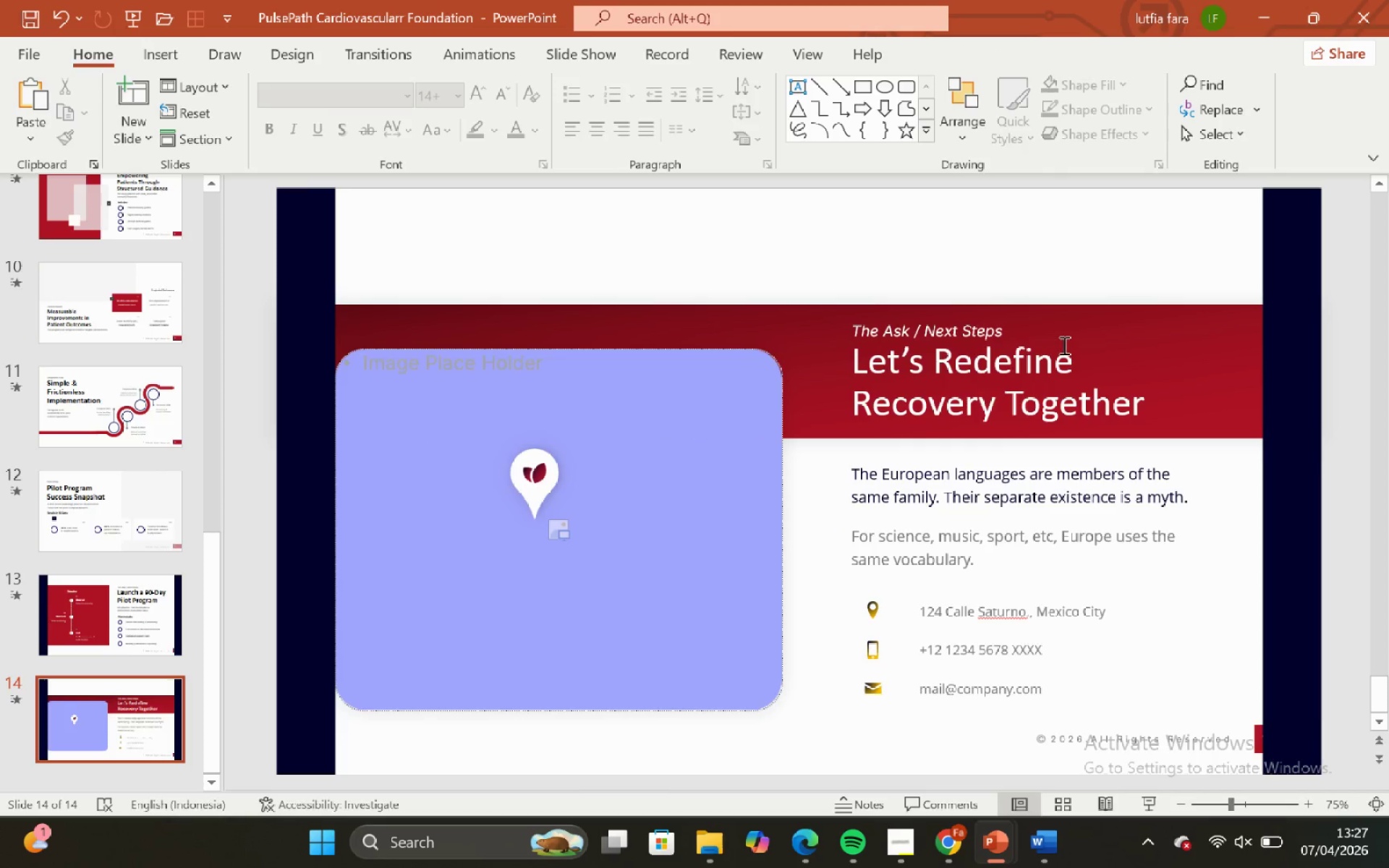 
left_click([1063, 345])
 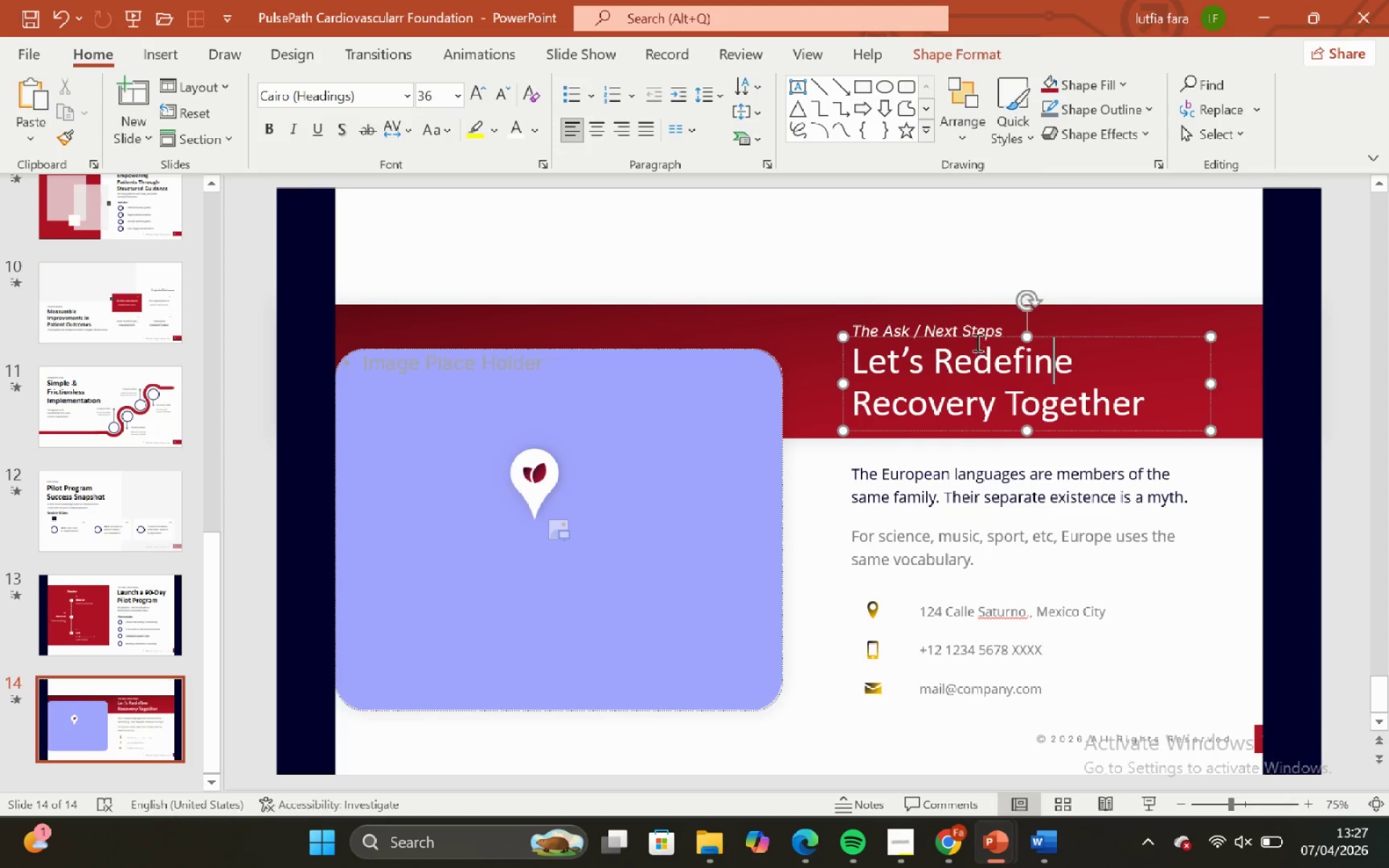 
hold_key(key=ShiftLeft, duration=0.55)
left_click([974, 332])
 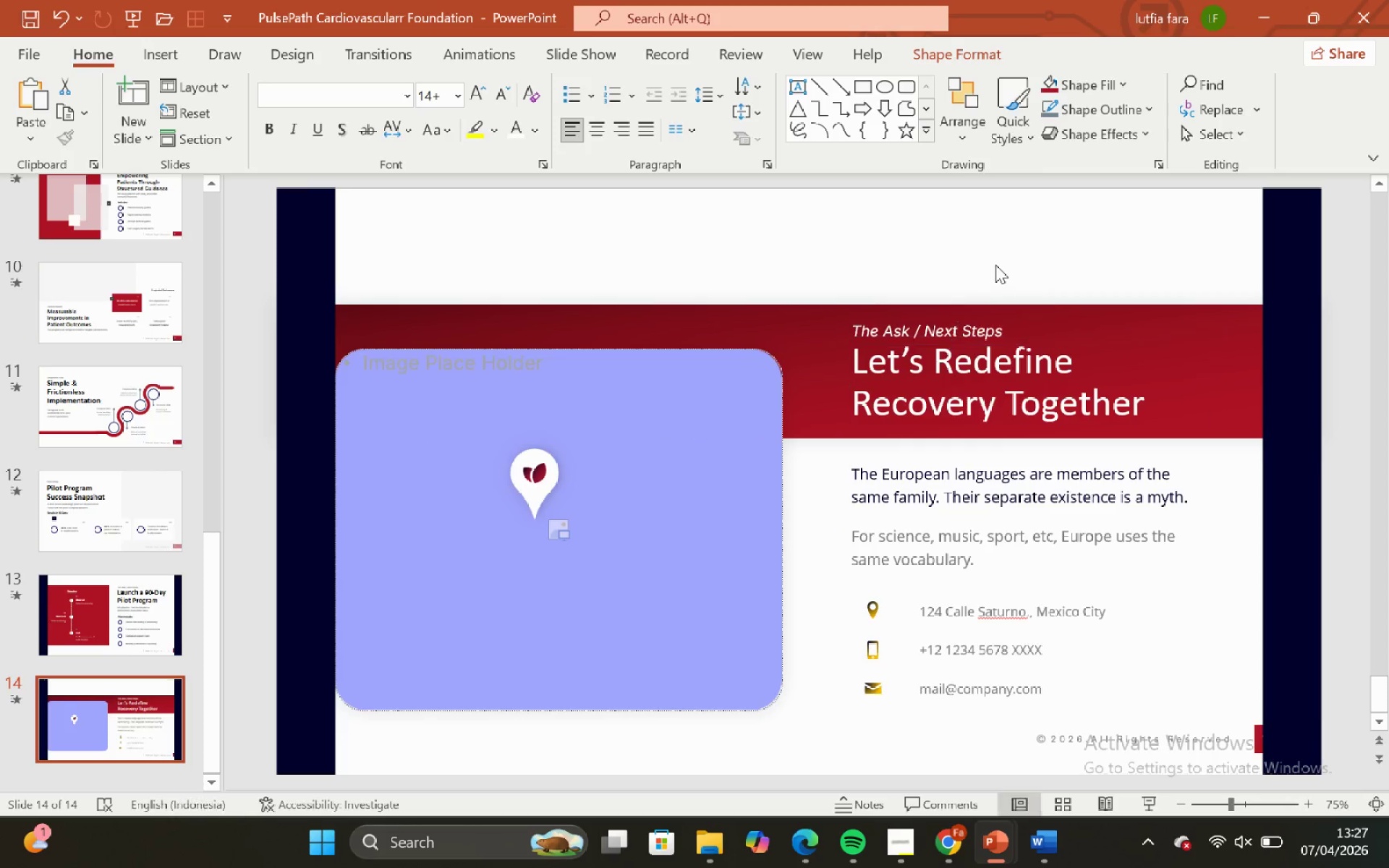 
double_click([995, 265])
 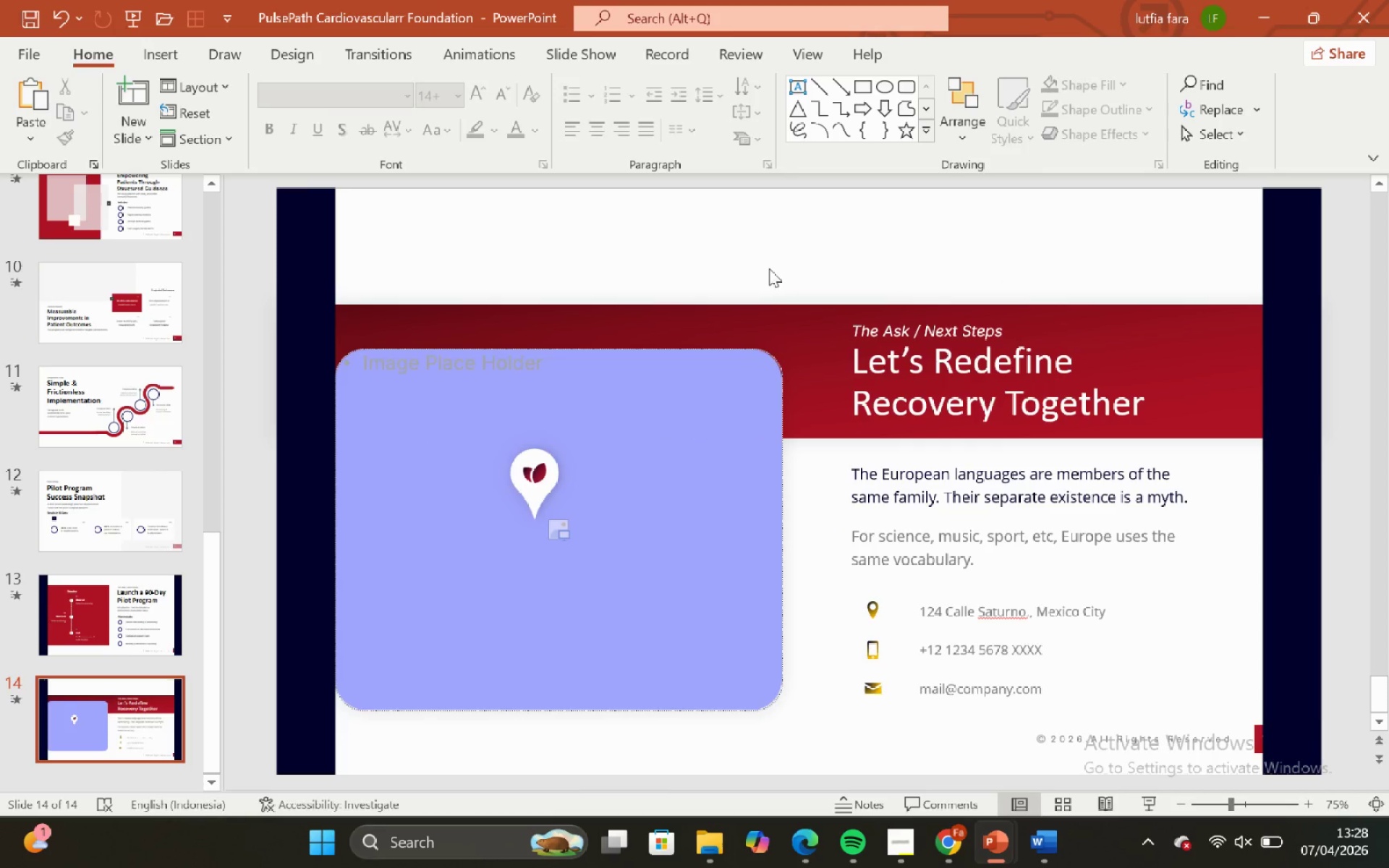 
left_click_drag(start_coordinate=[763, 261], to_coordinate=[1262, 458])
 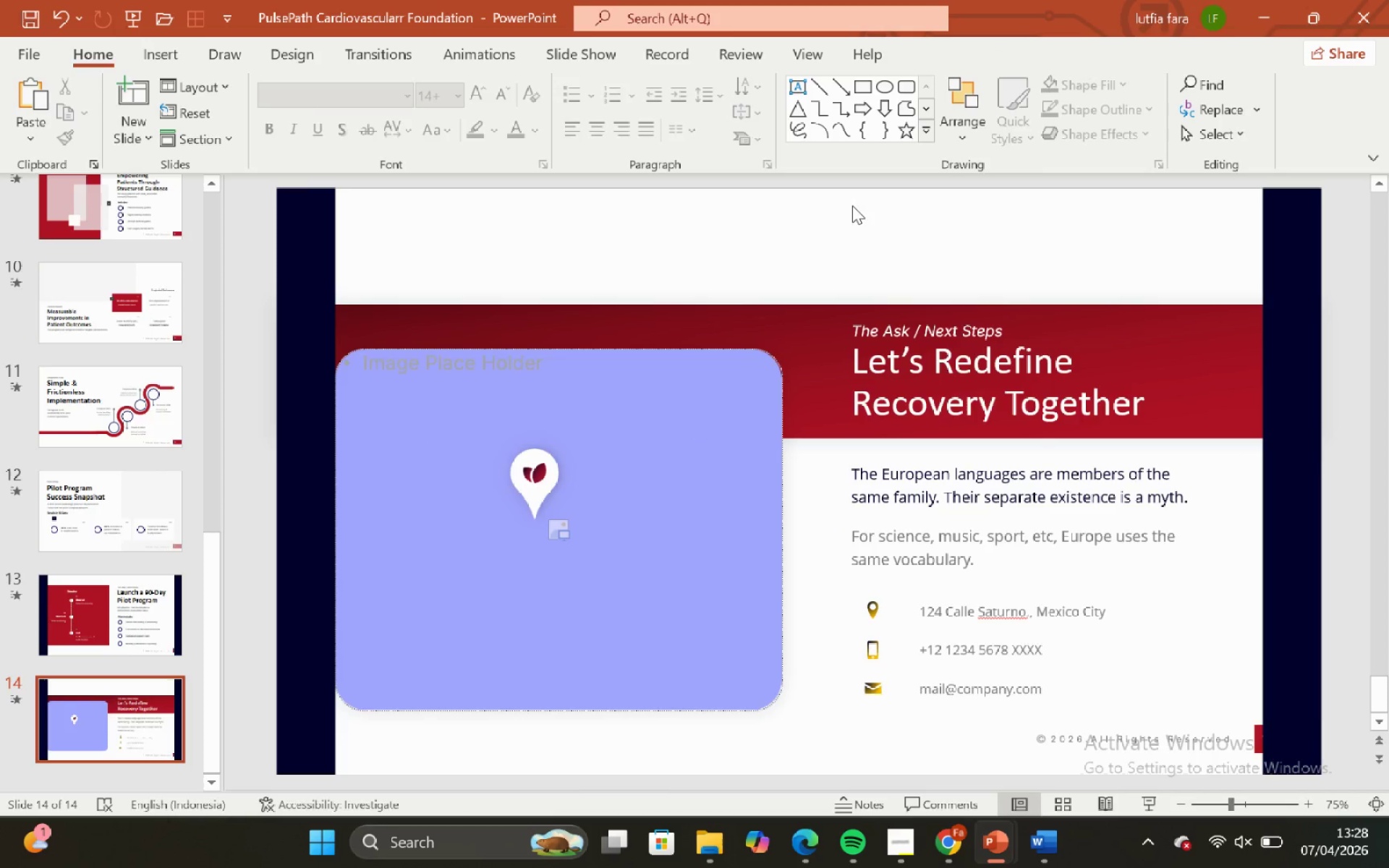 
left_click_drag(start_coordinate=[820, 233], to_coordinate=[1226, 469])
 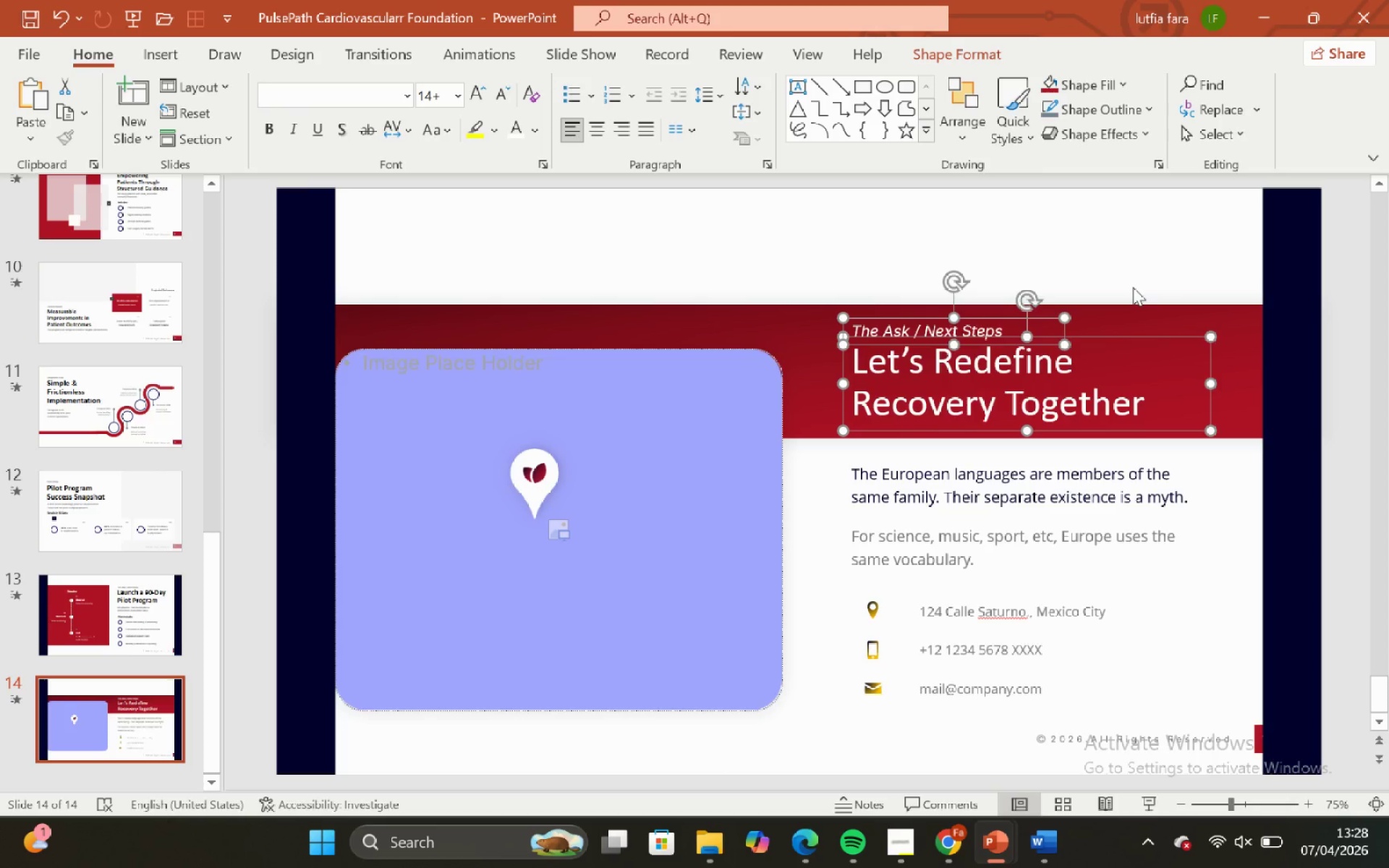 
left_click([1133, 287])
 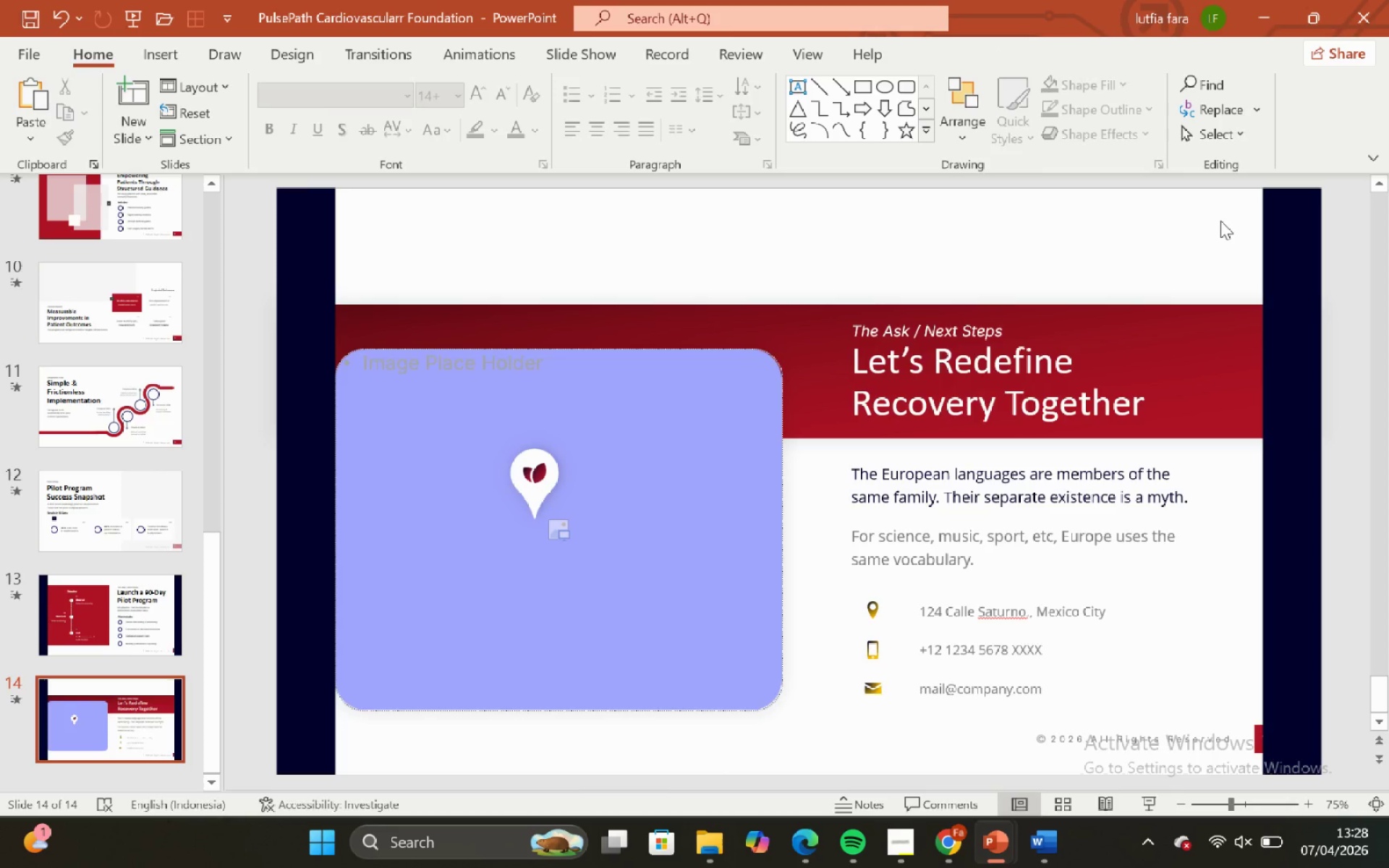 
left_click_drag(start_coordinate=[1220, 221], to_coordinate=[758, 438])
 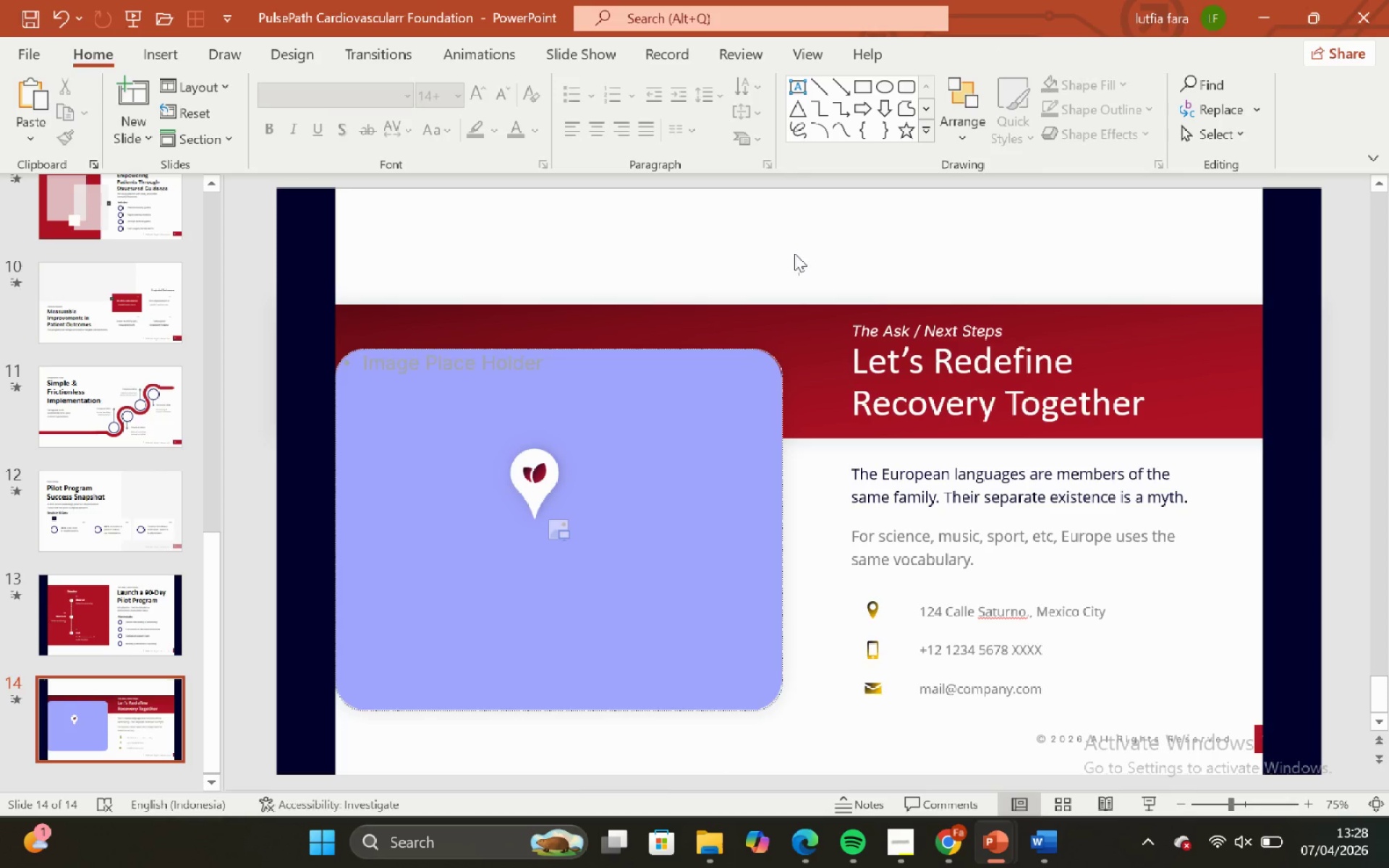 
left_click_drag(start_coordinate=[794, 253], to_coordinate=[1249, 451])
 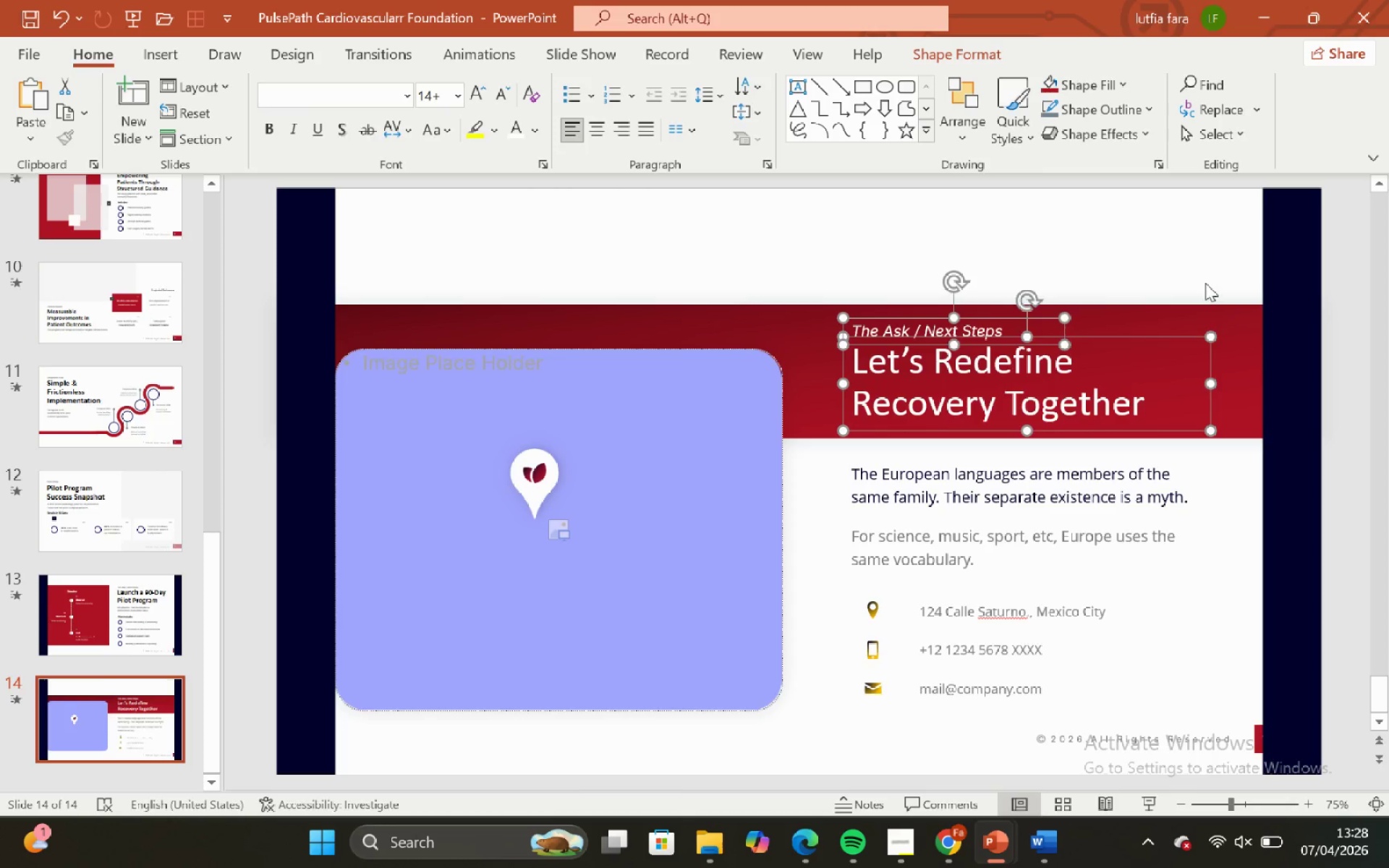 
left_click([1205, 283])
 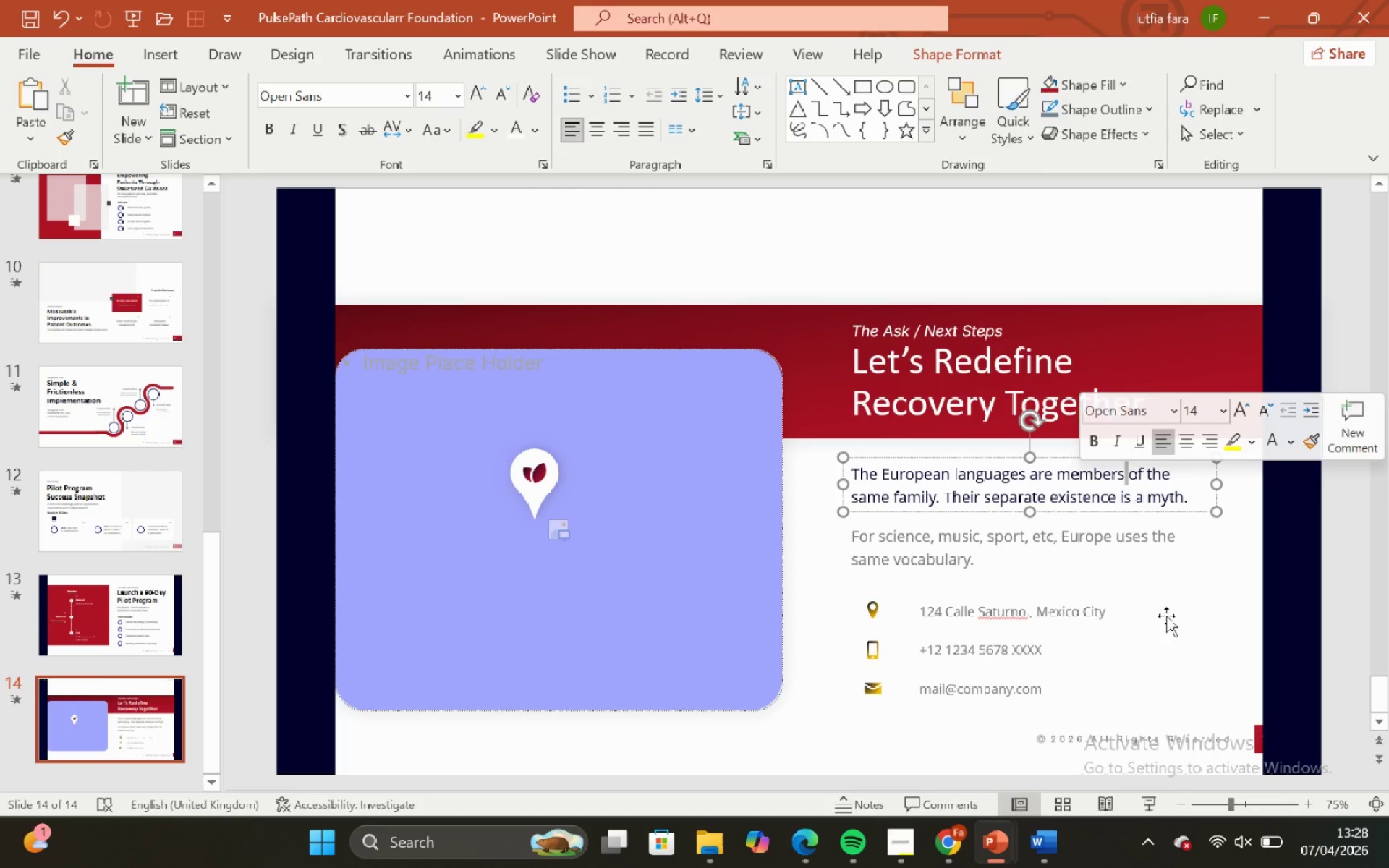 
left_click([1173, 662])
 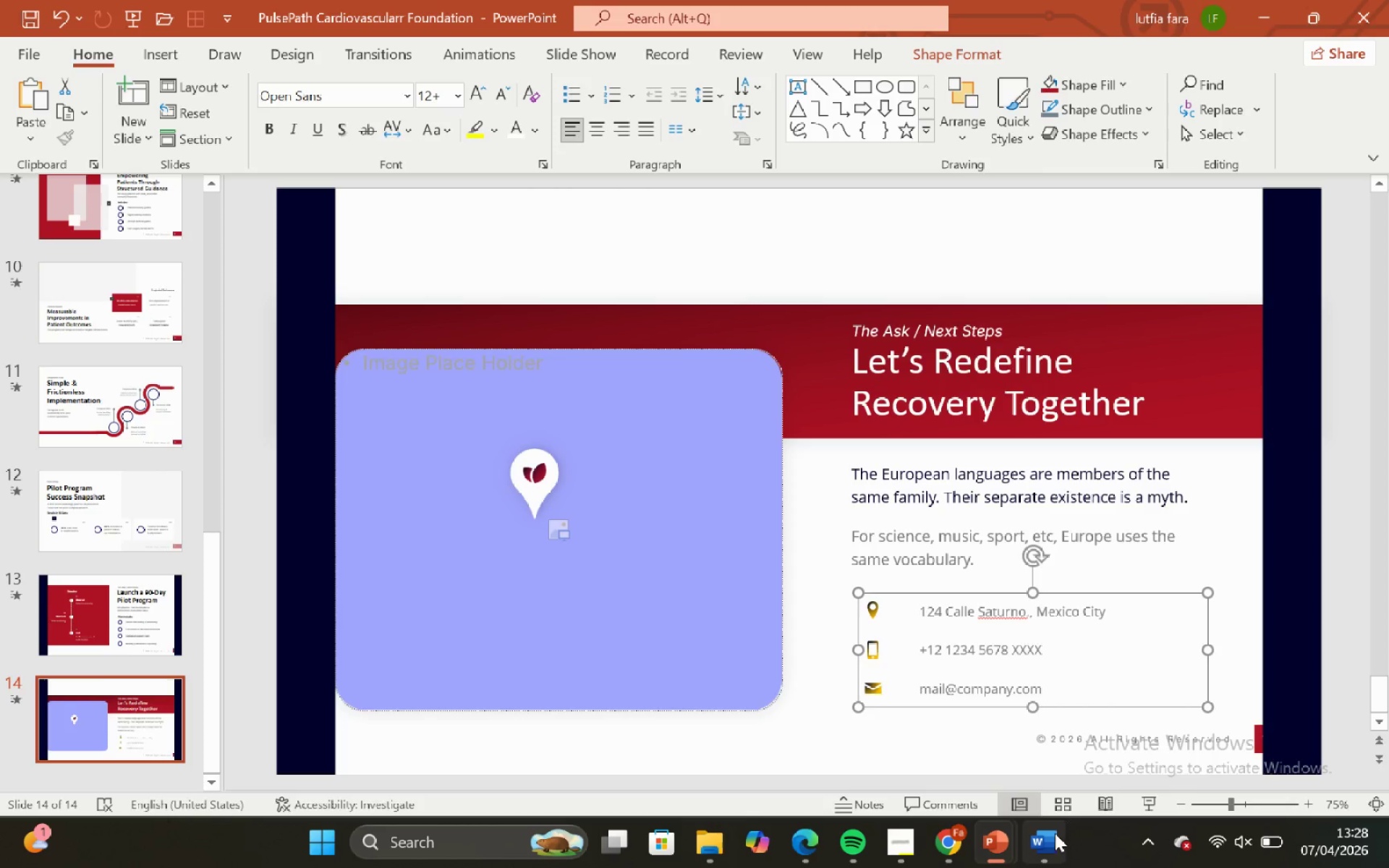 
left_click([1053, 835])
 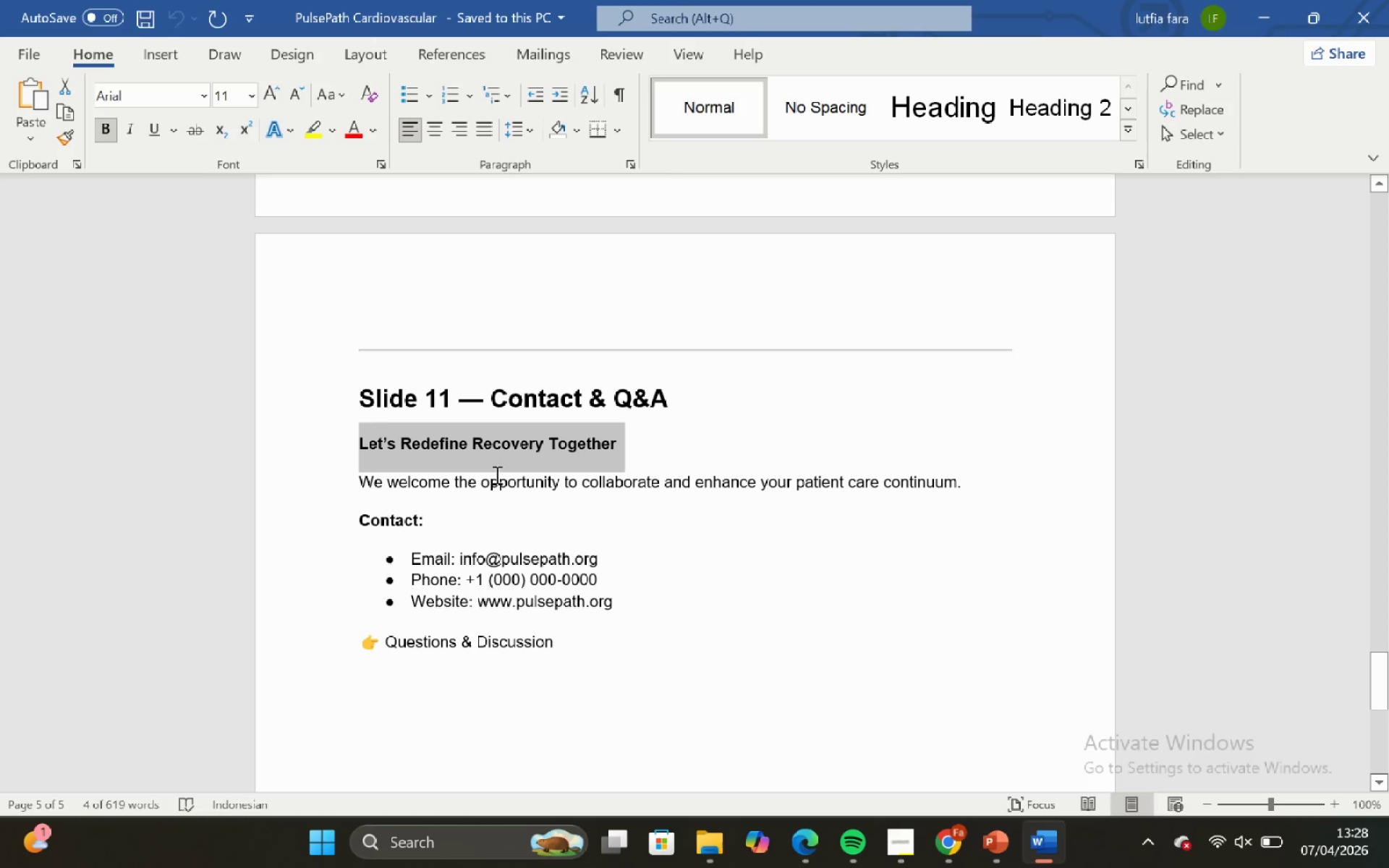 
left_click([394, 422])
 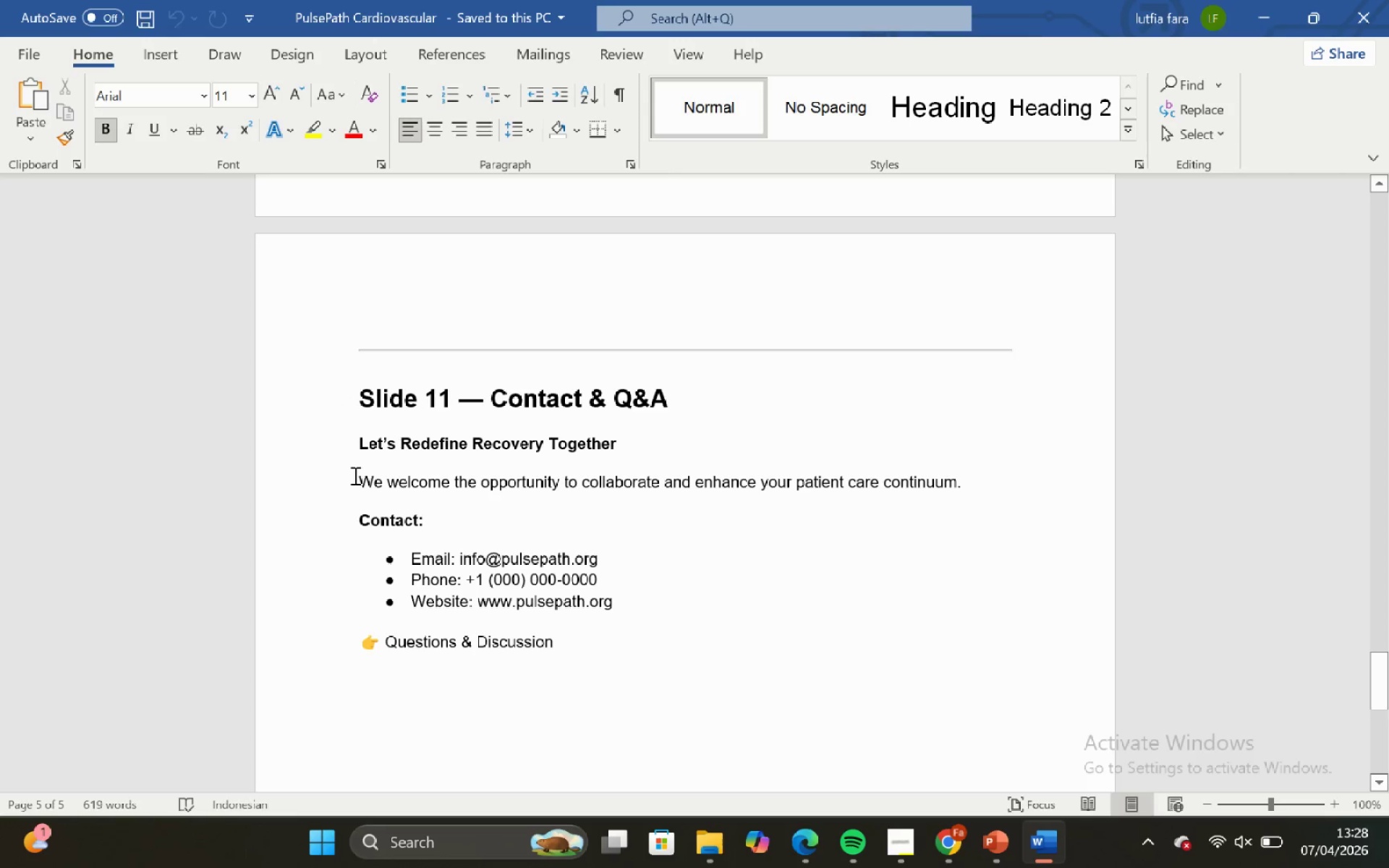 
left_click_drag(start_coordinate=[354, 475], to_coordinate=[988, 488])
 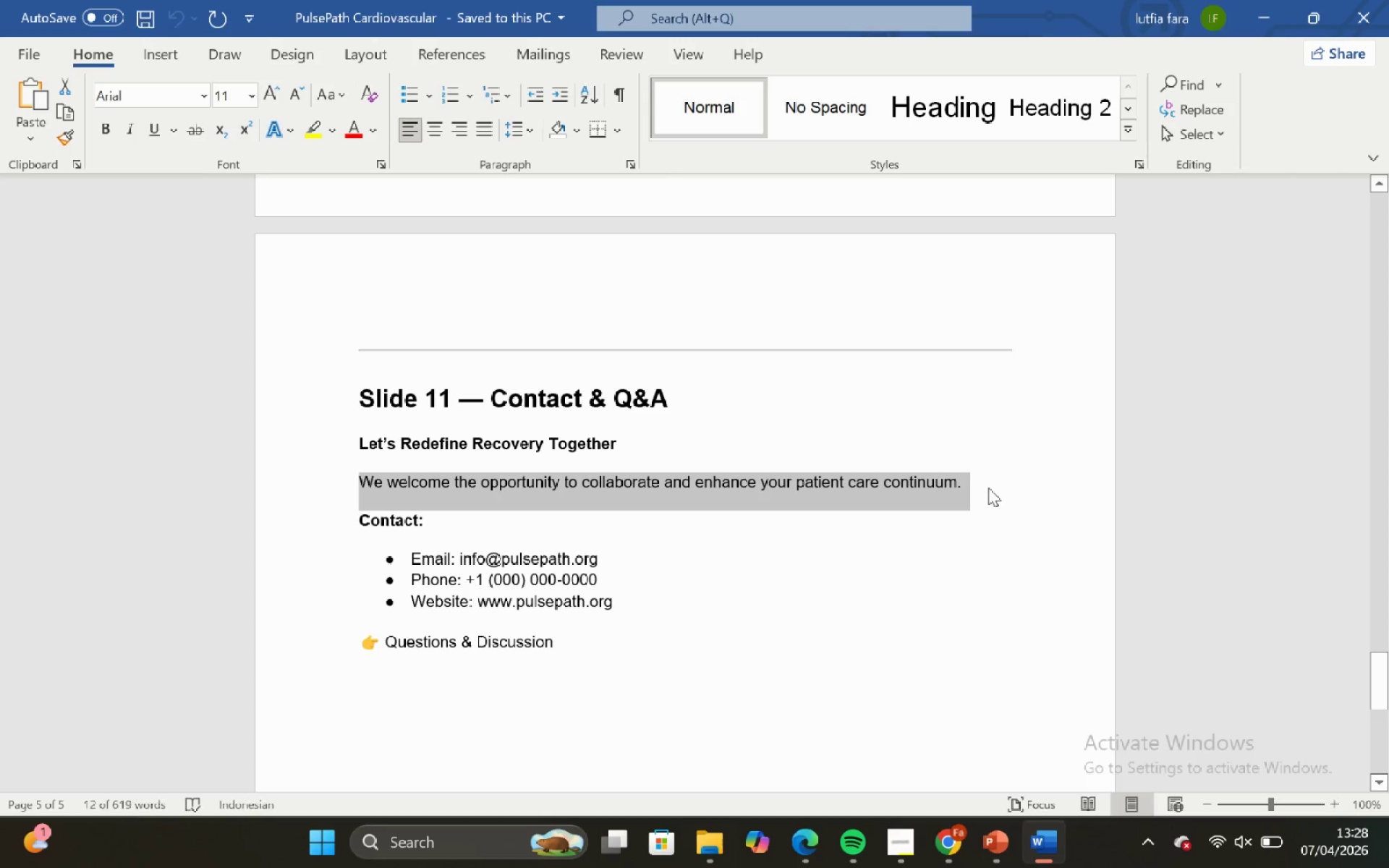 
key(Control+C)
 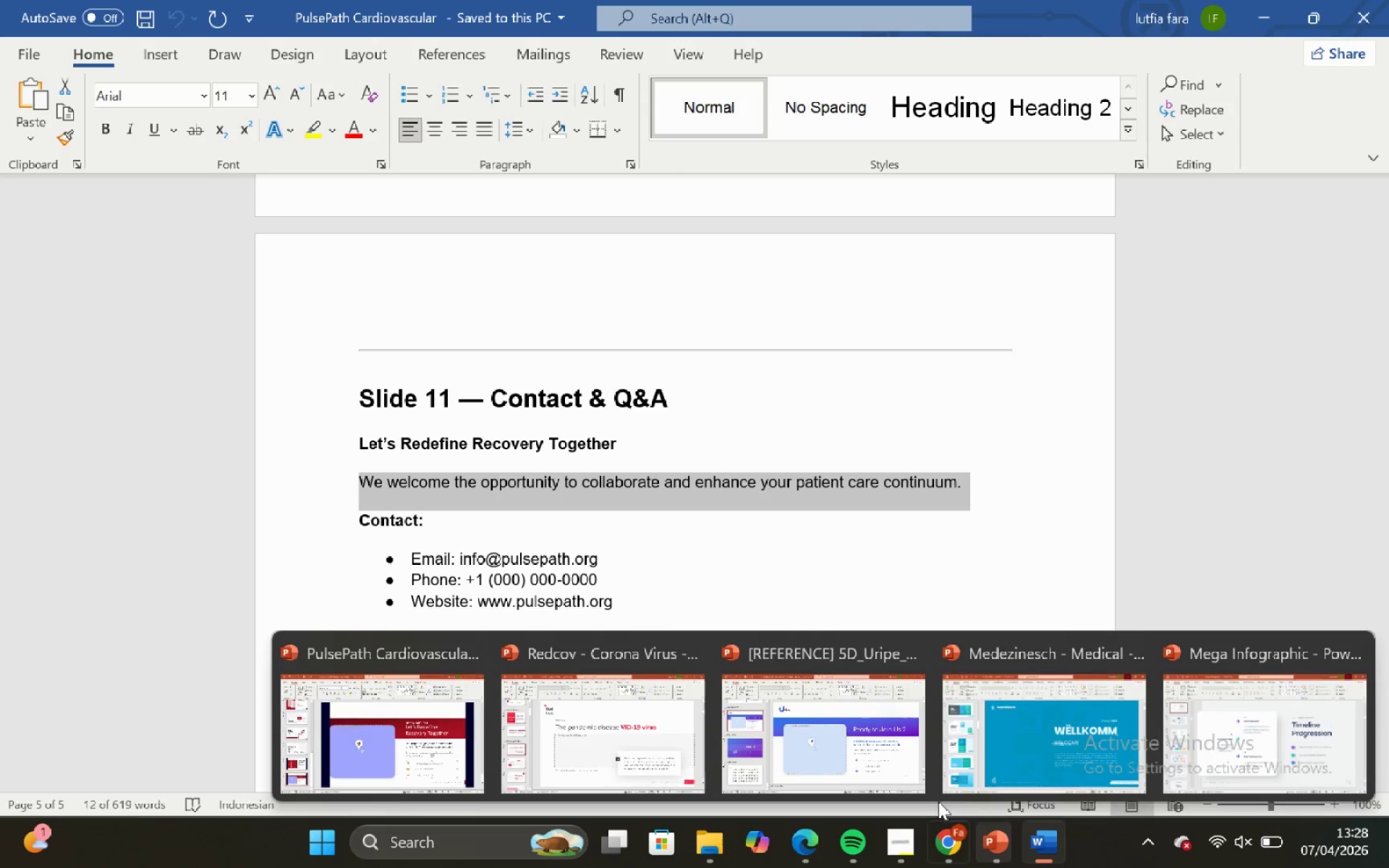 
left_click([397, 715])
 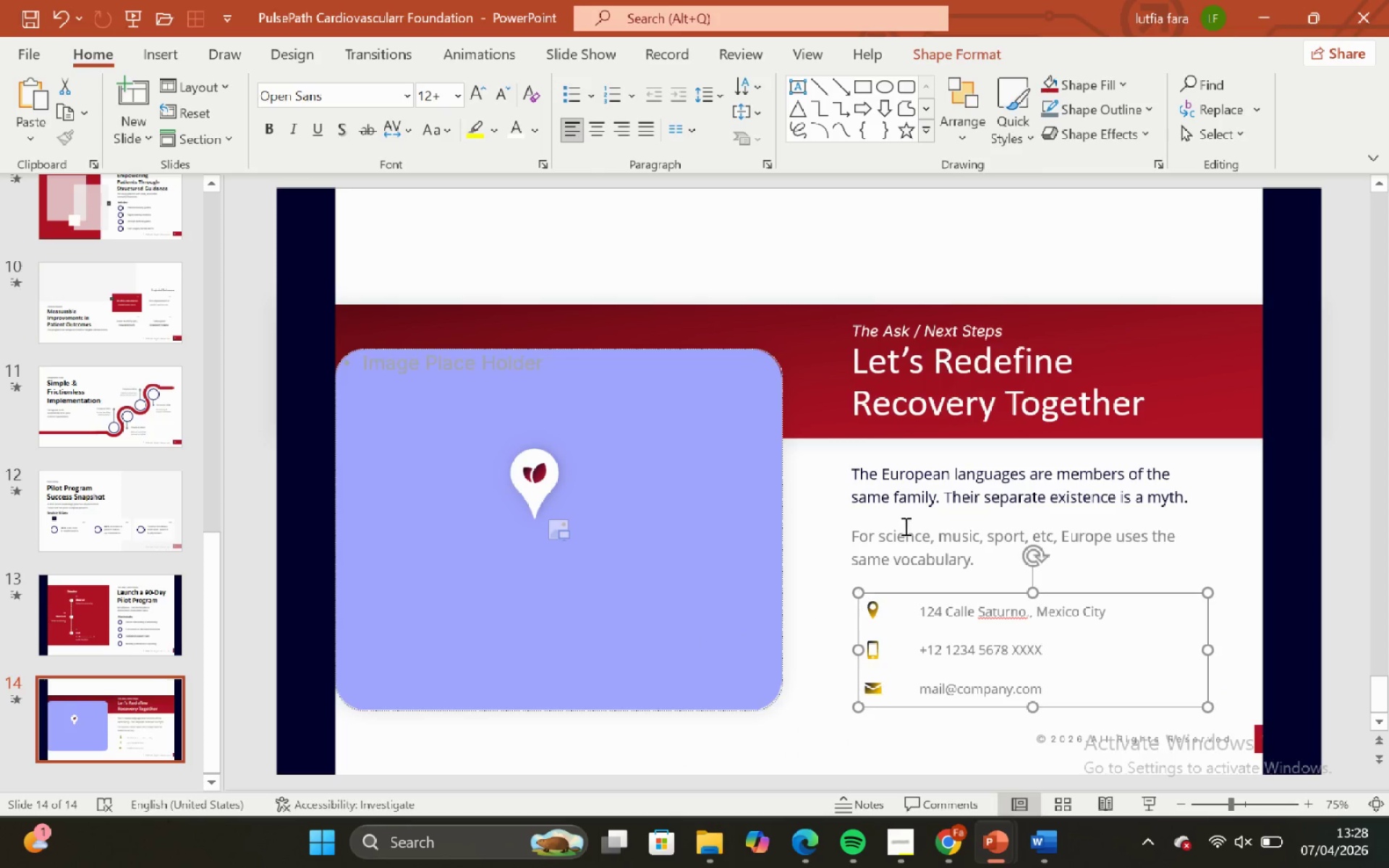 
left_click([906, 514])
 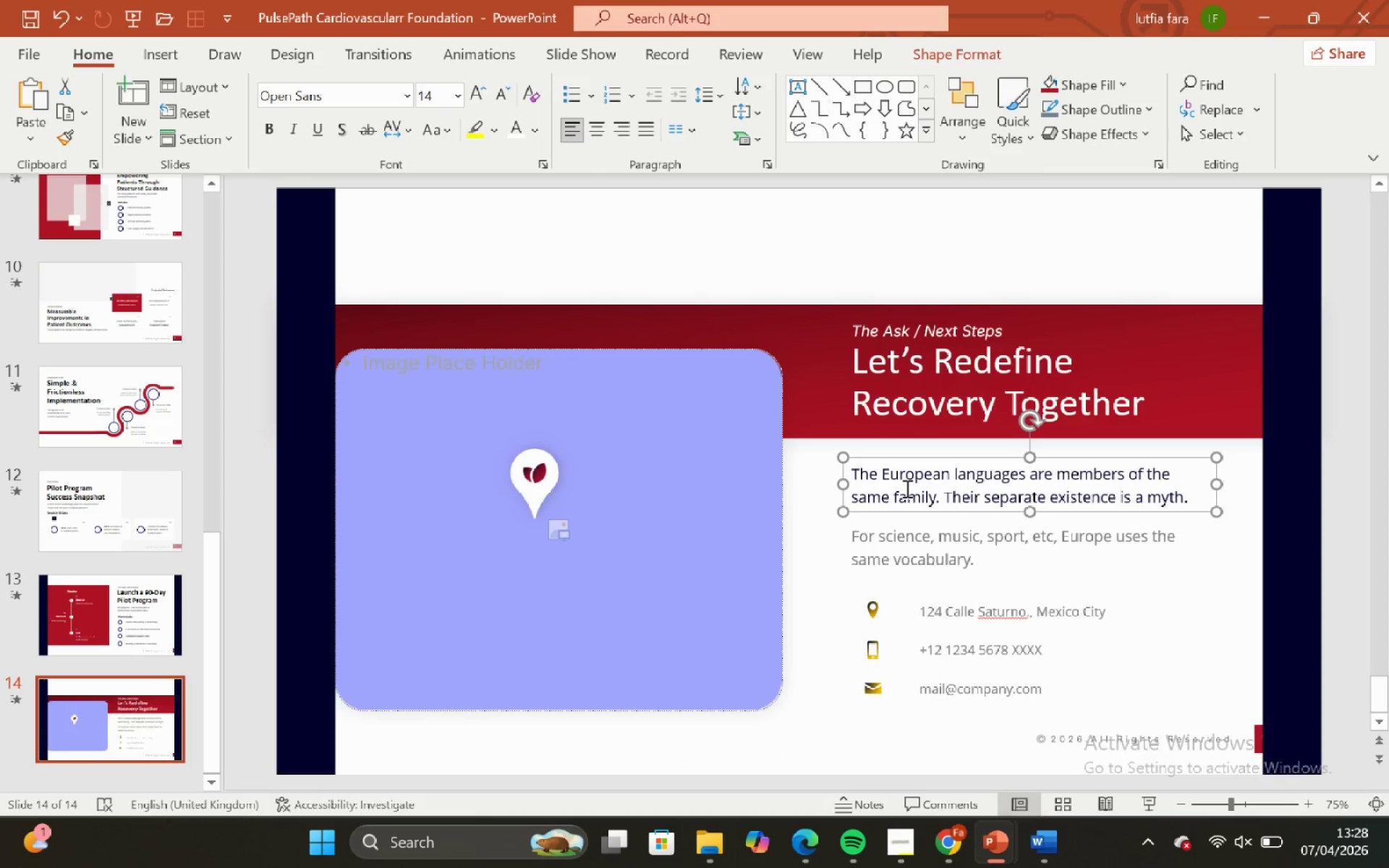 
left_click([906, 488])
 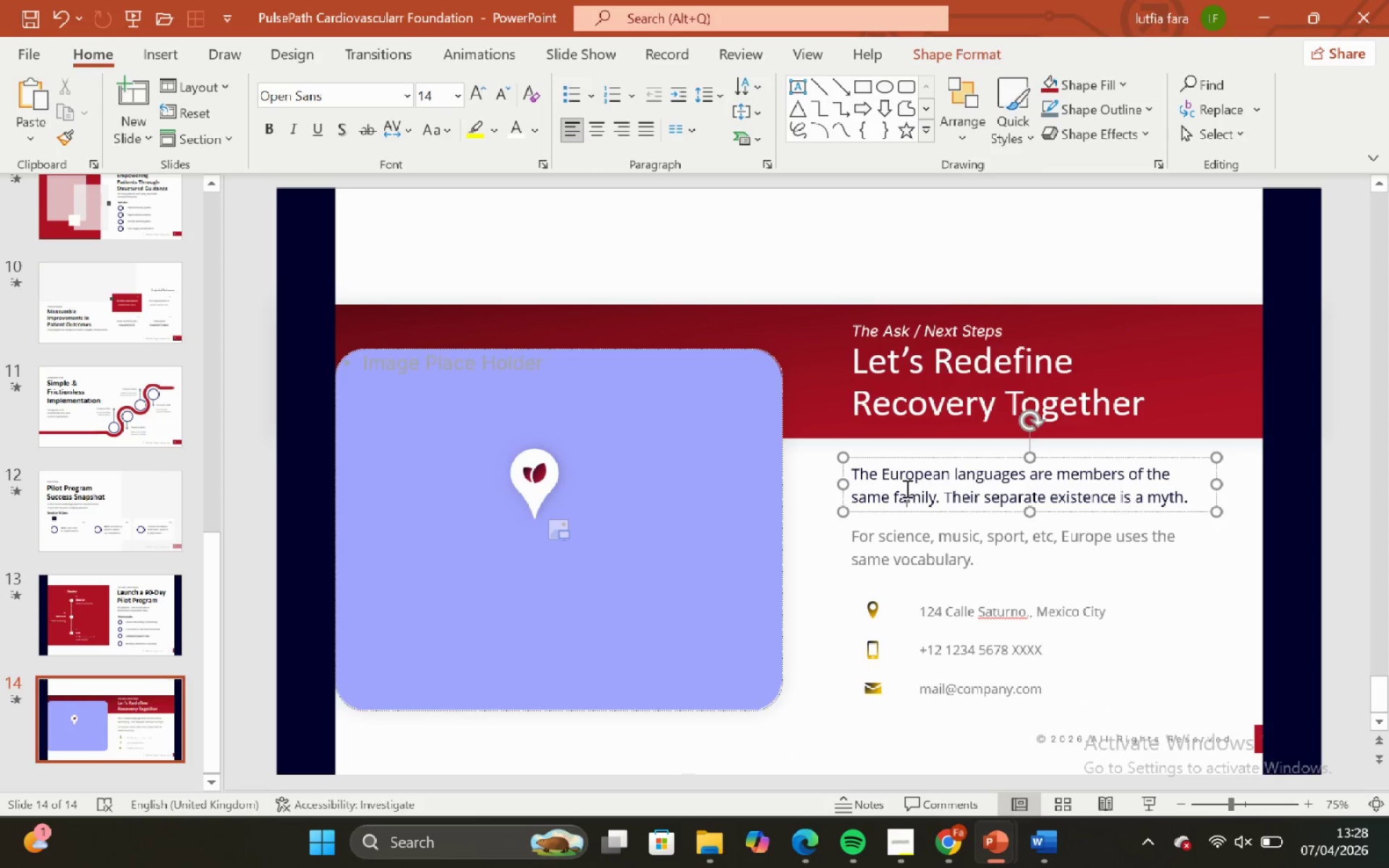 
key(Control+A)
 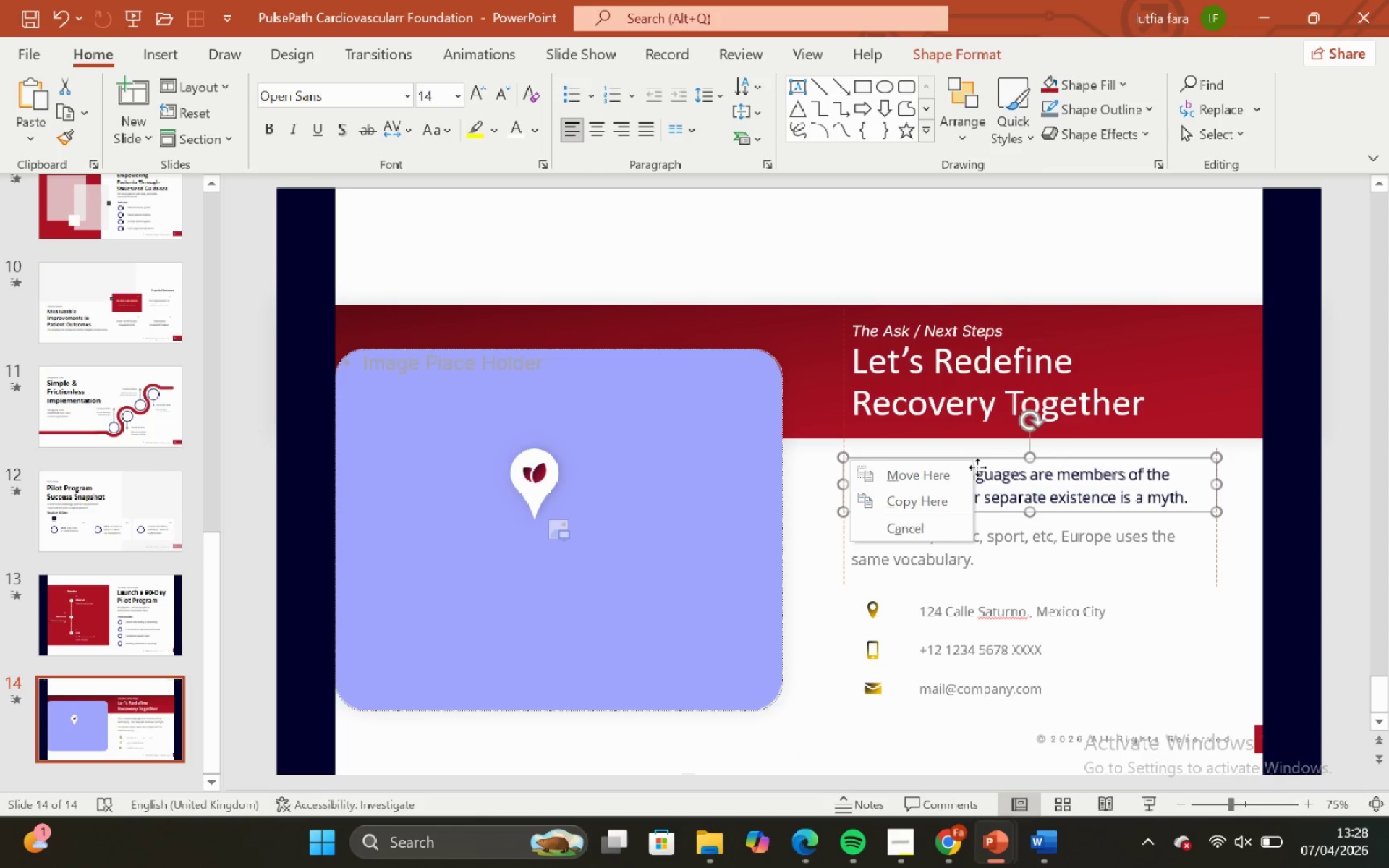 
hold_key(key=ControlLeft, duration=0.31)
 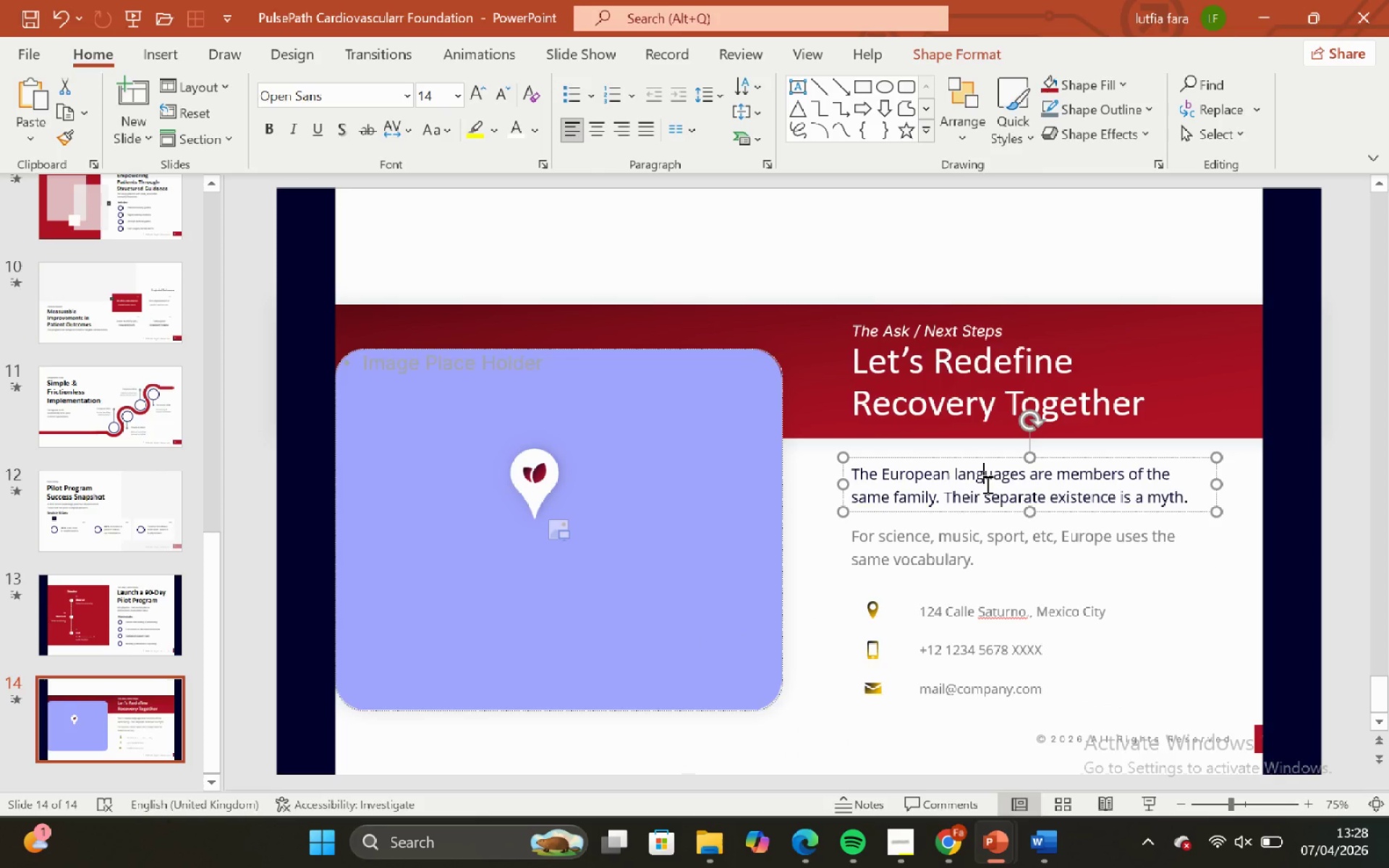 
left_click([986, 484])
 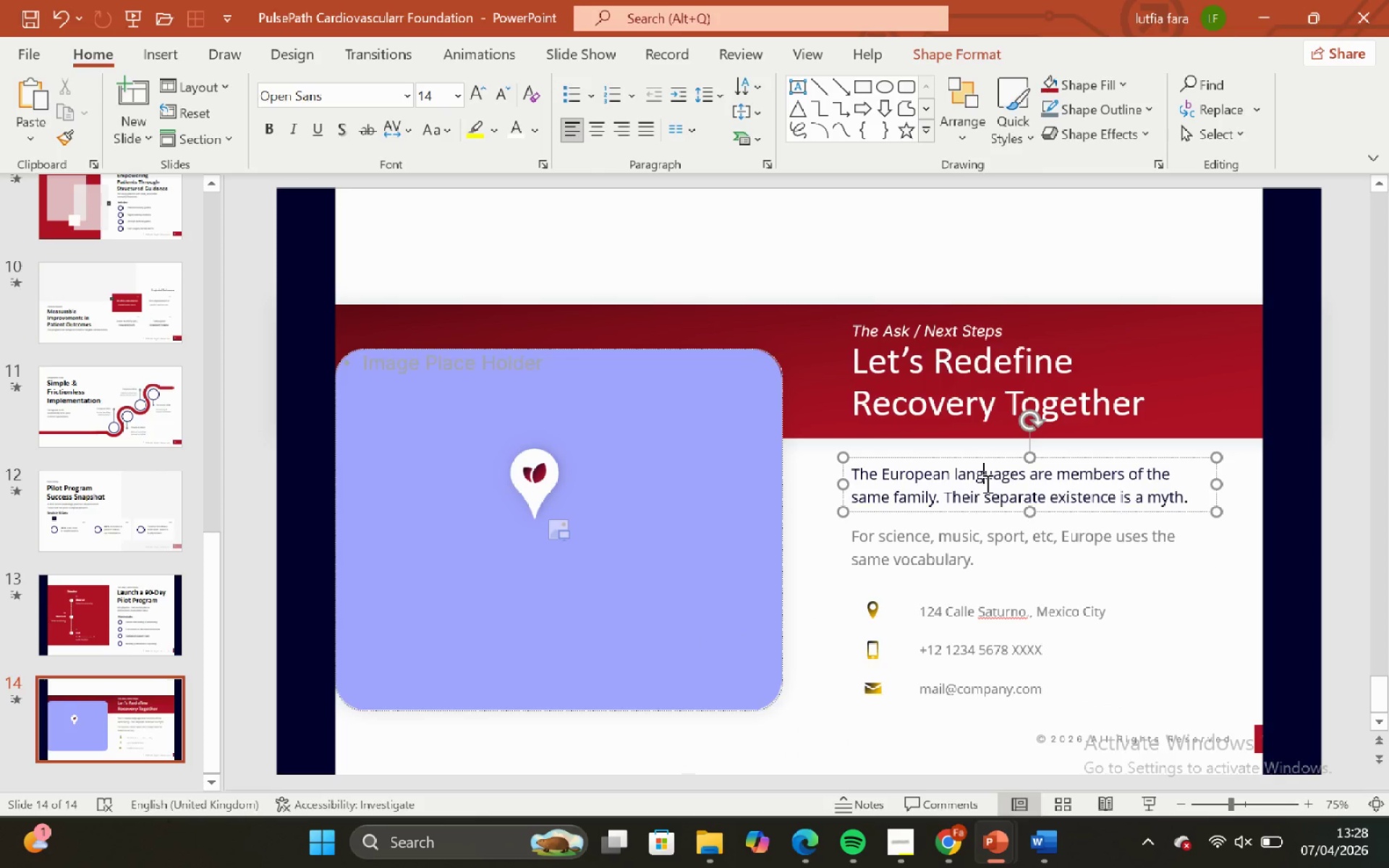 
left_click([986, 483])
 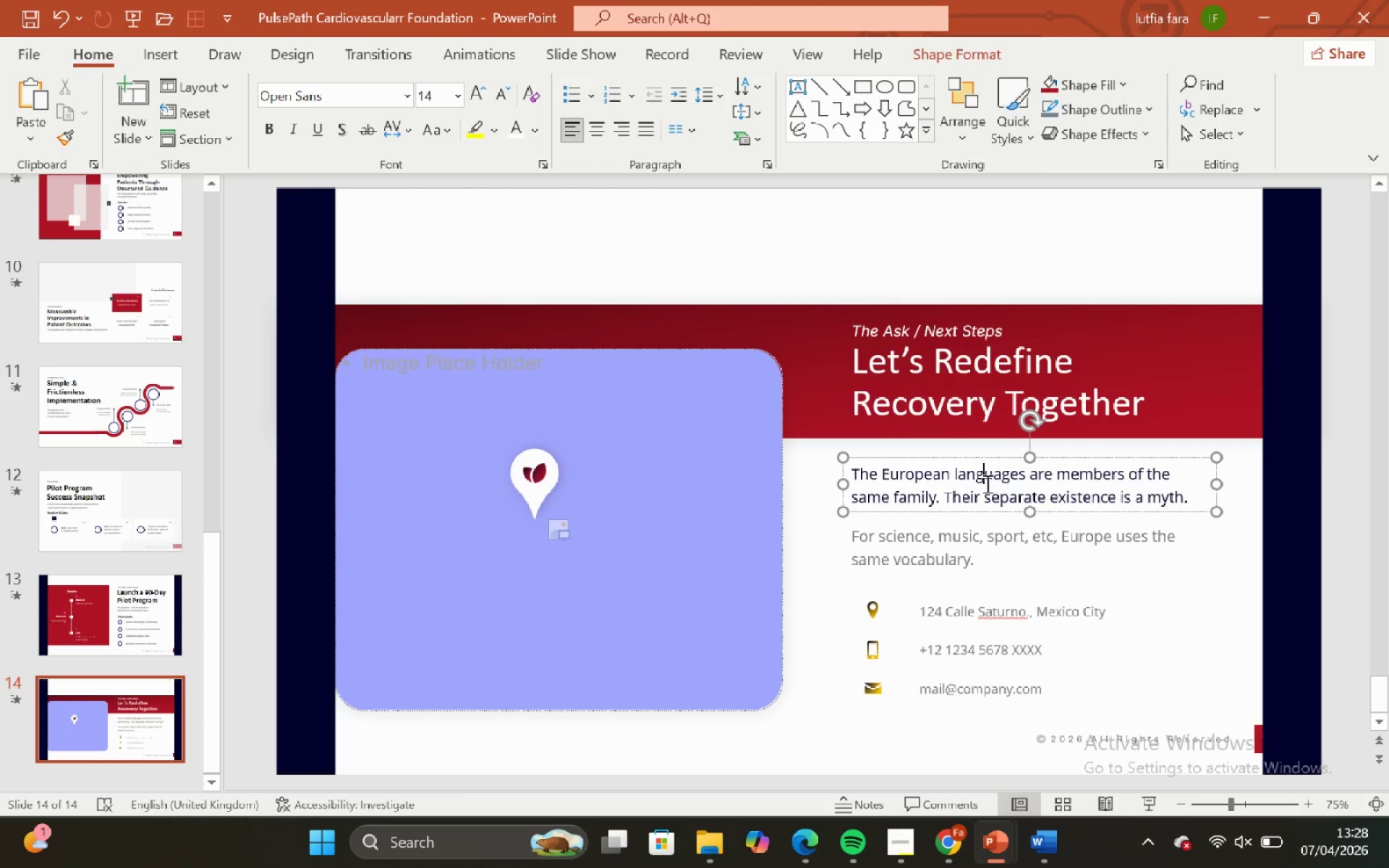 
key(Control+ControlLeft)
 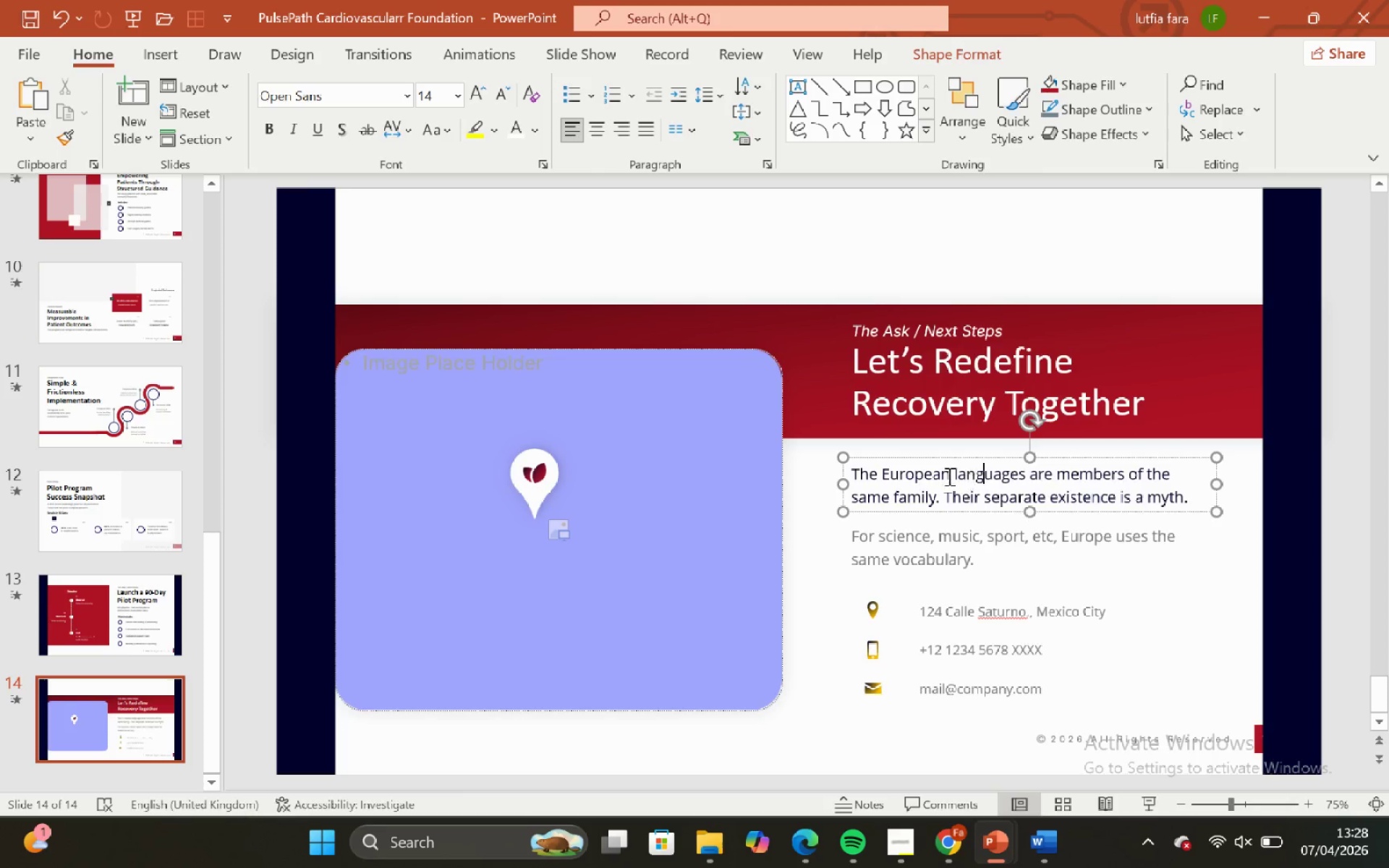 
key(Control+A)
 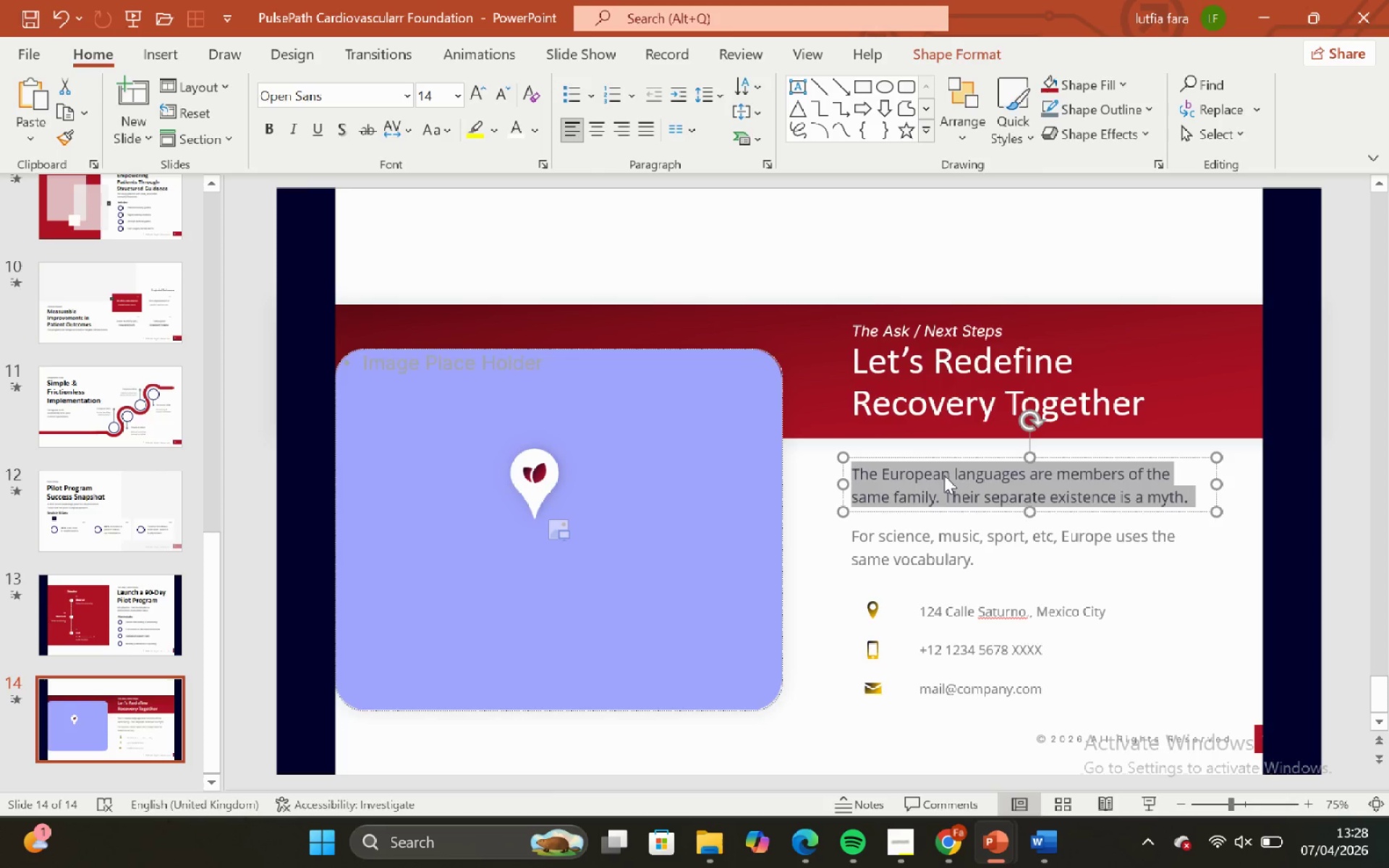 
right_click([943, 475])
 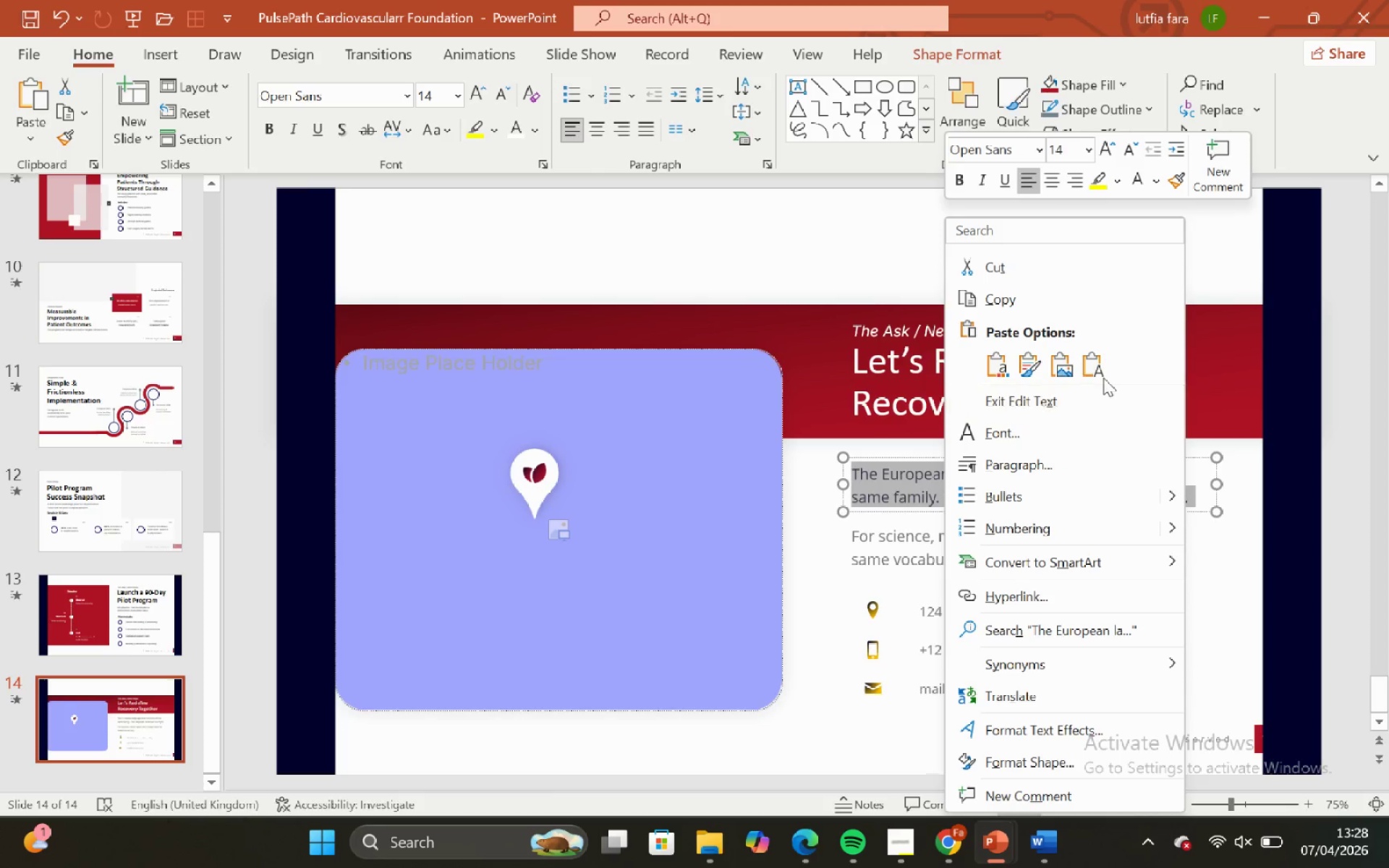 
left_click([1103, 375])
 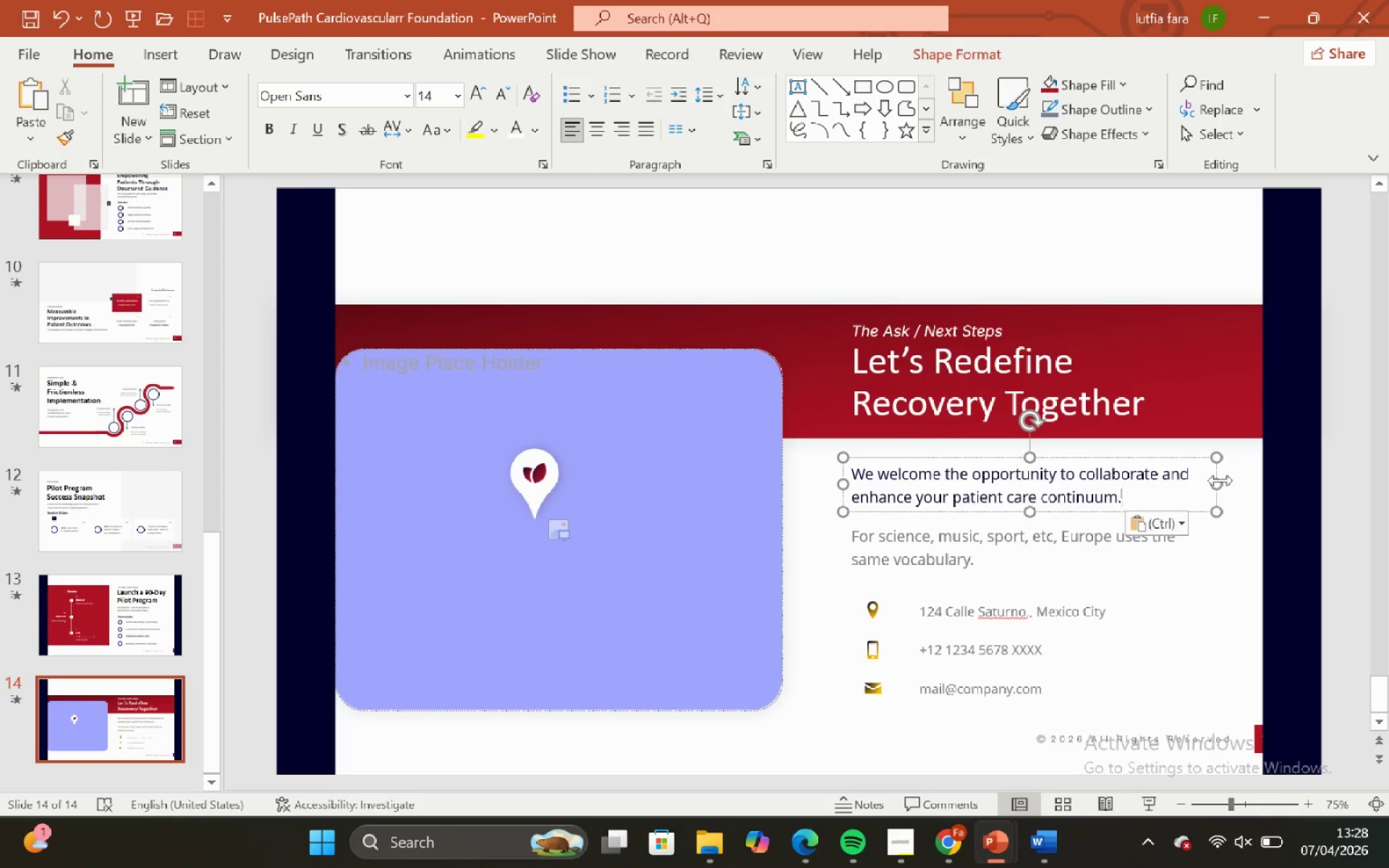 
left_click([1226, 474])
 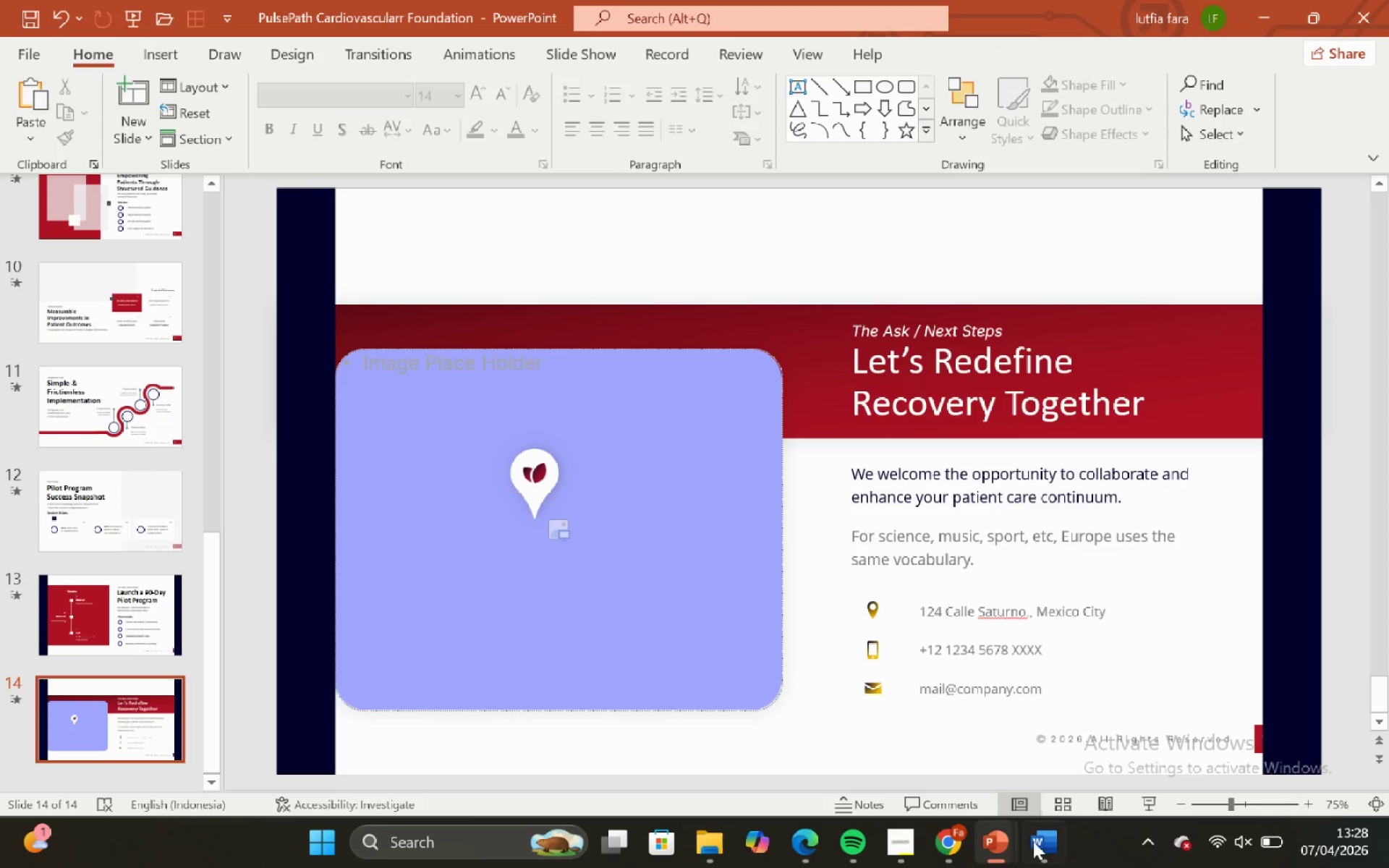 
left_click([1037, 841])
 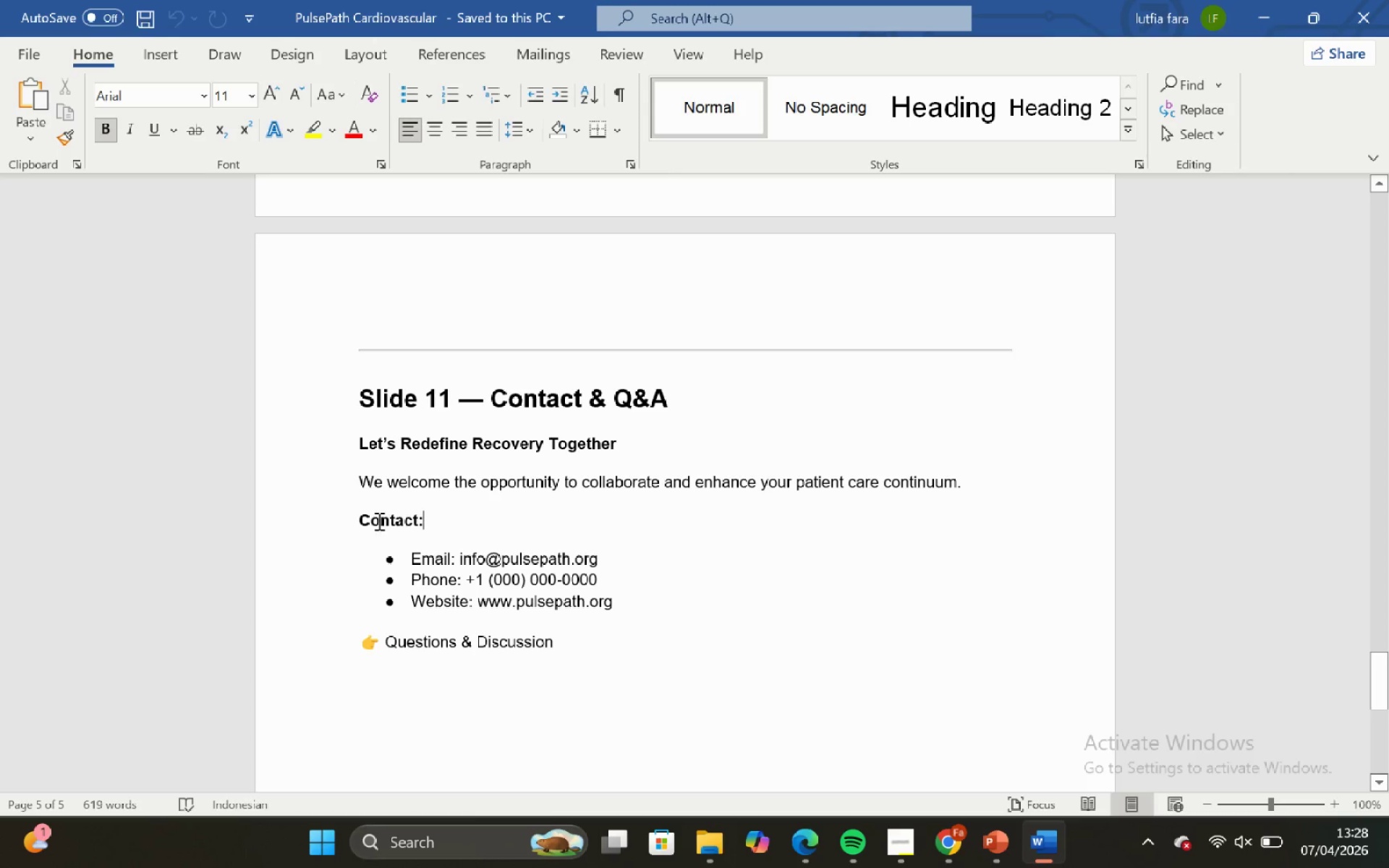 
left_click_drag(start_coordinate=[353, 514], to_coordinate=[435, 516])
 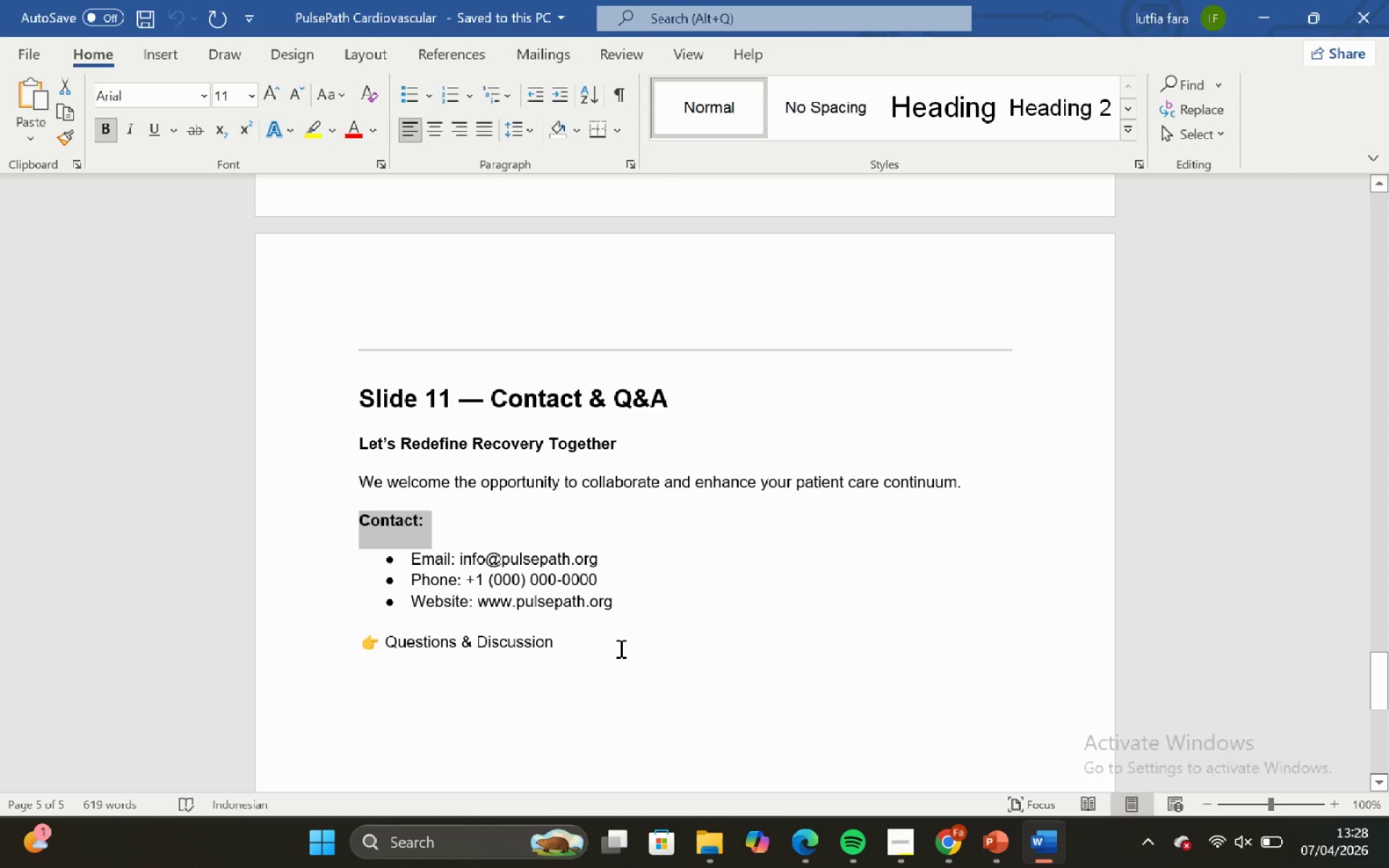 
key(Control+C)
 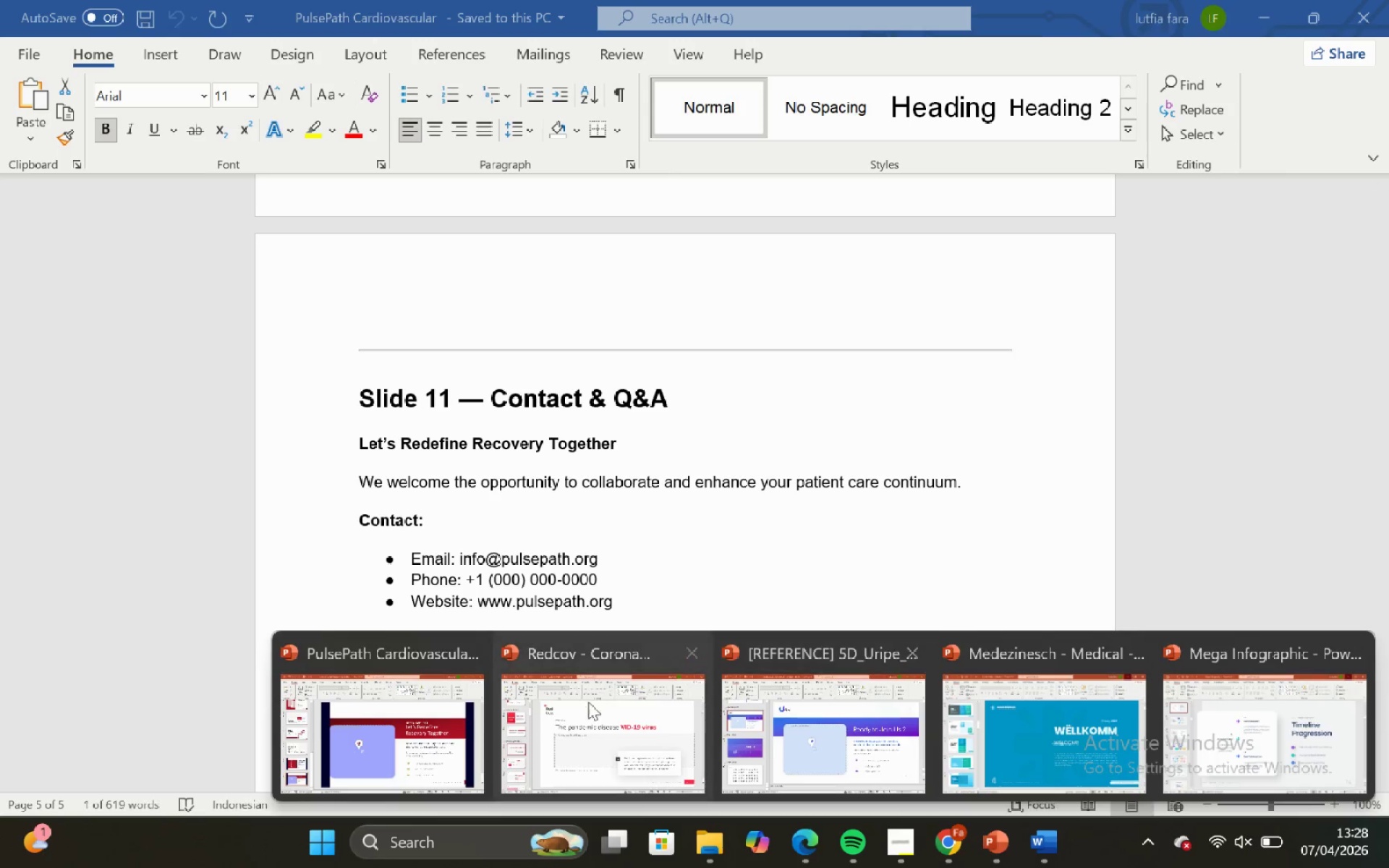 
left_click_drag(start_coordinate=[450, 719], to_coordinate=[454, 715])
 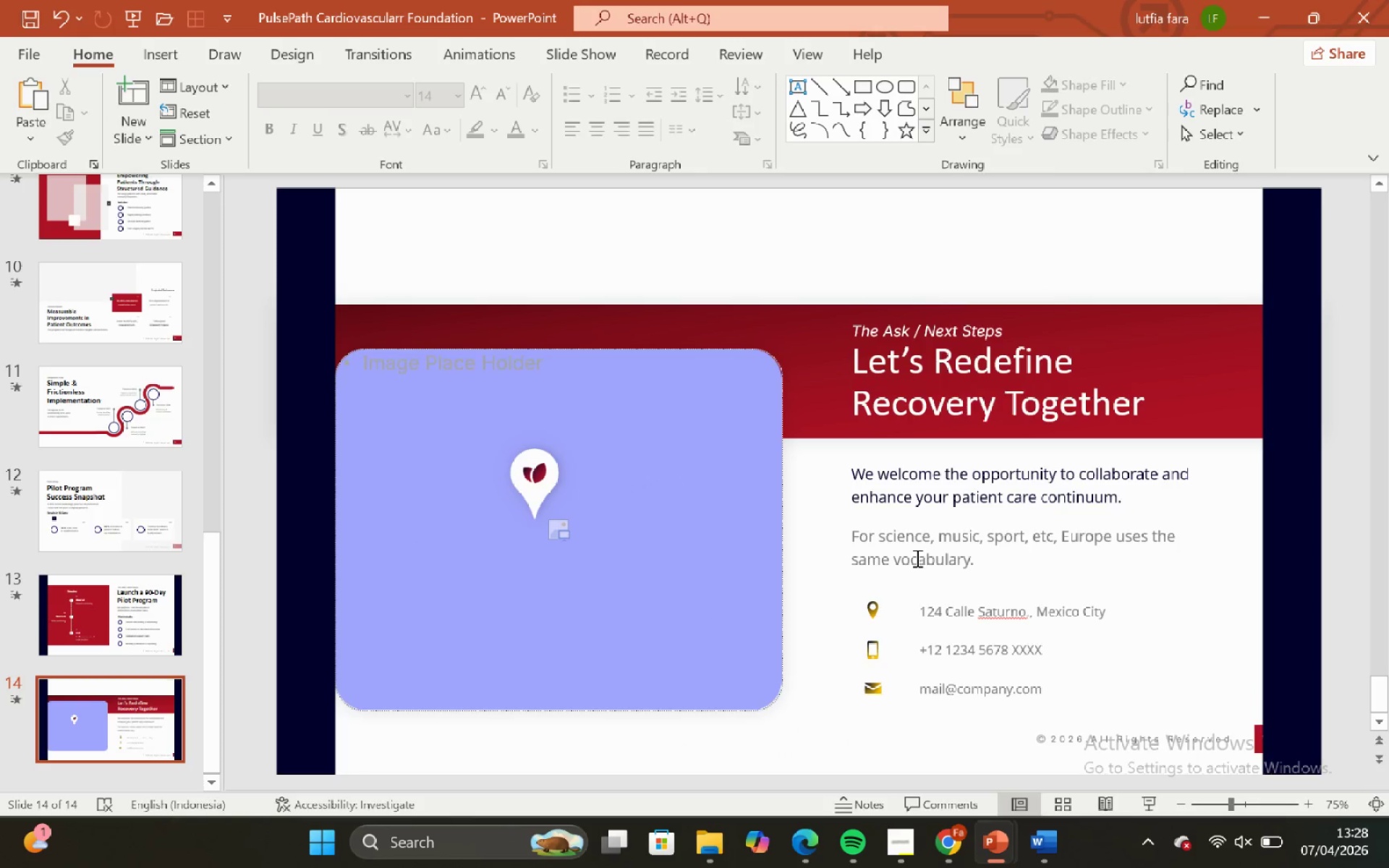 
left_click([914, 551])
 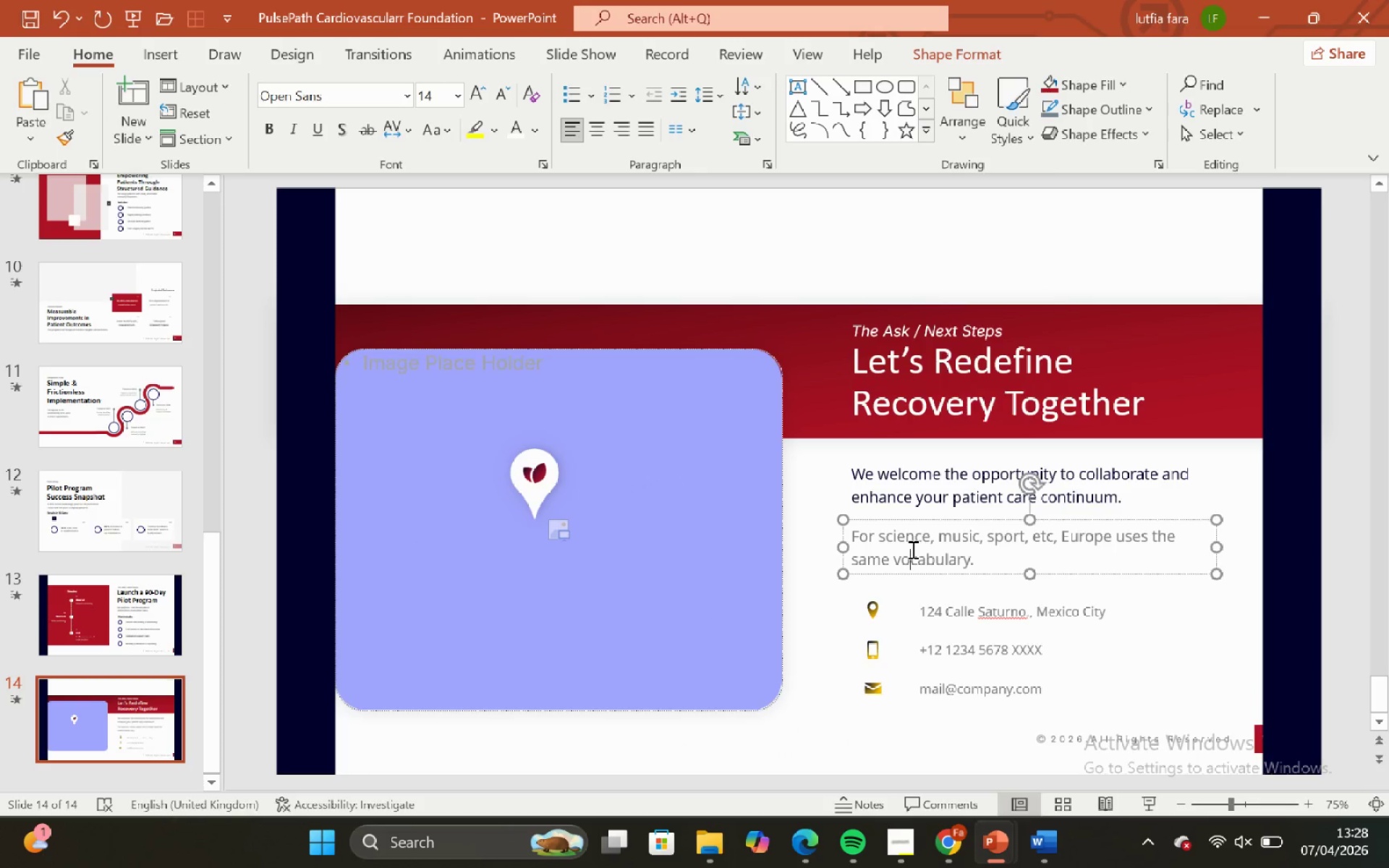 
key(Control+A)
 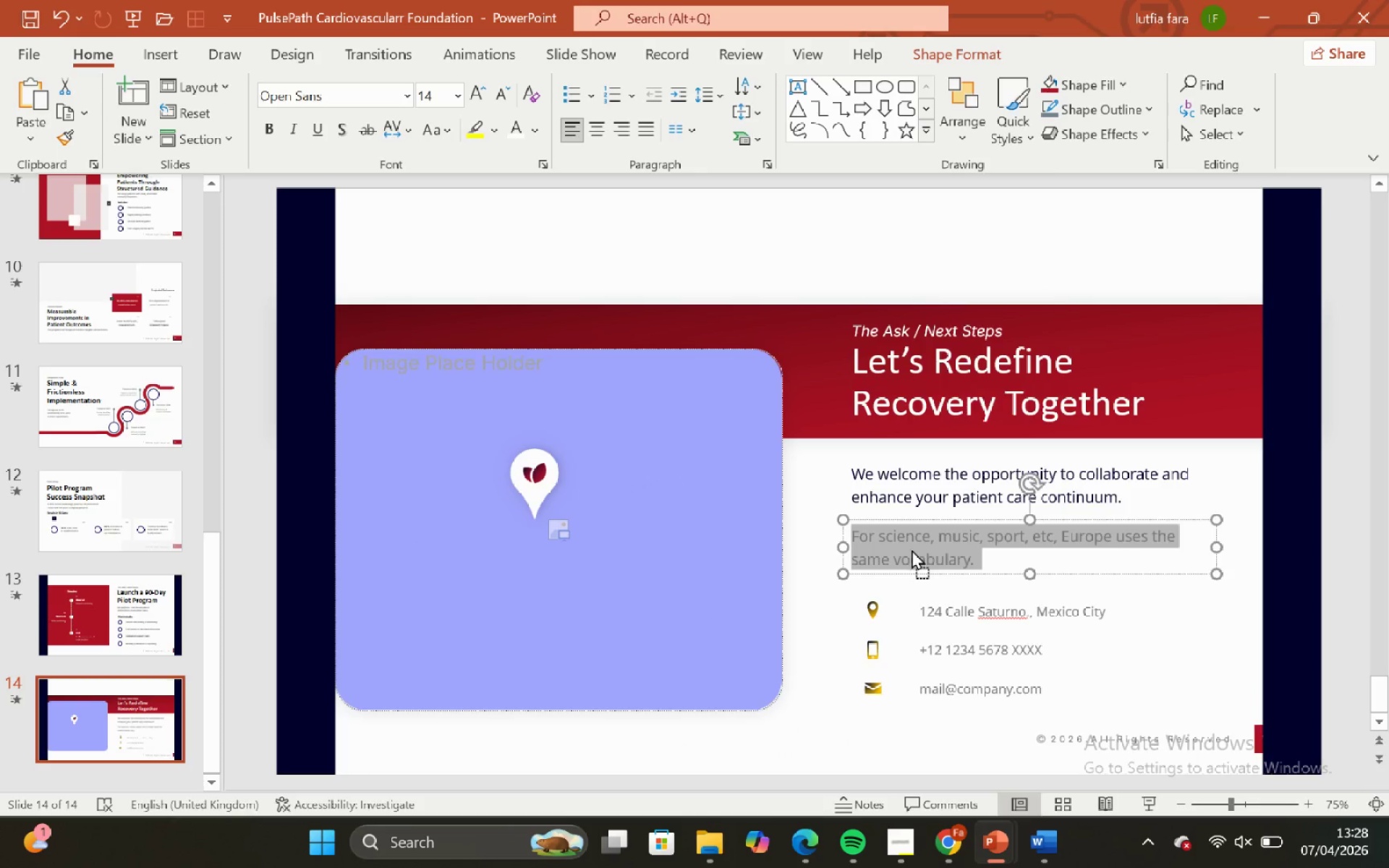 
right_click([912, 549])
 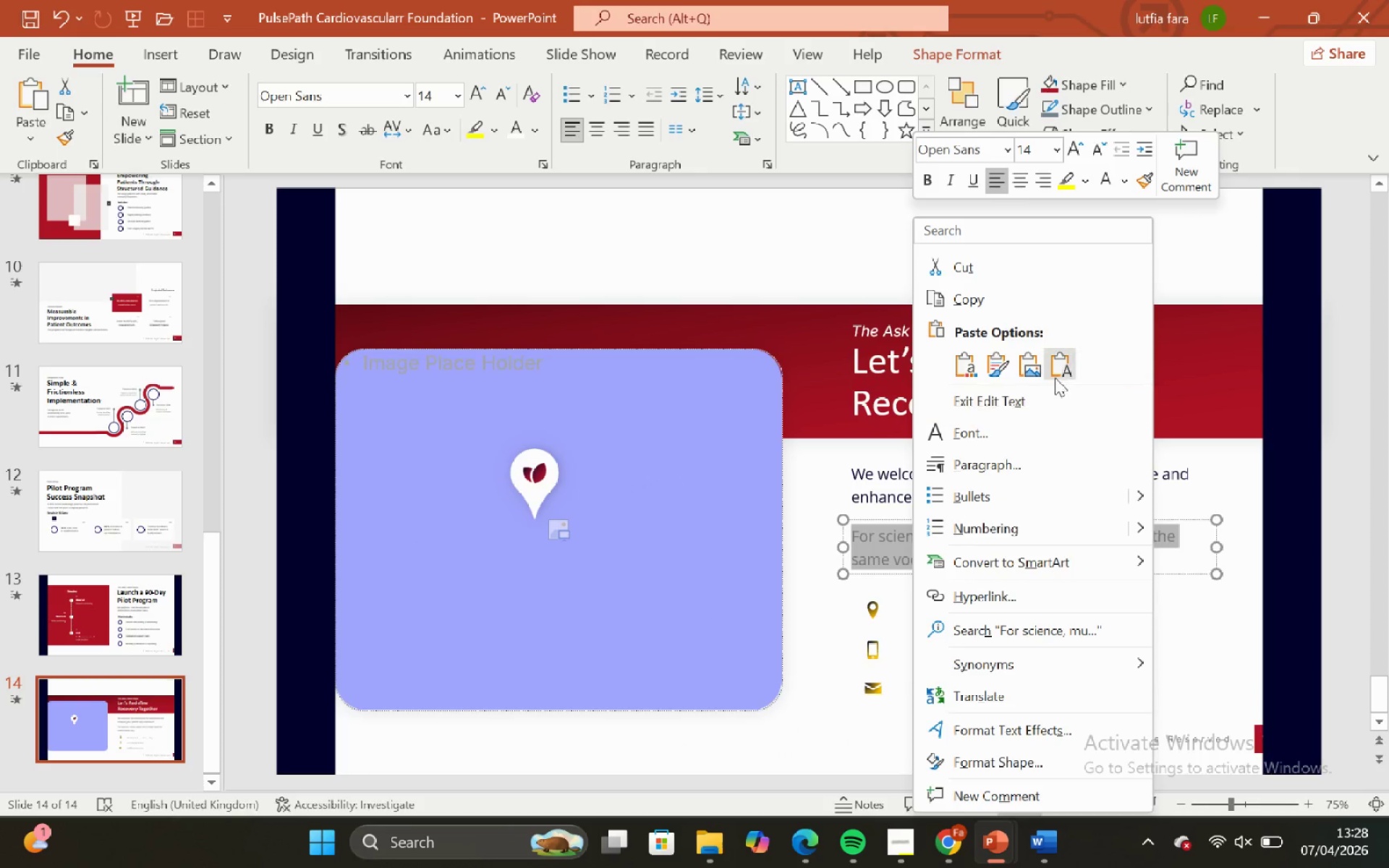 
left_click([1057, 351])
 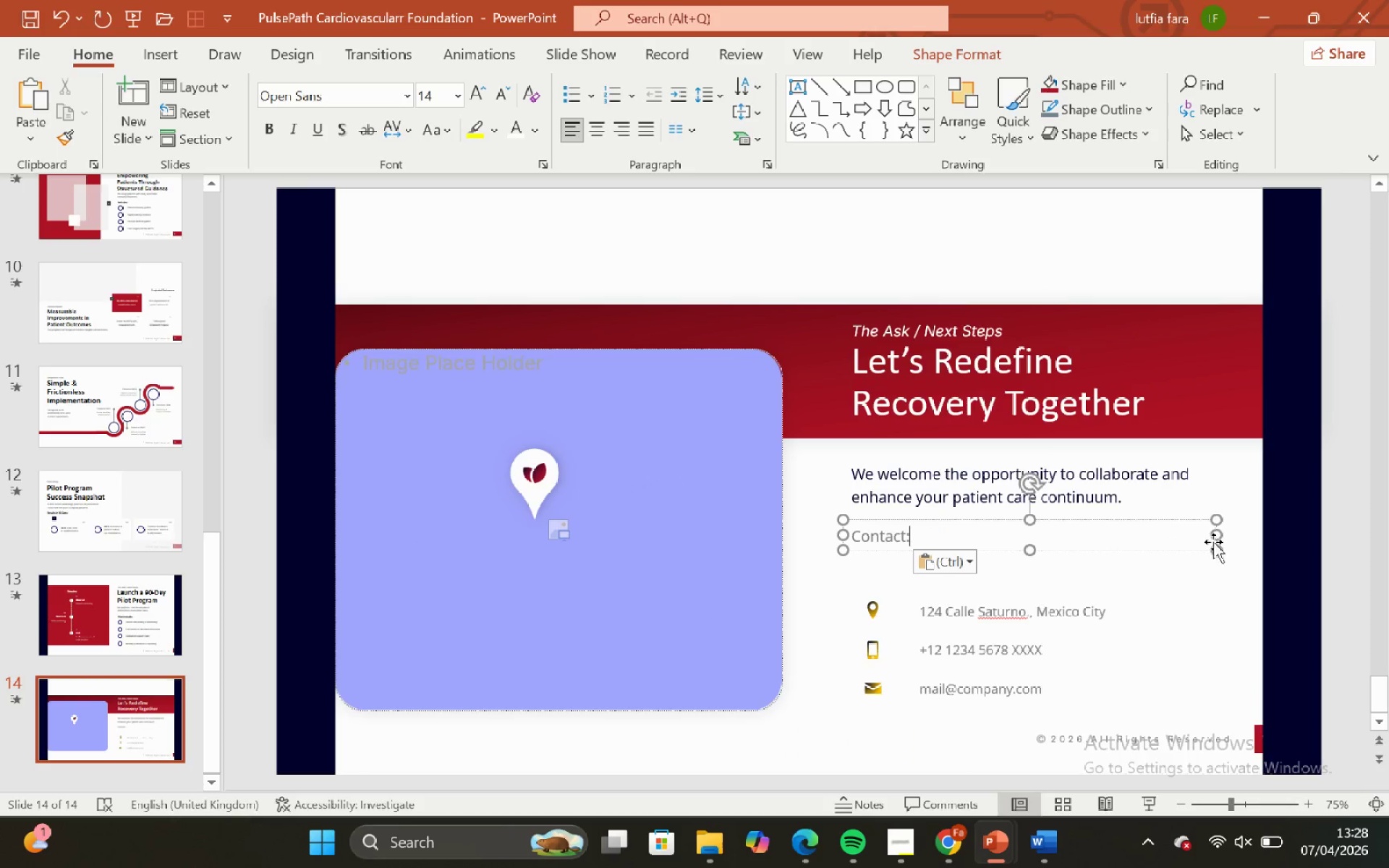 
left_click_drag(start_coordinate=[1216, 538], to_coordinate=[940, 537])
 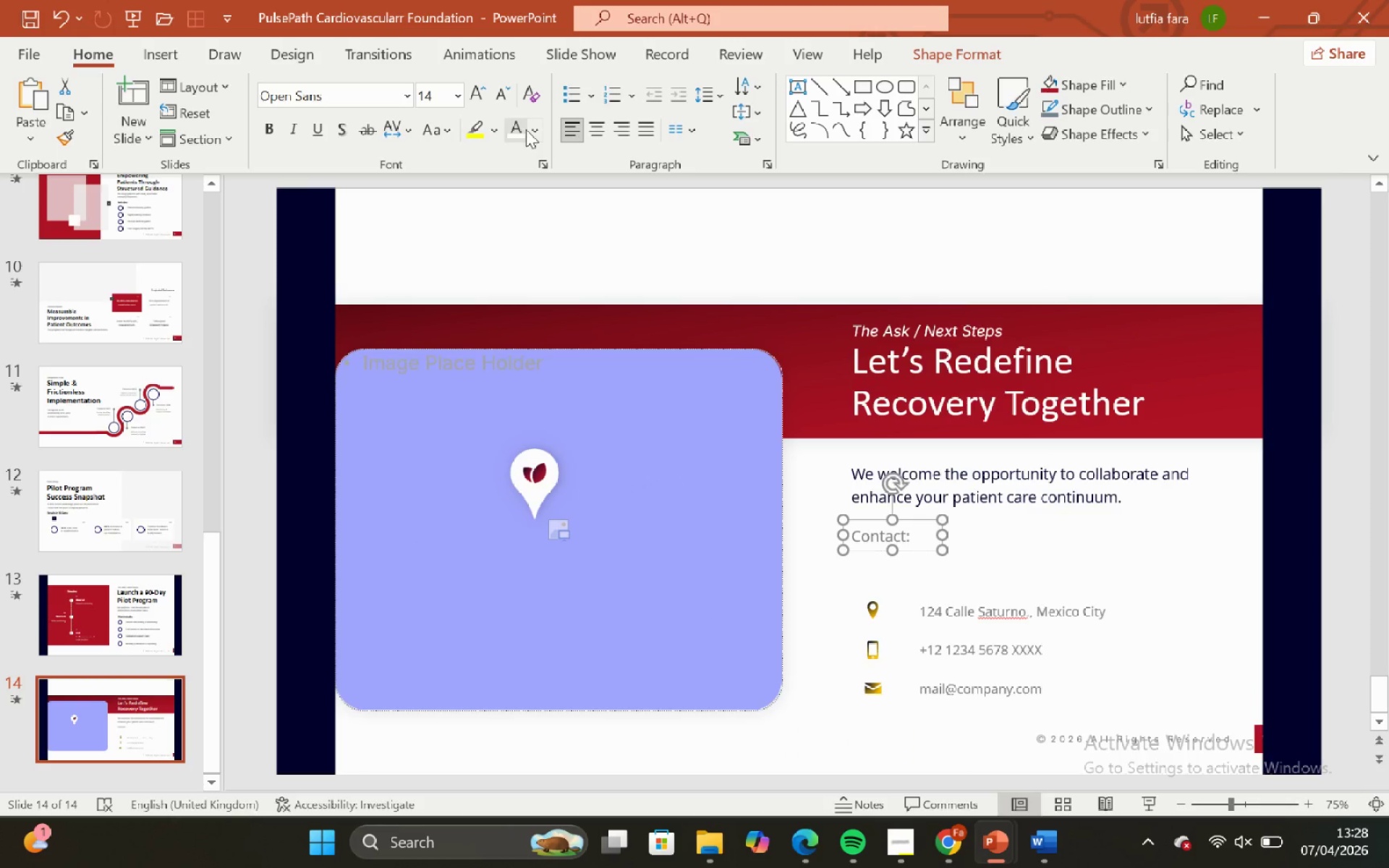 
left_click([535, 132])
 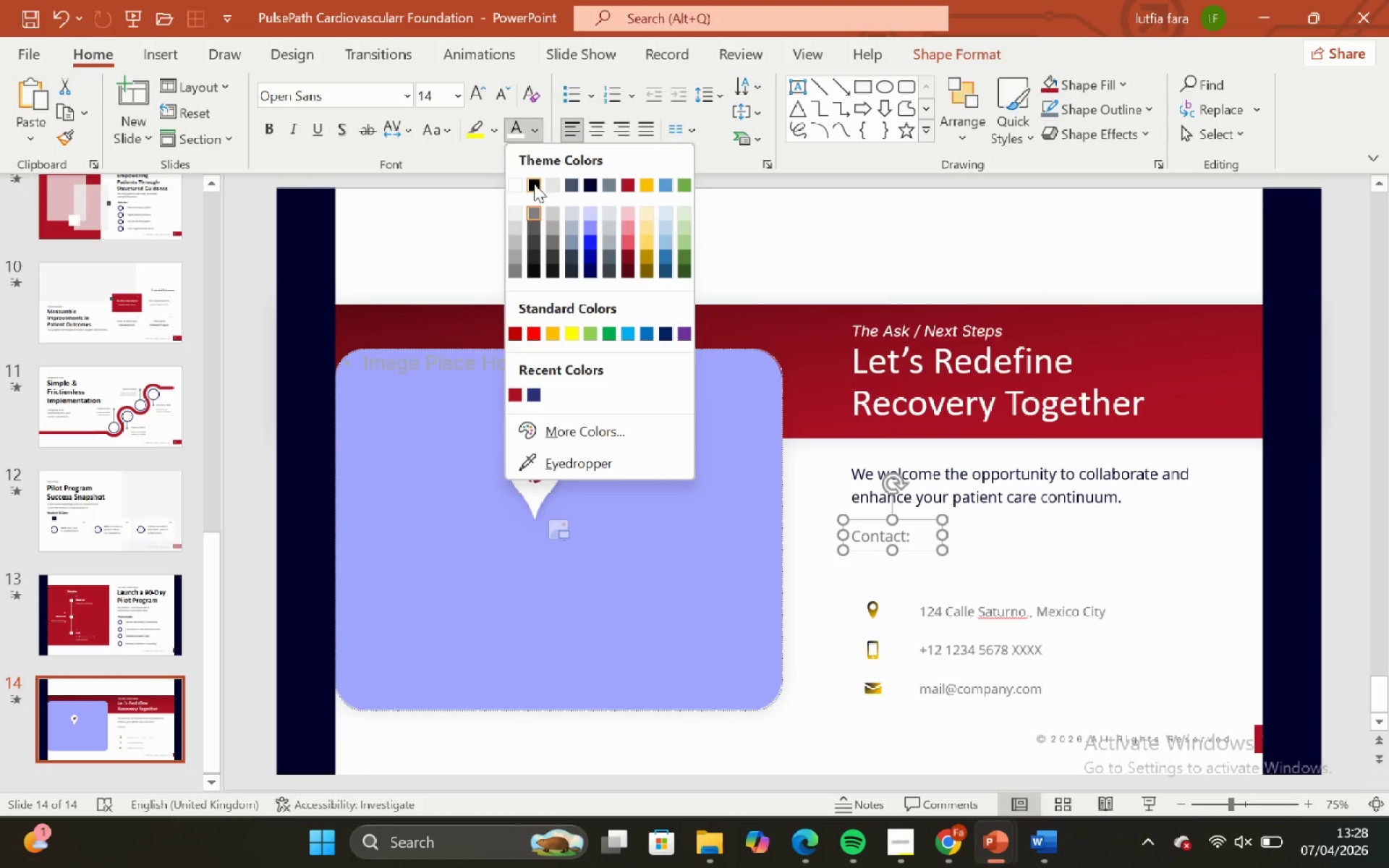 
left_click([534, 184])
 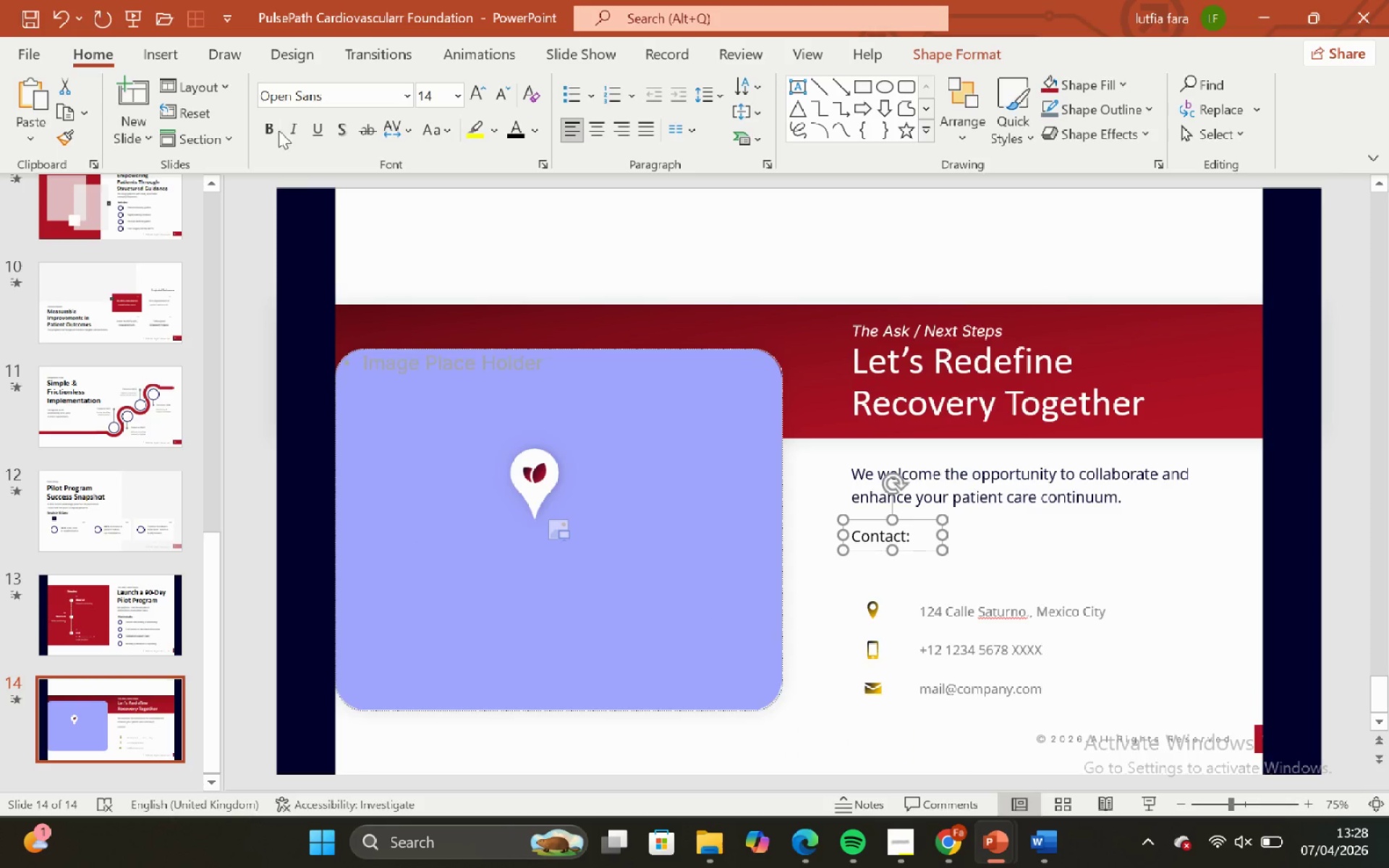 
left_click([271, 129])
 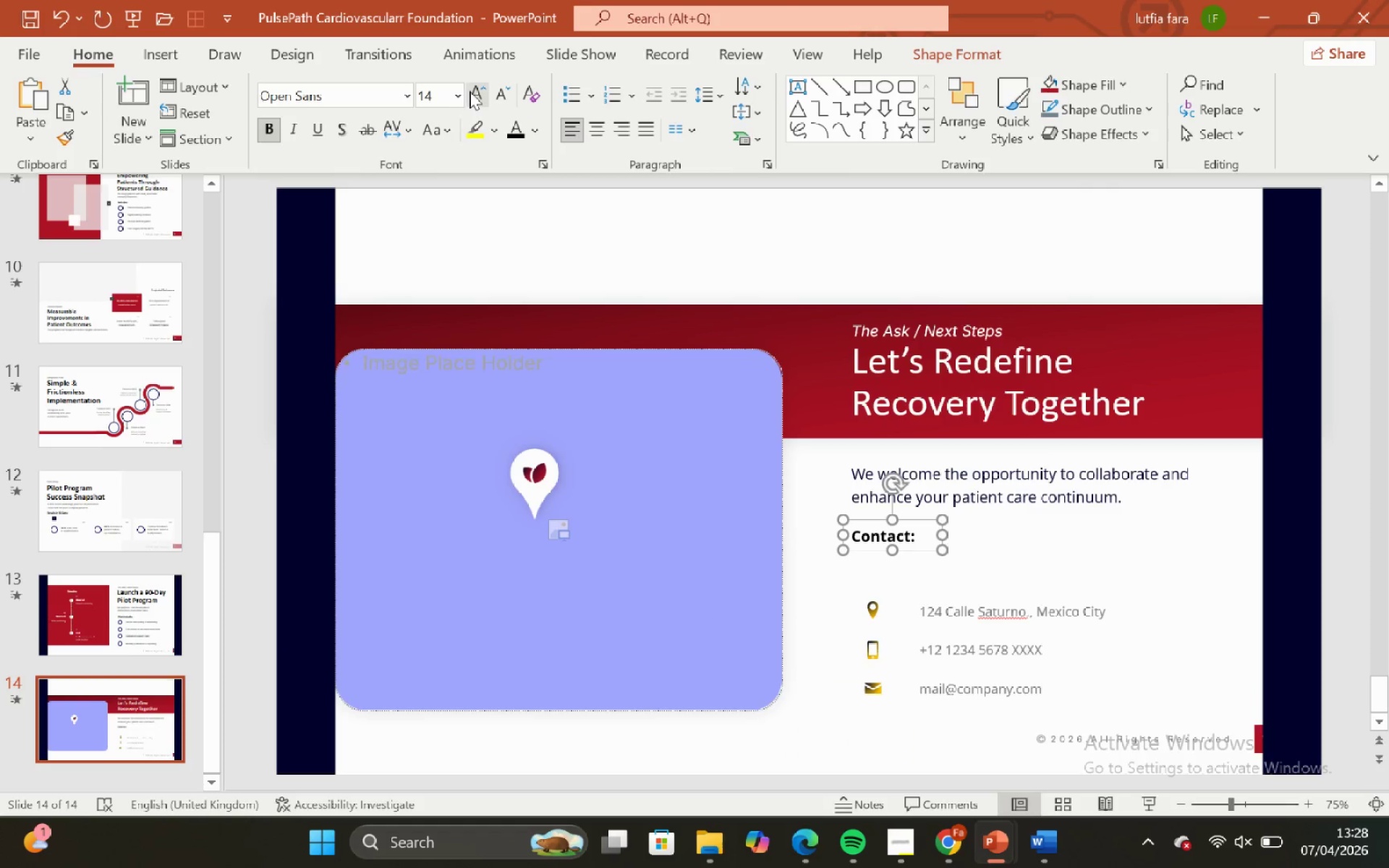 
double_click([475, 93])
 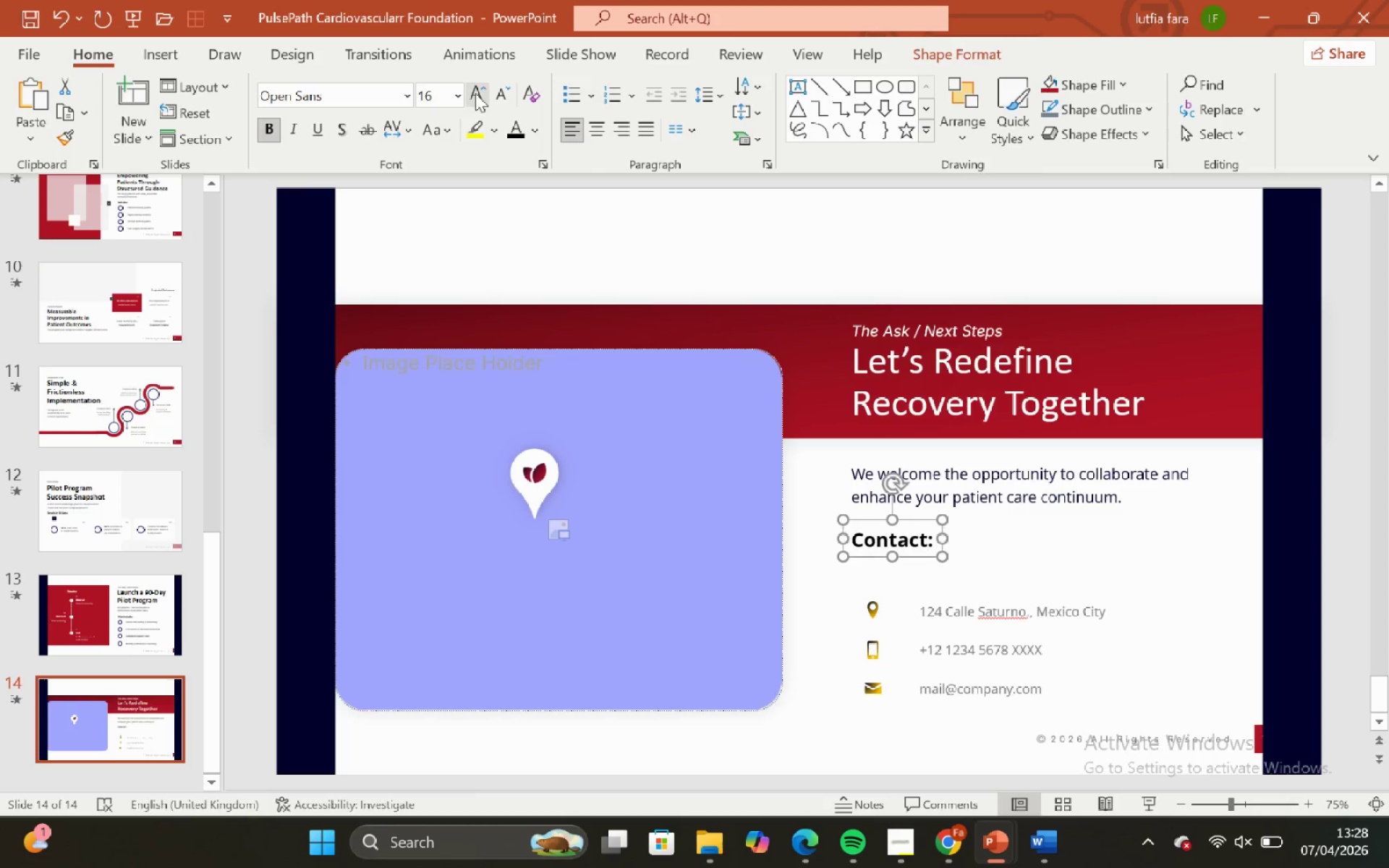 
triple_click([475, 93])
 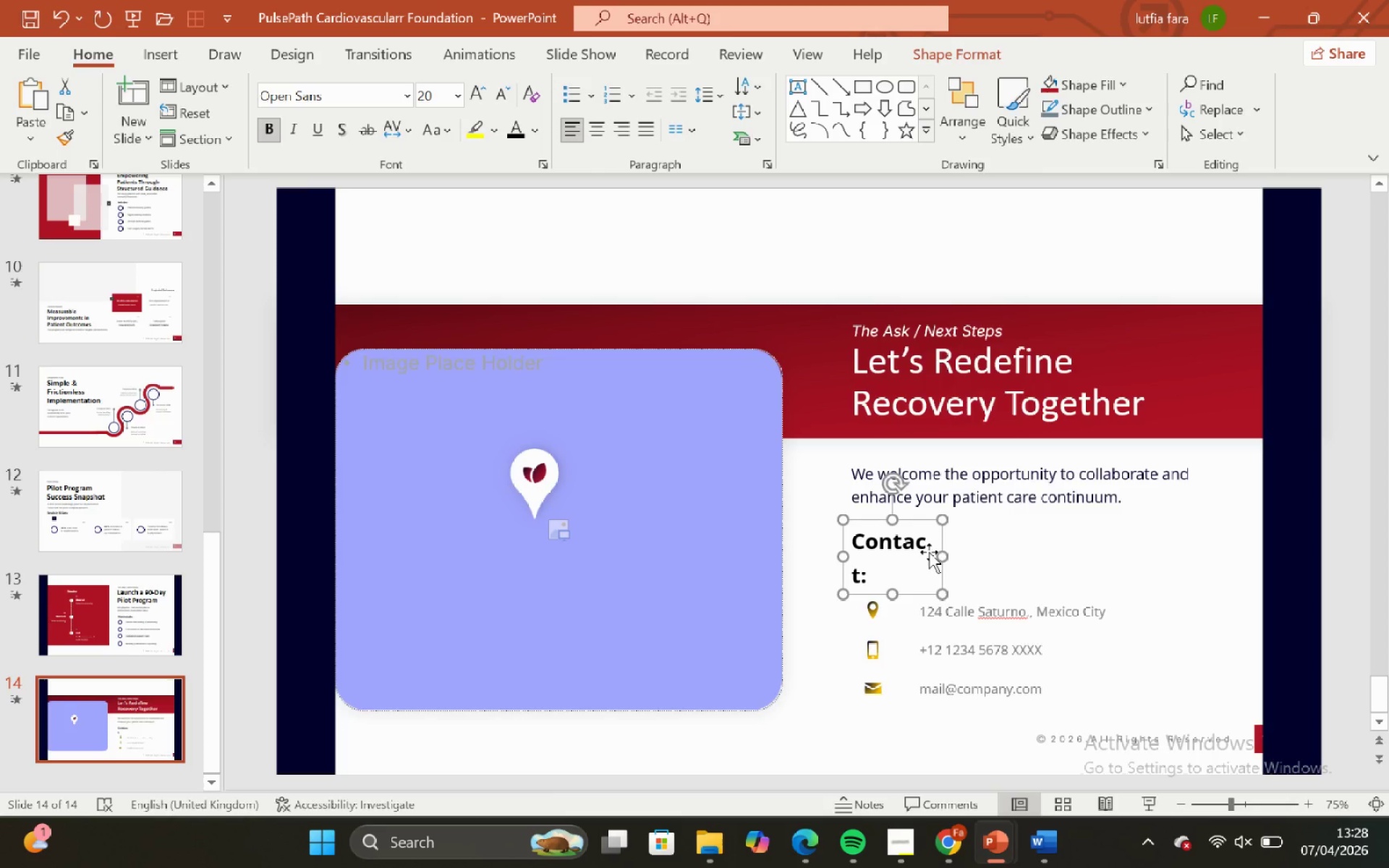 
left_click_drag(start_coordinate=[940, 561], to_coordinate=[972, 547])
 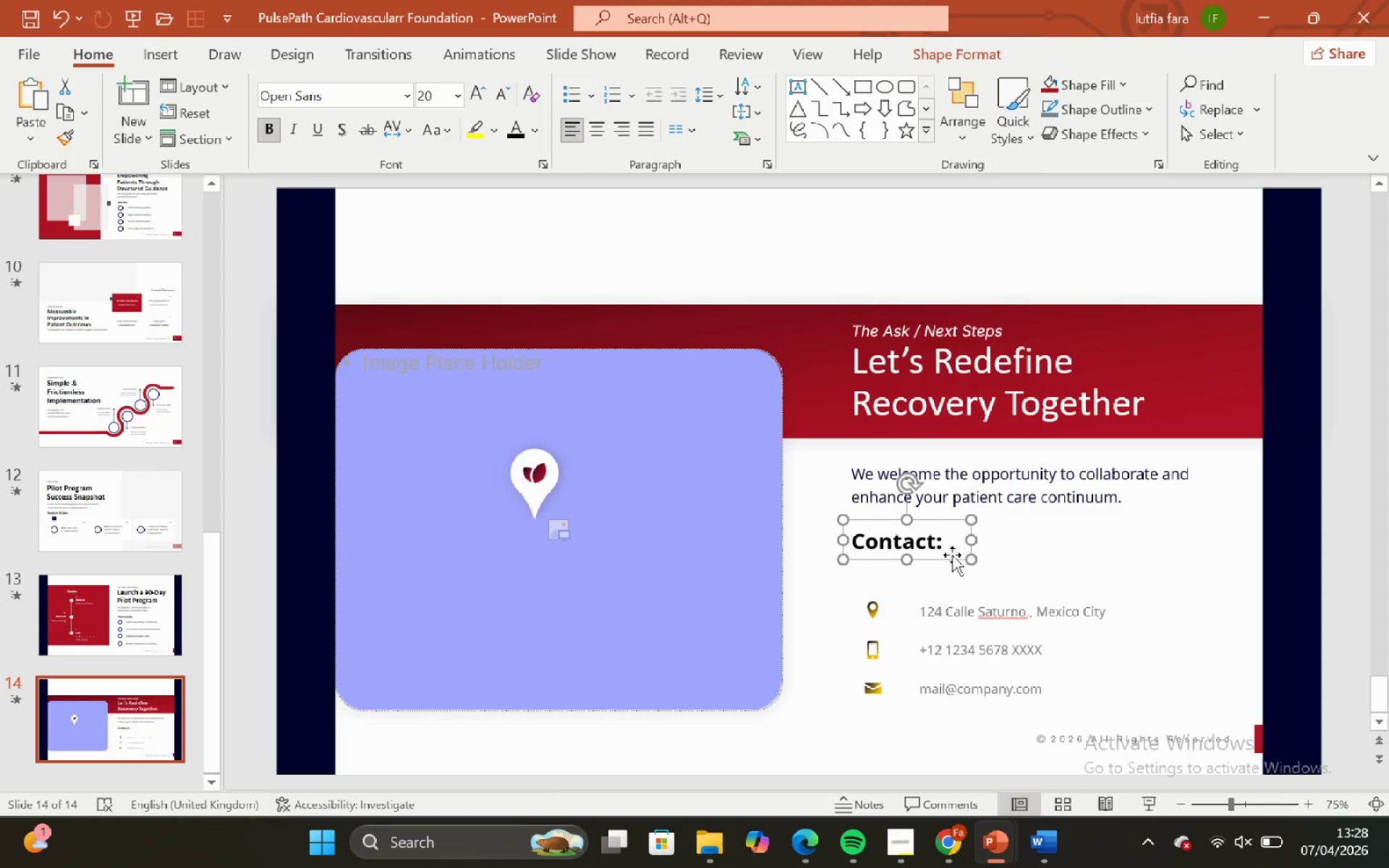 
hold_key(key=ShiftLeft, duration=0.92)
left_click_drag(start_coordinate=[952, 557], to_coordinate=[958, 496])
 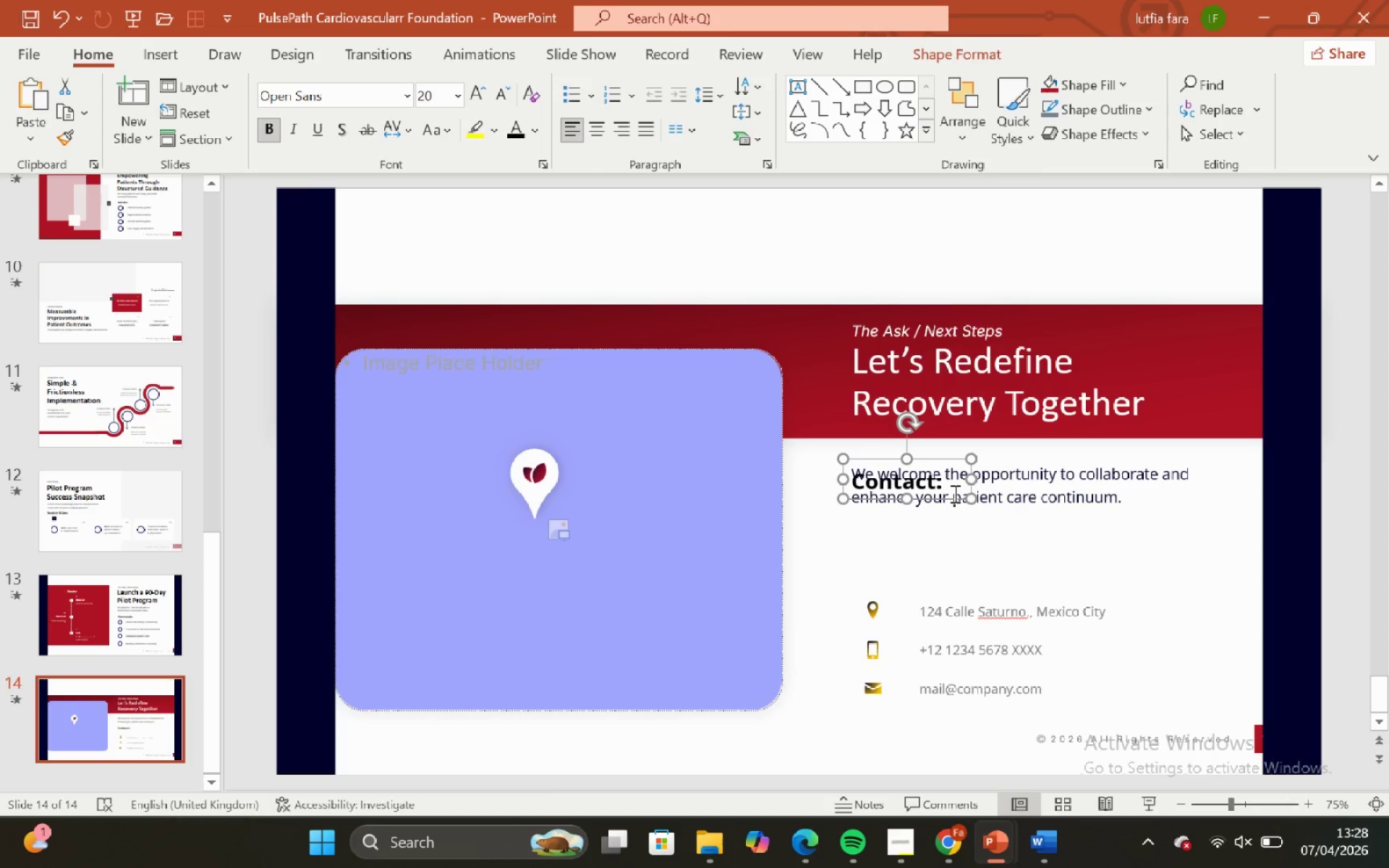 
key(Control+ControlLeft)
 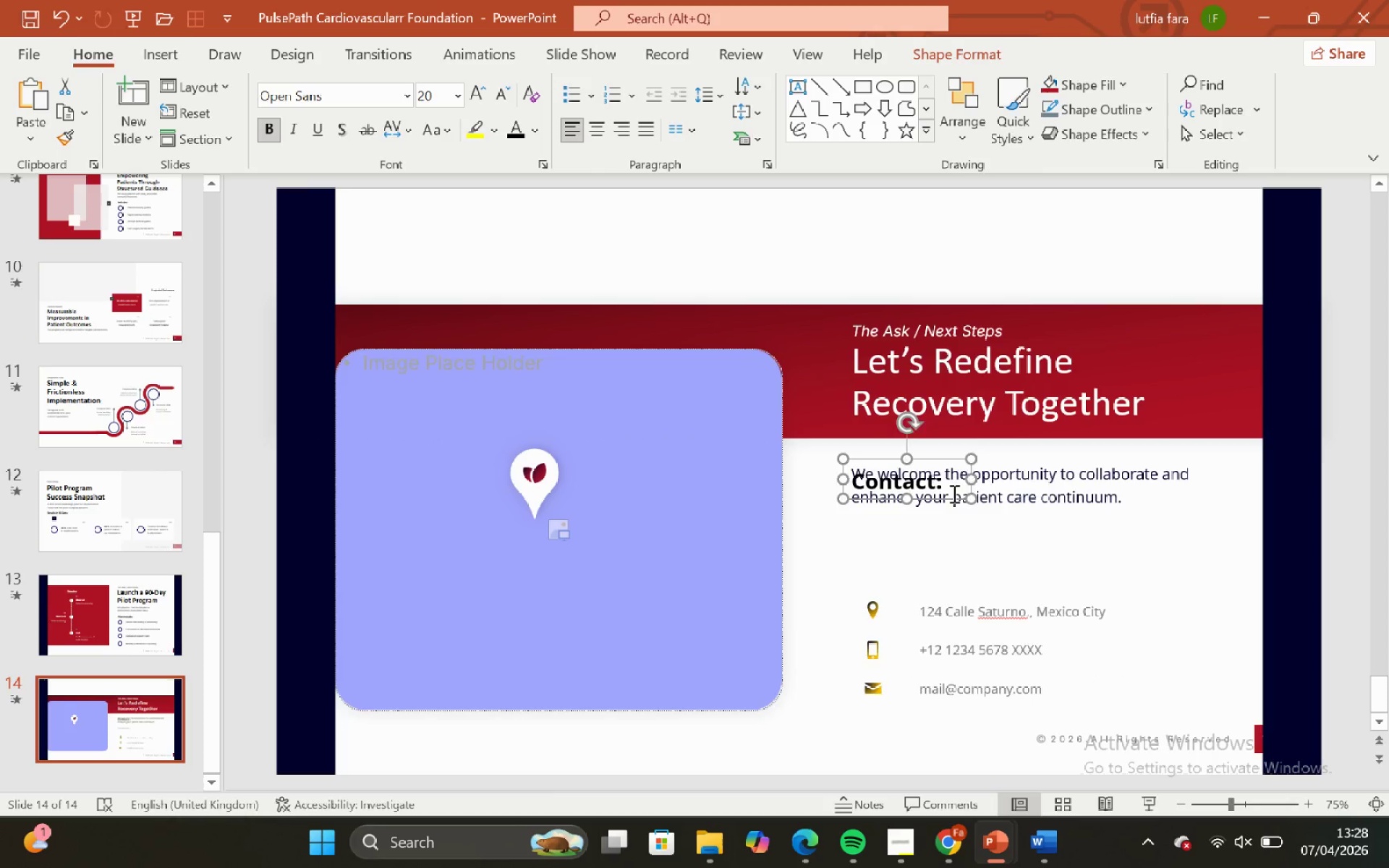 
key(Control+Z)
 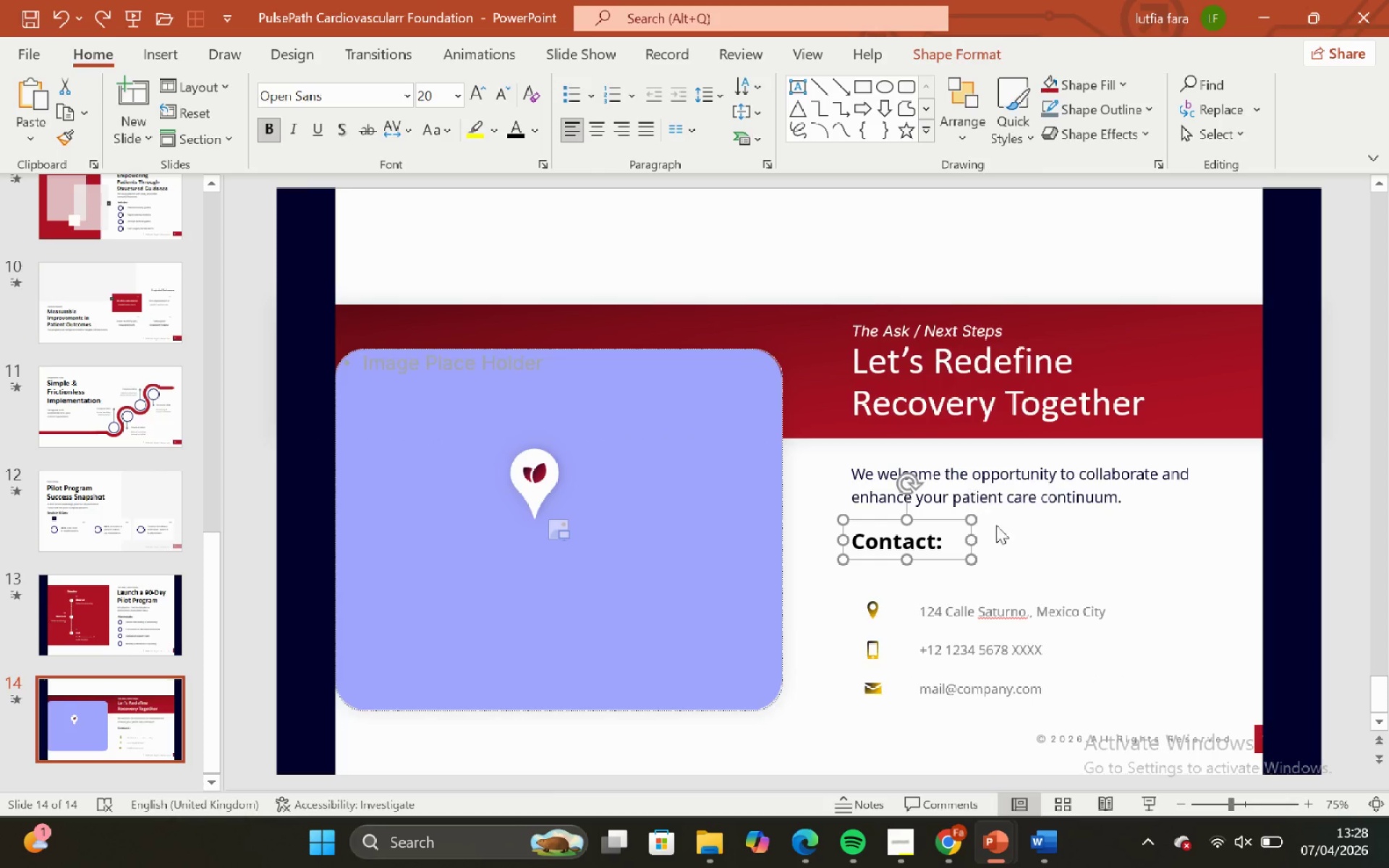 
key(ArrowRight)
 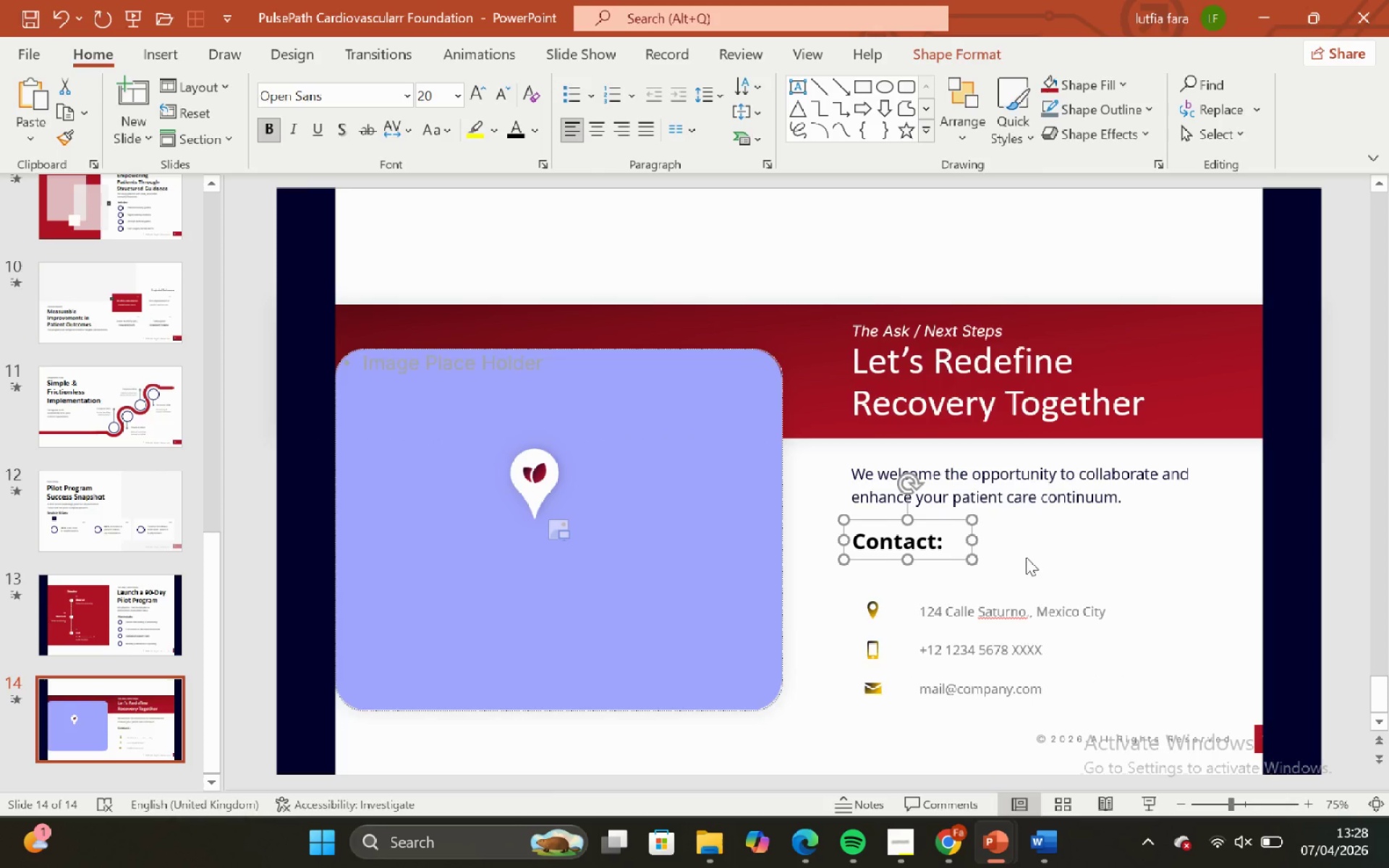 
key(ArrowRight)
 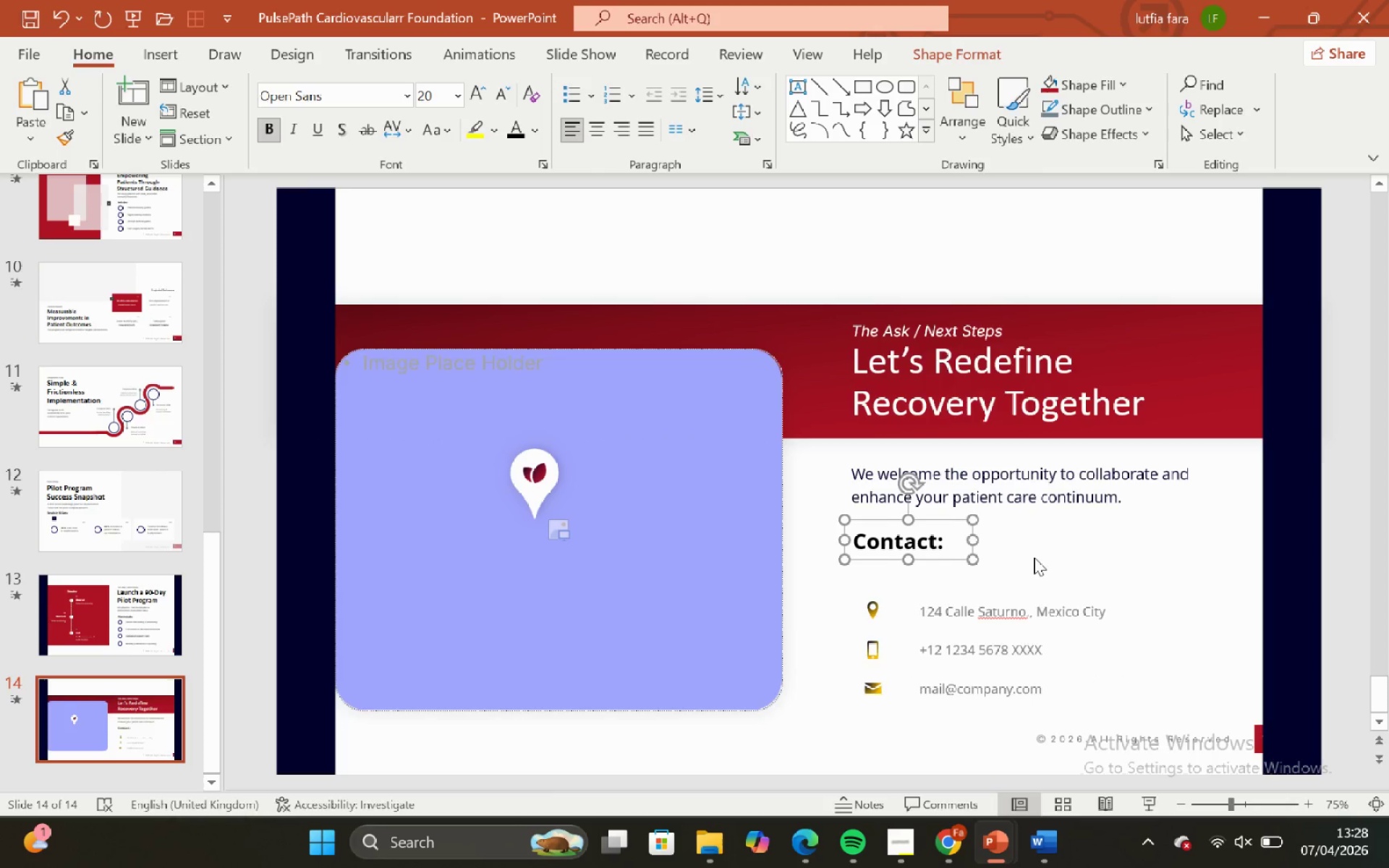 
key(ArrowRight)
 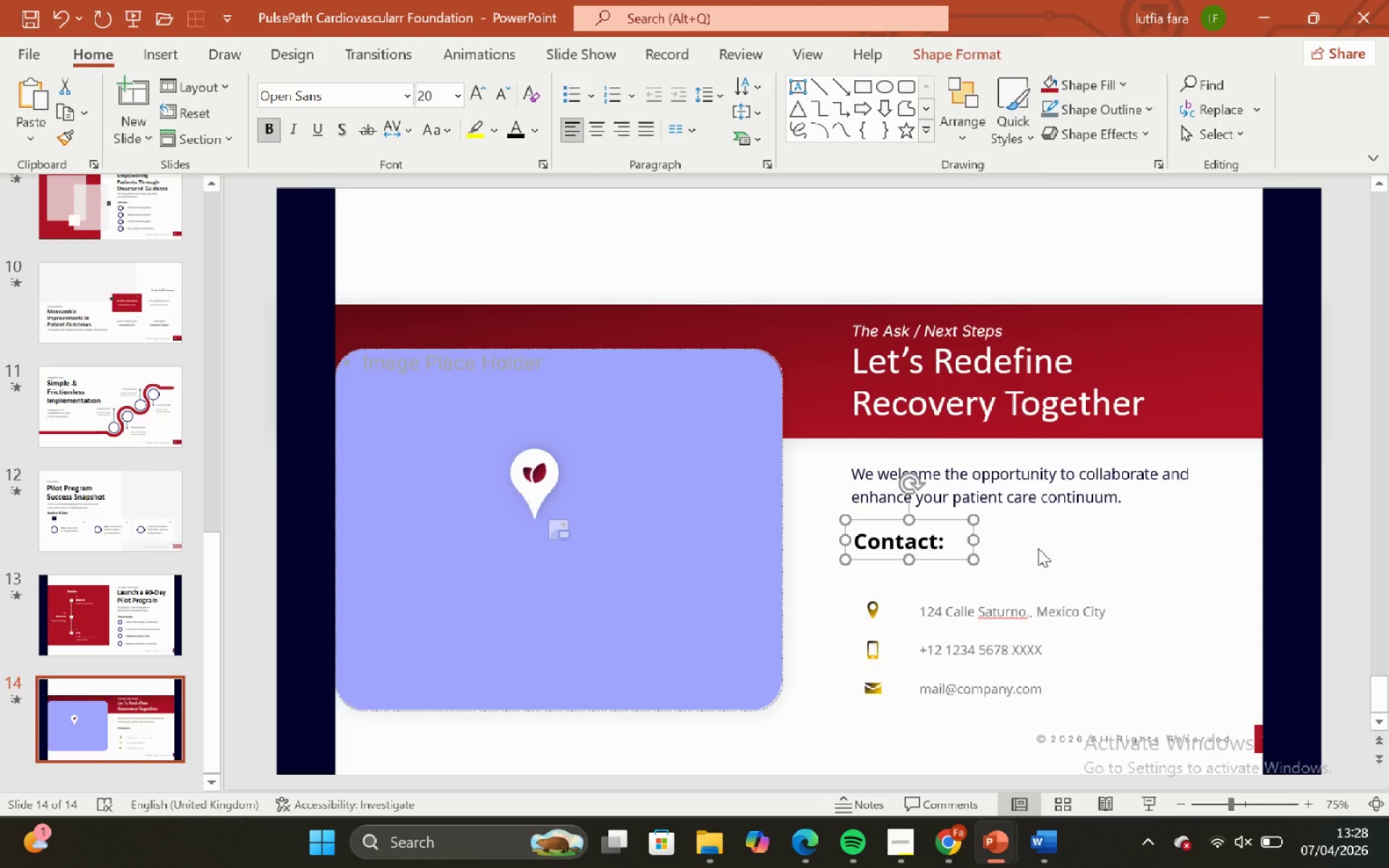 
left_click([1040, 541])
 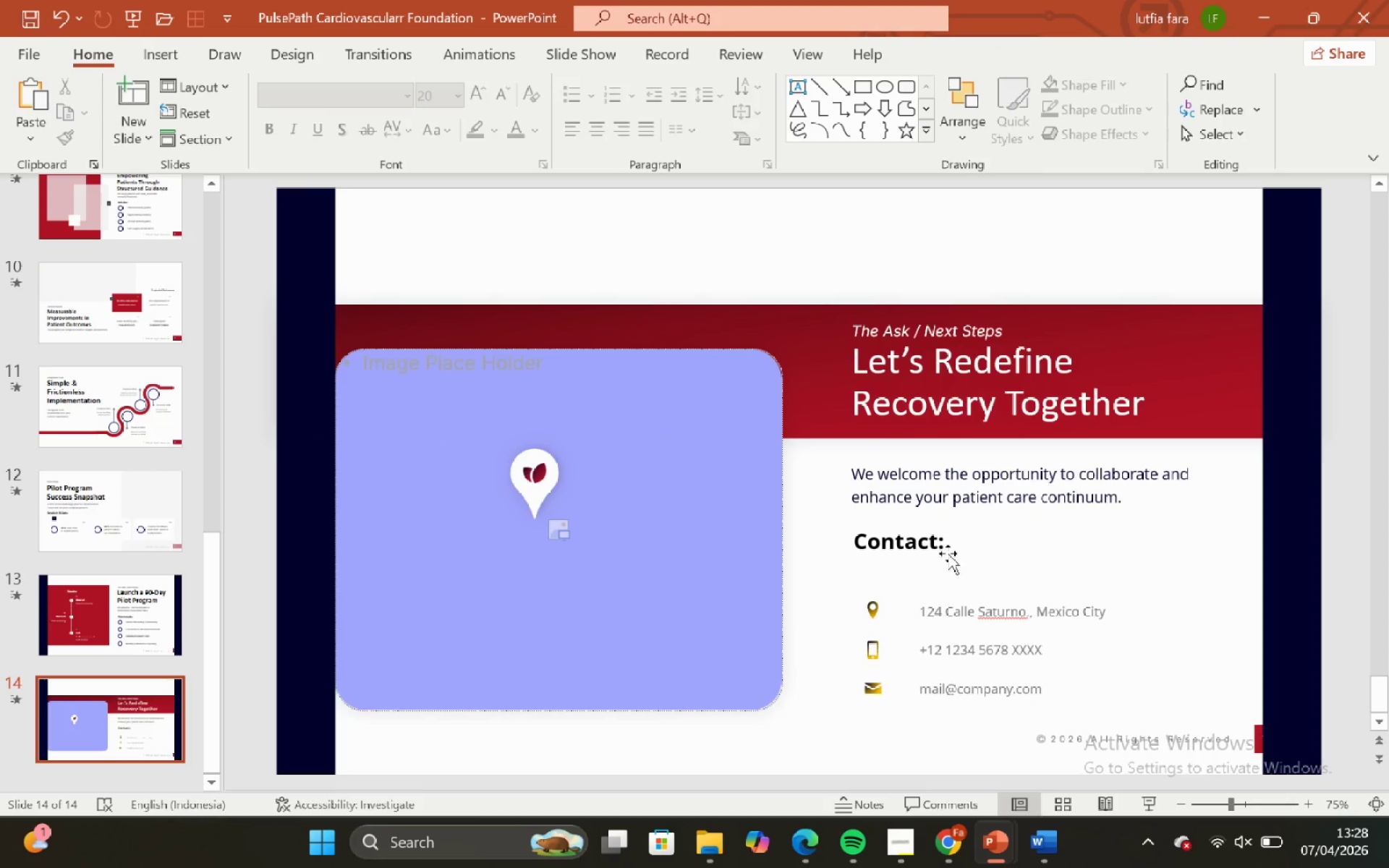 
left_click([948, 553])
 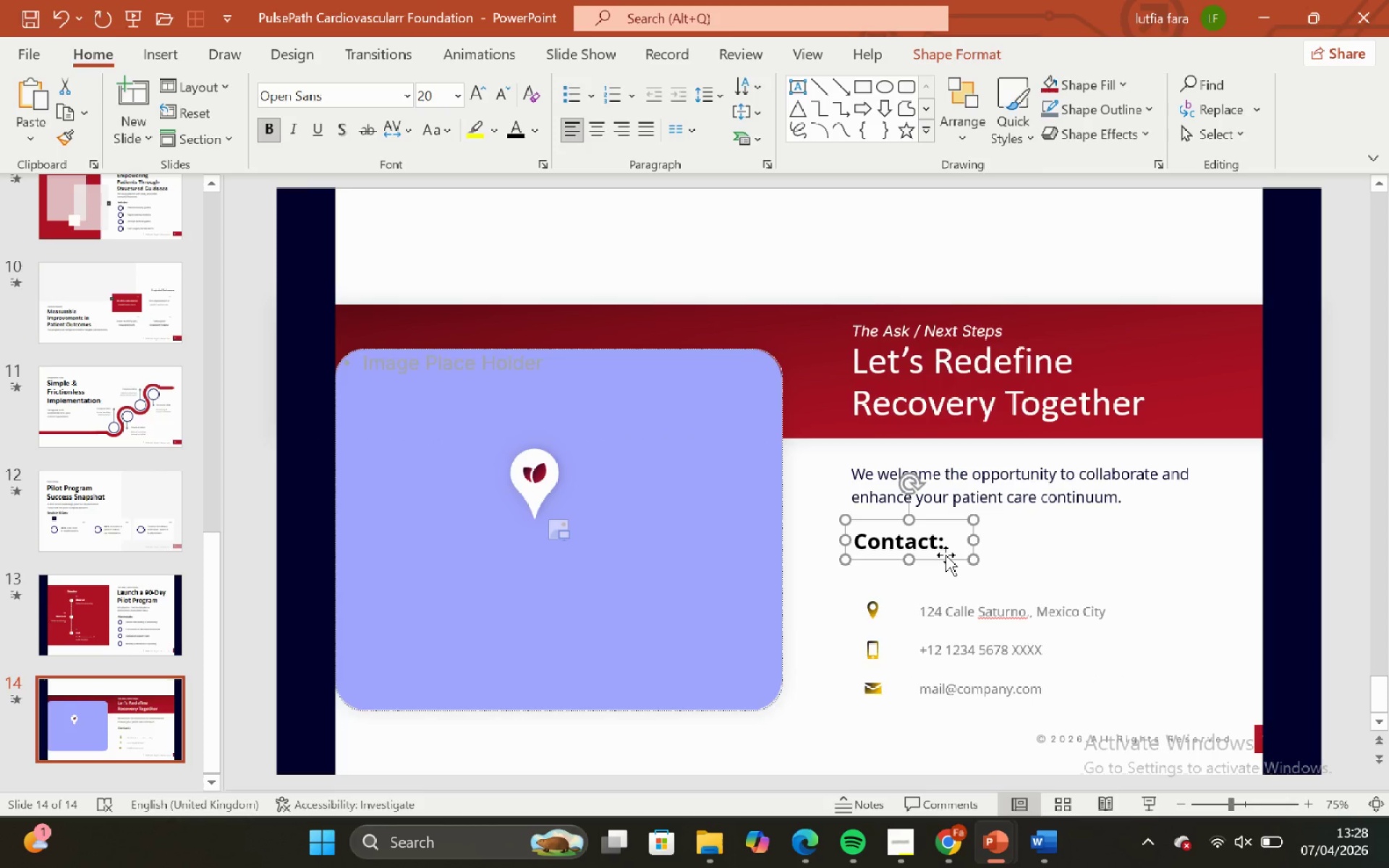 
hold_key(key=ShiftLeft, duration=0.72)
left_click_drag(start_coordinate=[946, 555], to_coordinate=[938, 488])
 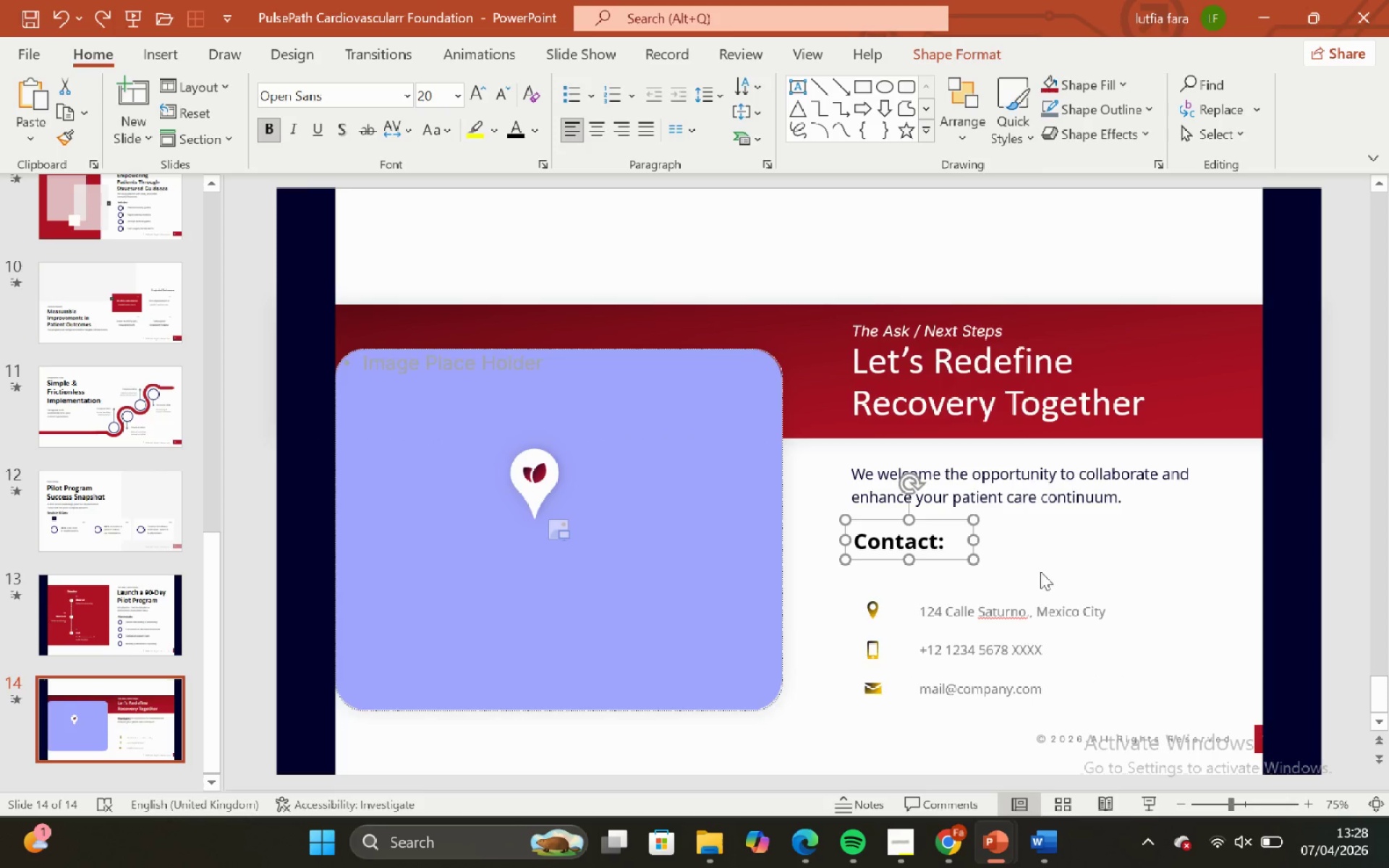 
key(Control+ControlLeft)
 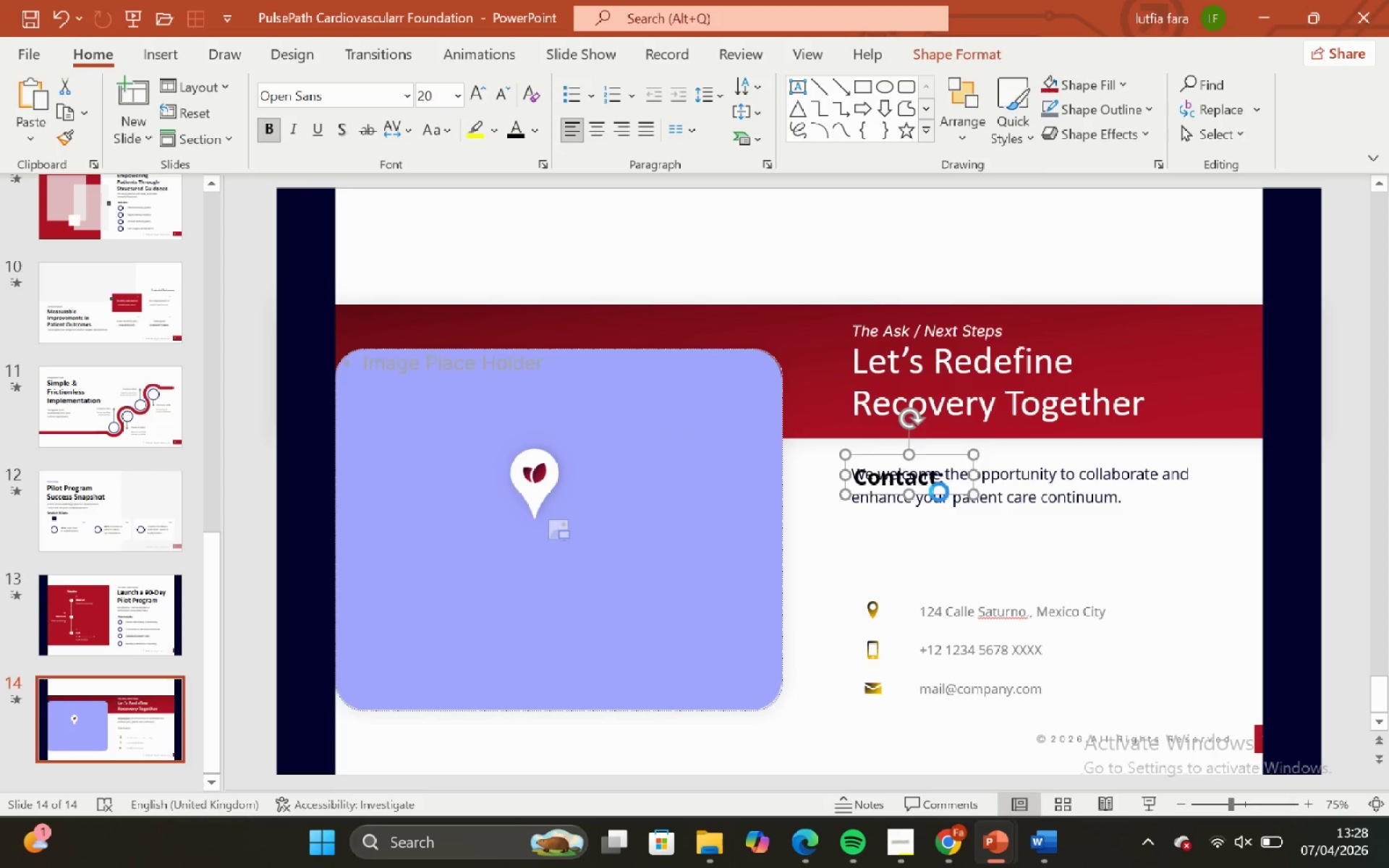 
key(Control+Z)
 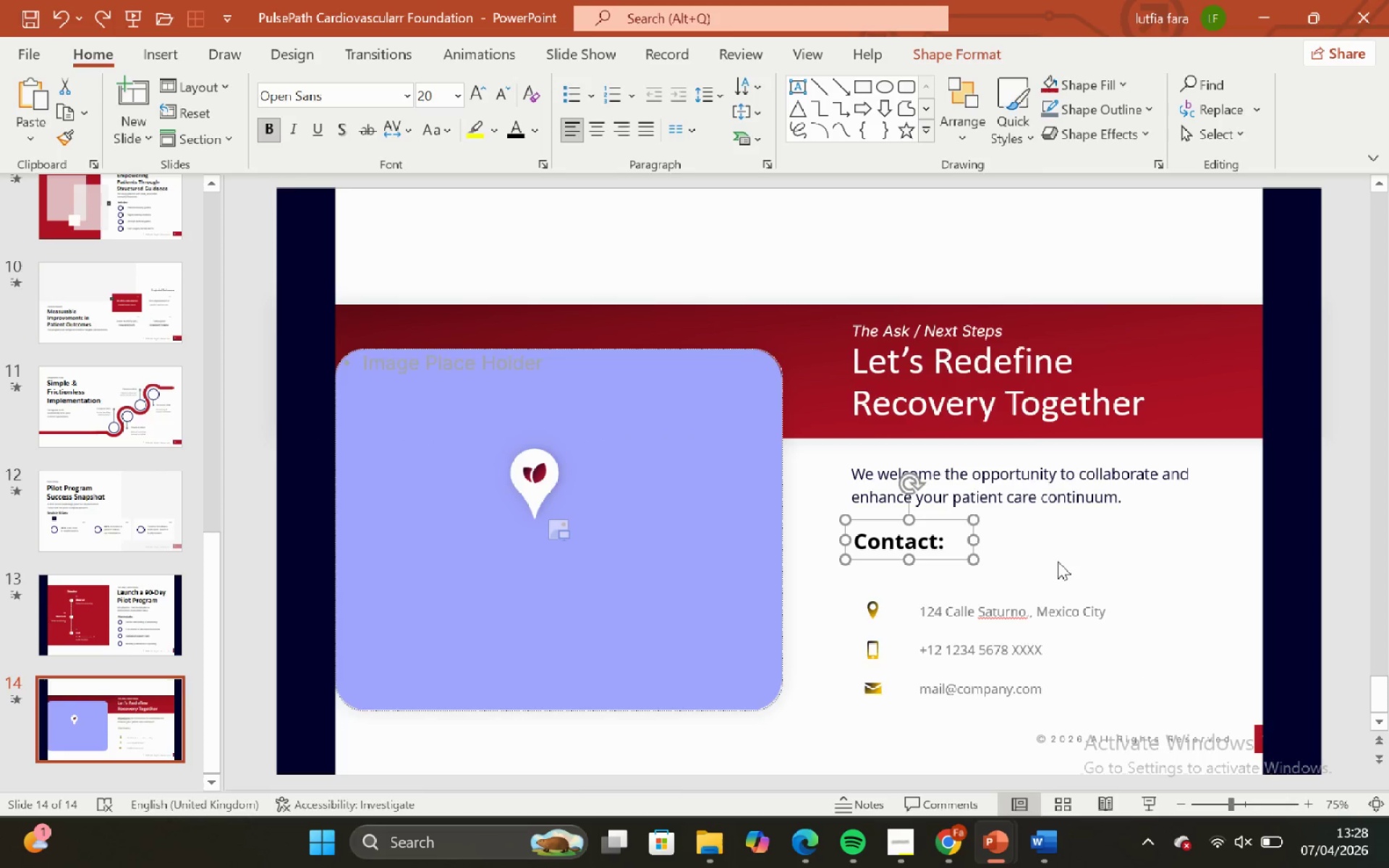 
left_click([1058, 561])
 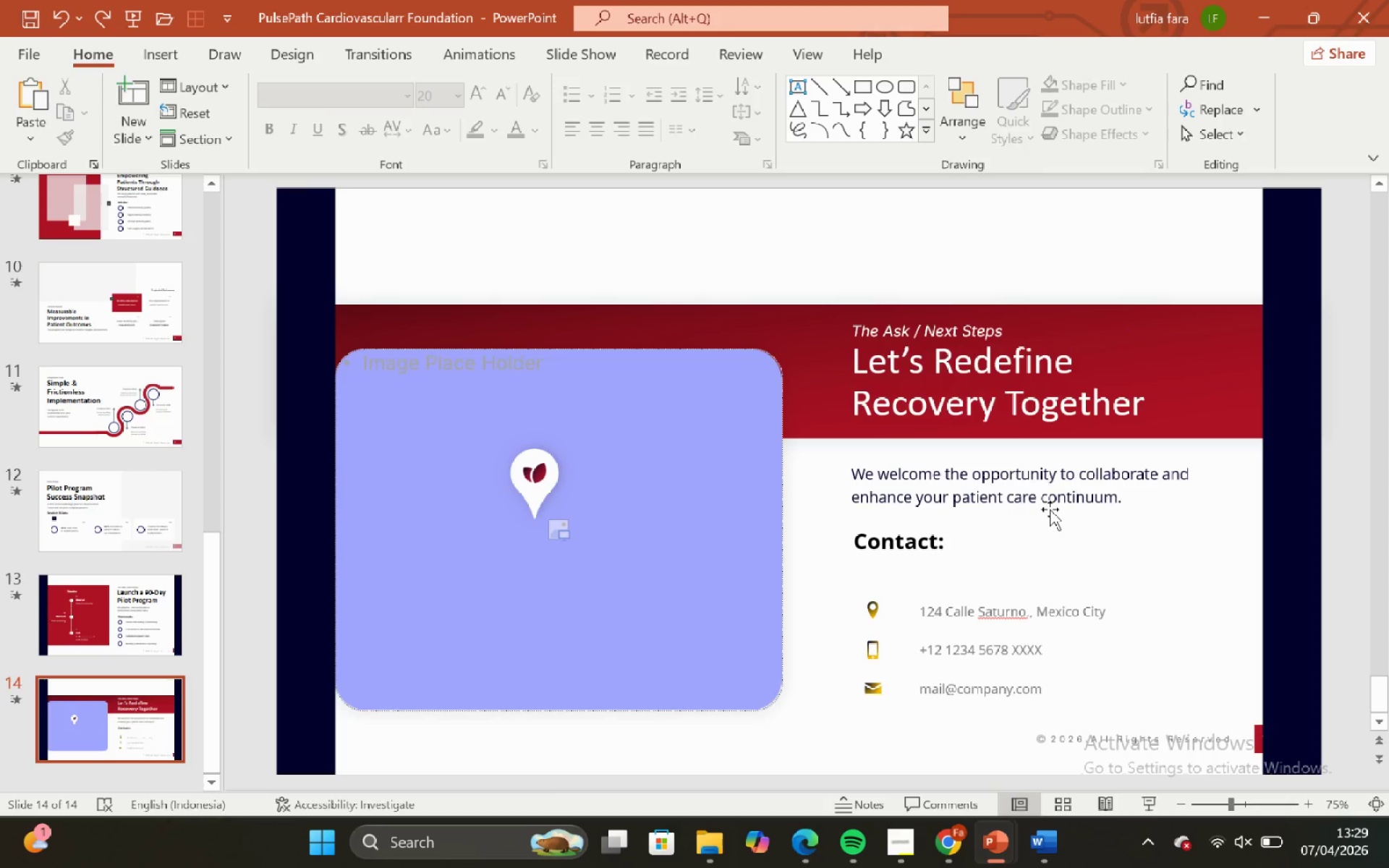 
left_click([1050, 509])
 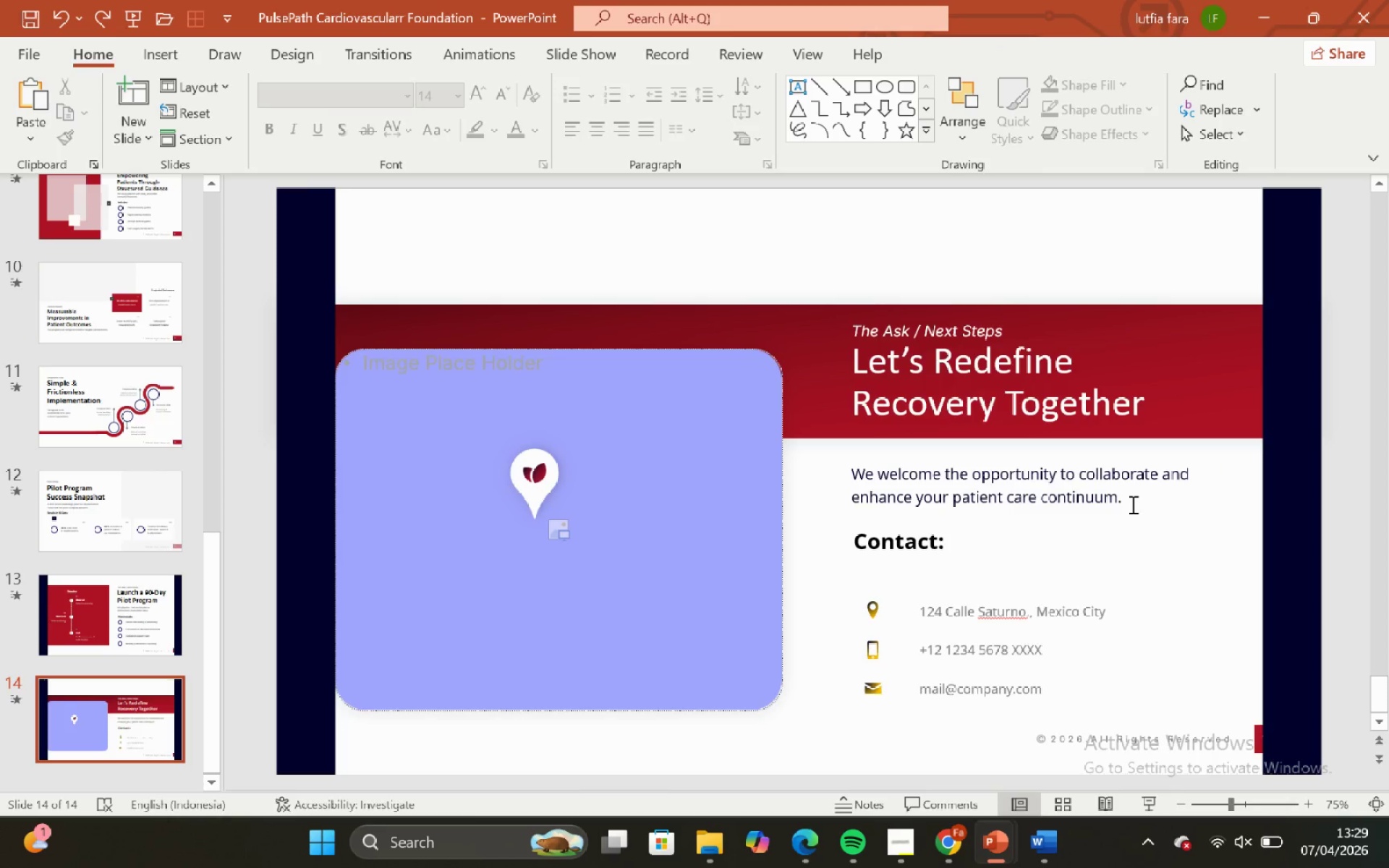 
left_click([1138, 508])
 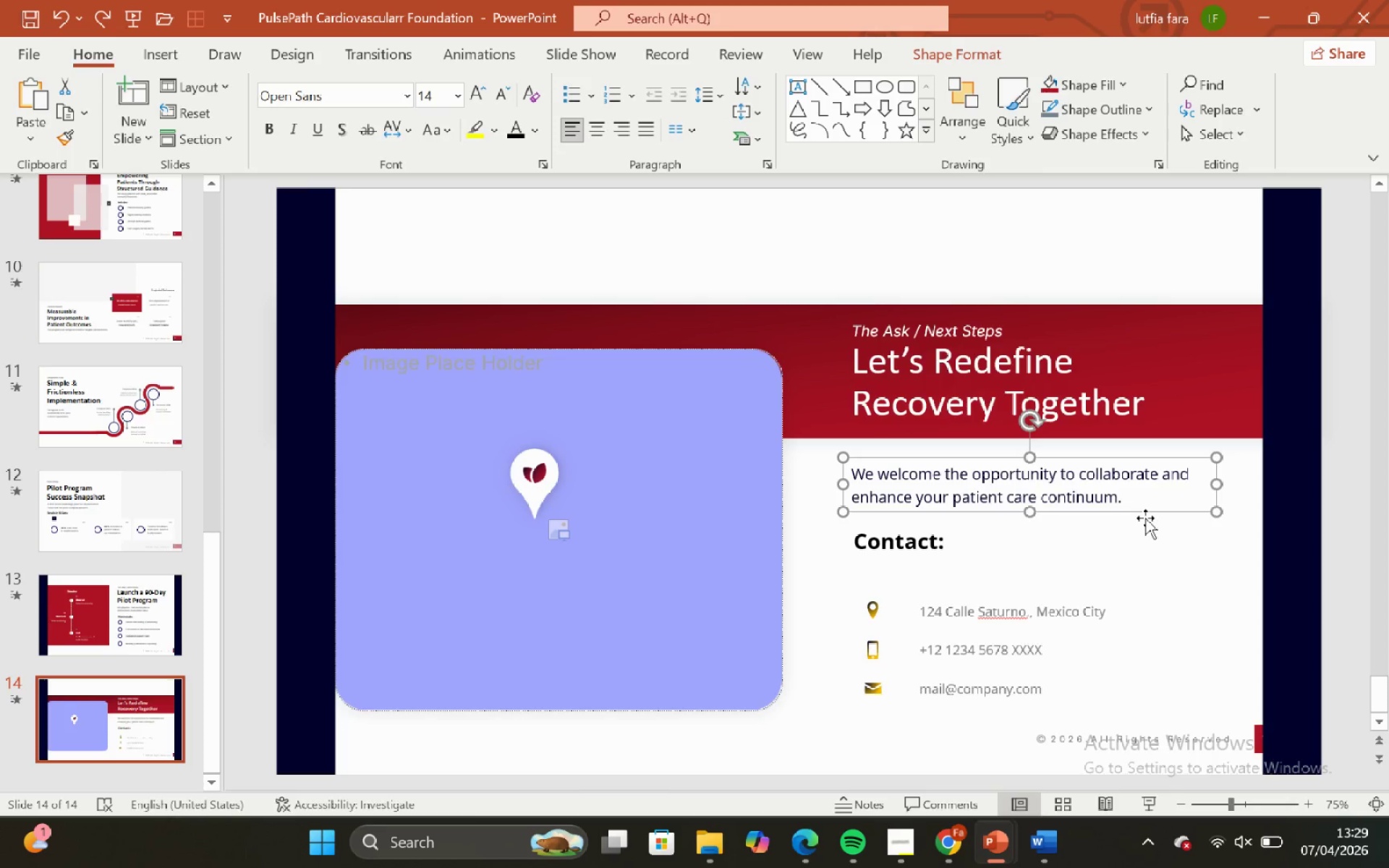 
left_click([1145, 518])
 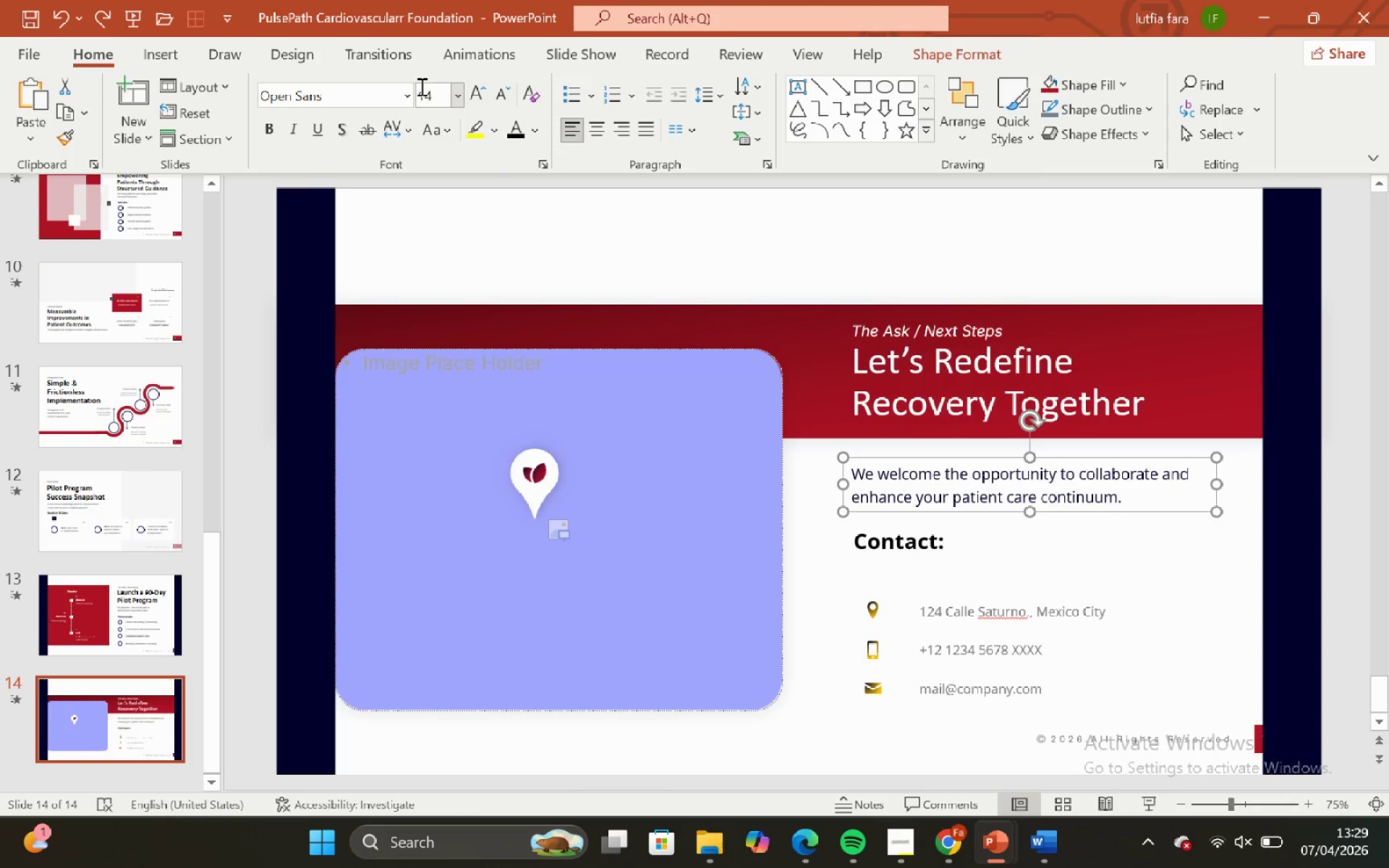 
left_click([409, 89])
 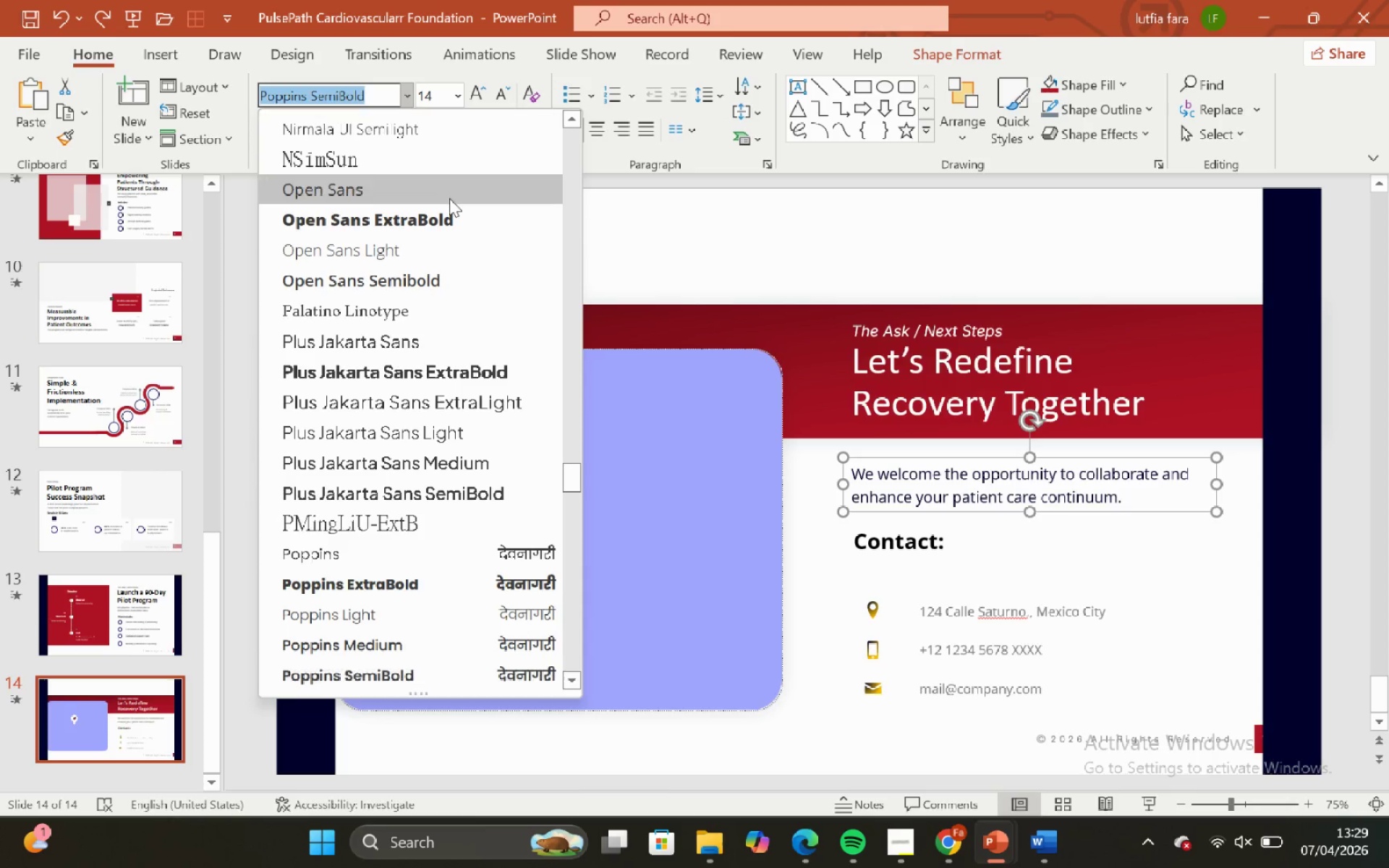 
scroll: coordinate [459, 214], scroll_direction: up, amount: 3.0
 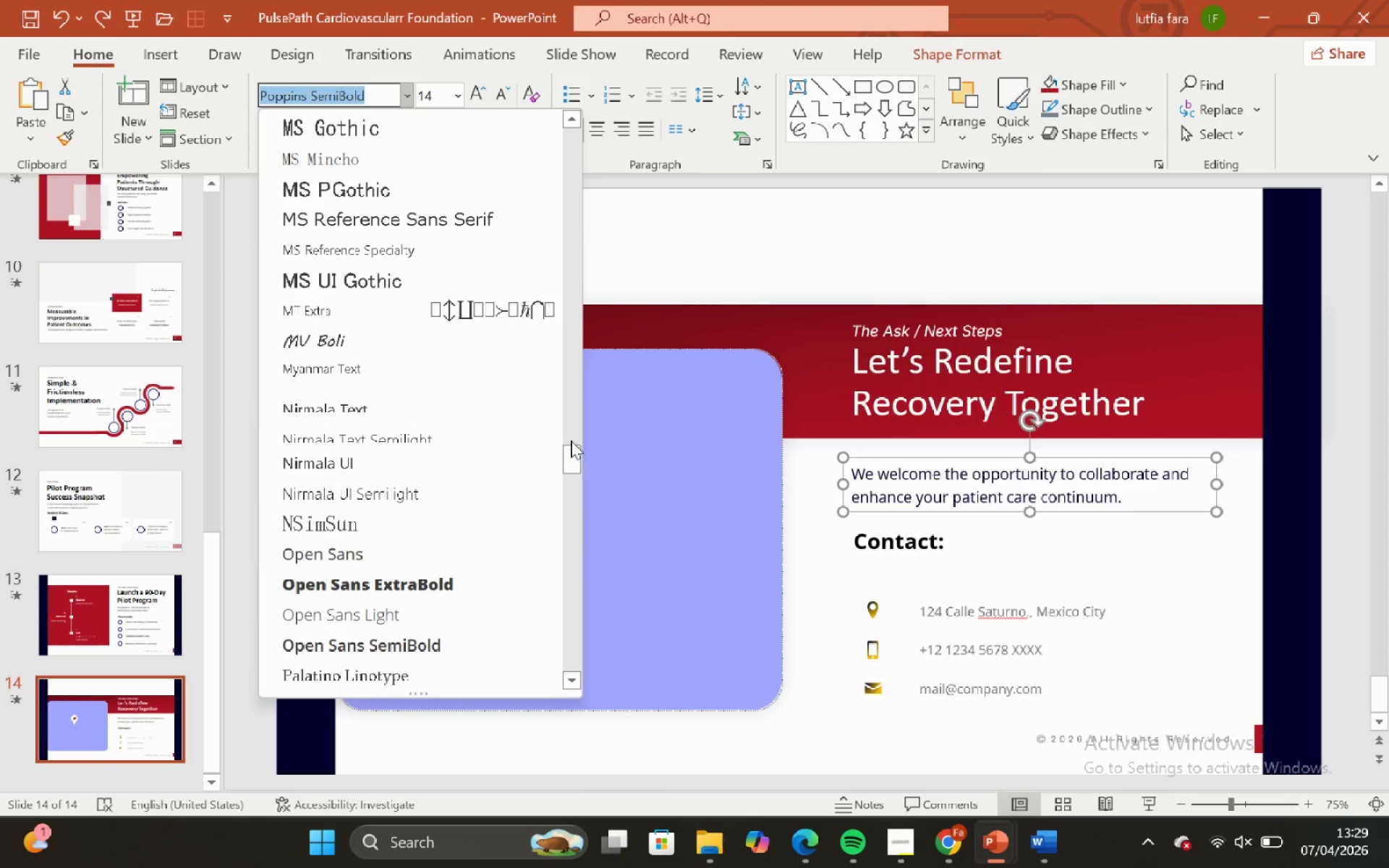 
left_click_drag(start_coordinate=[571, 441], to_coordinate=[598, 222])
 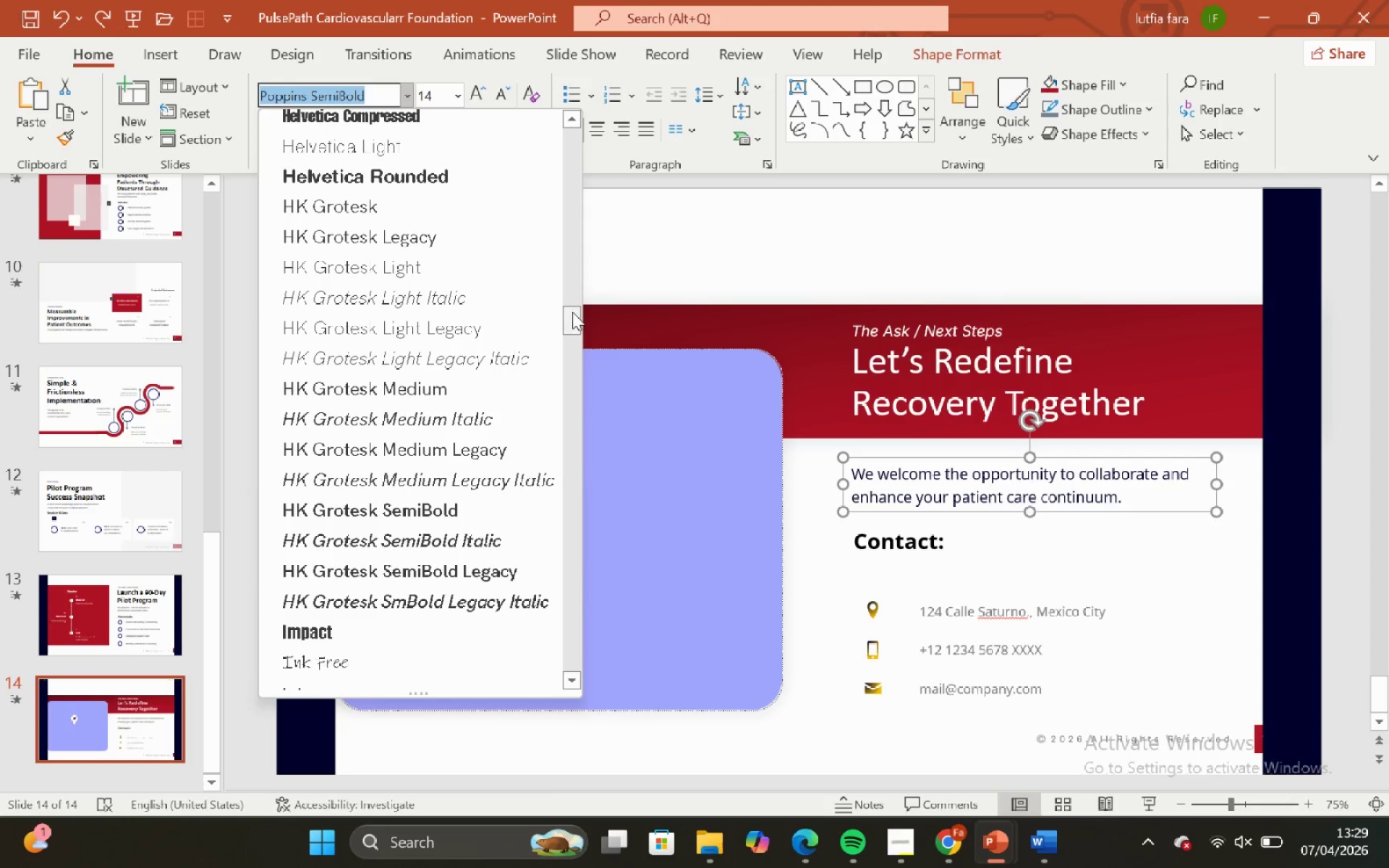 
left_click_drag(start_coordinate=[572, 313], to_coordinate=[590, 90])
 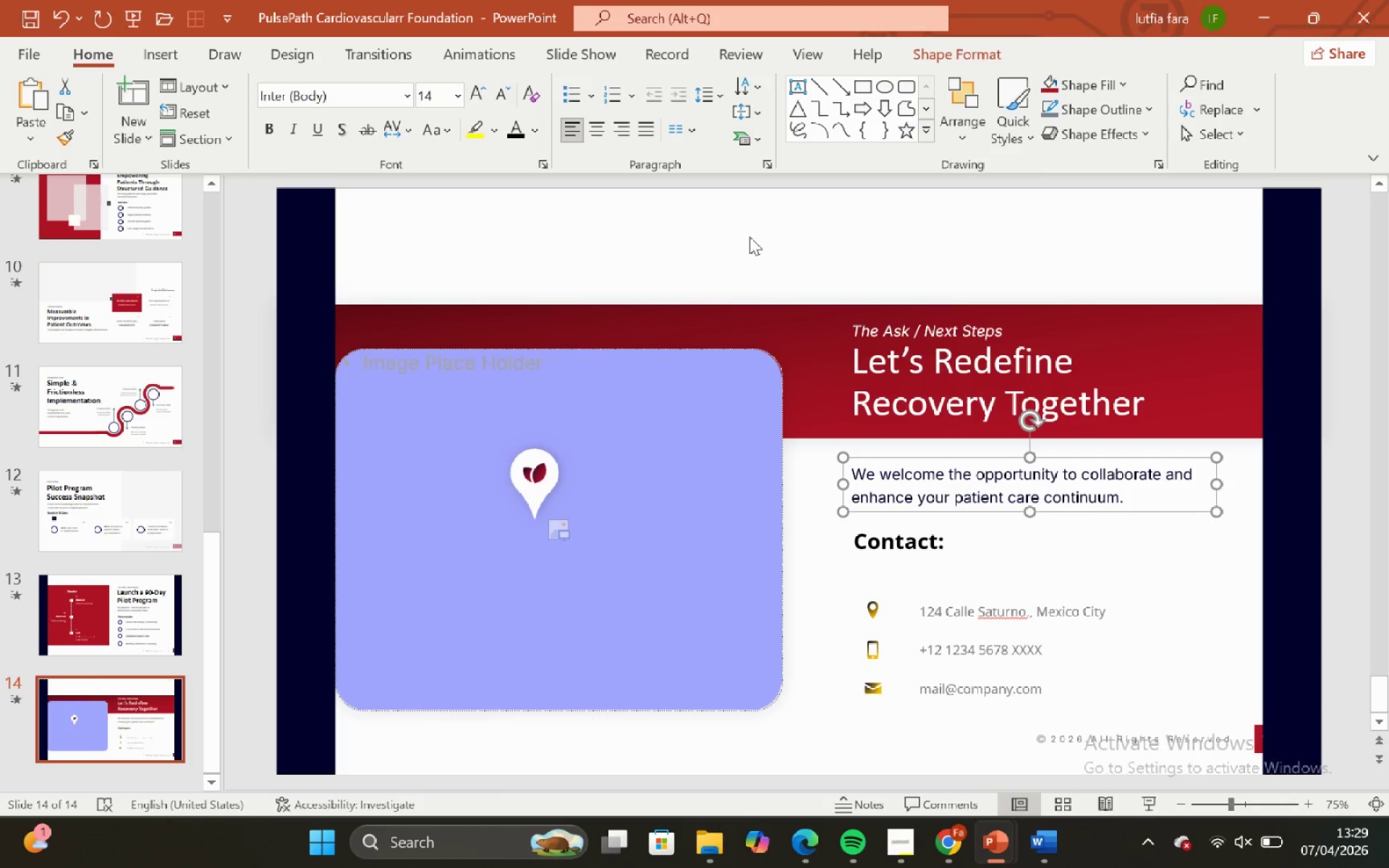 
left_click_drag(start_coordinate=[753, 238], to_coordinate=[762, 241])
 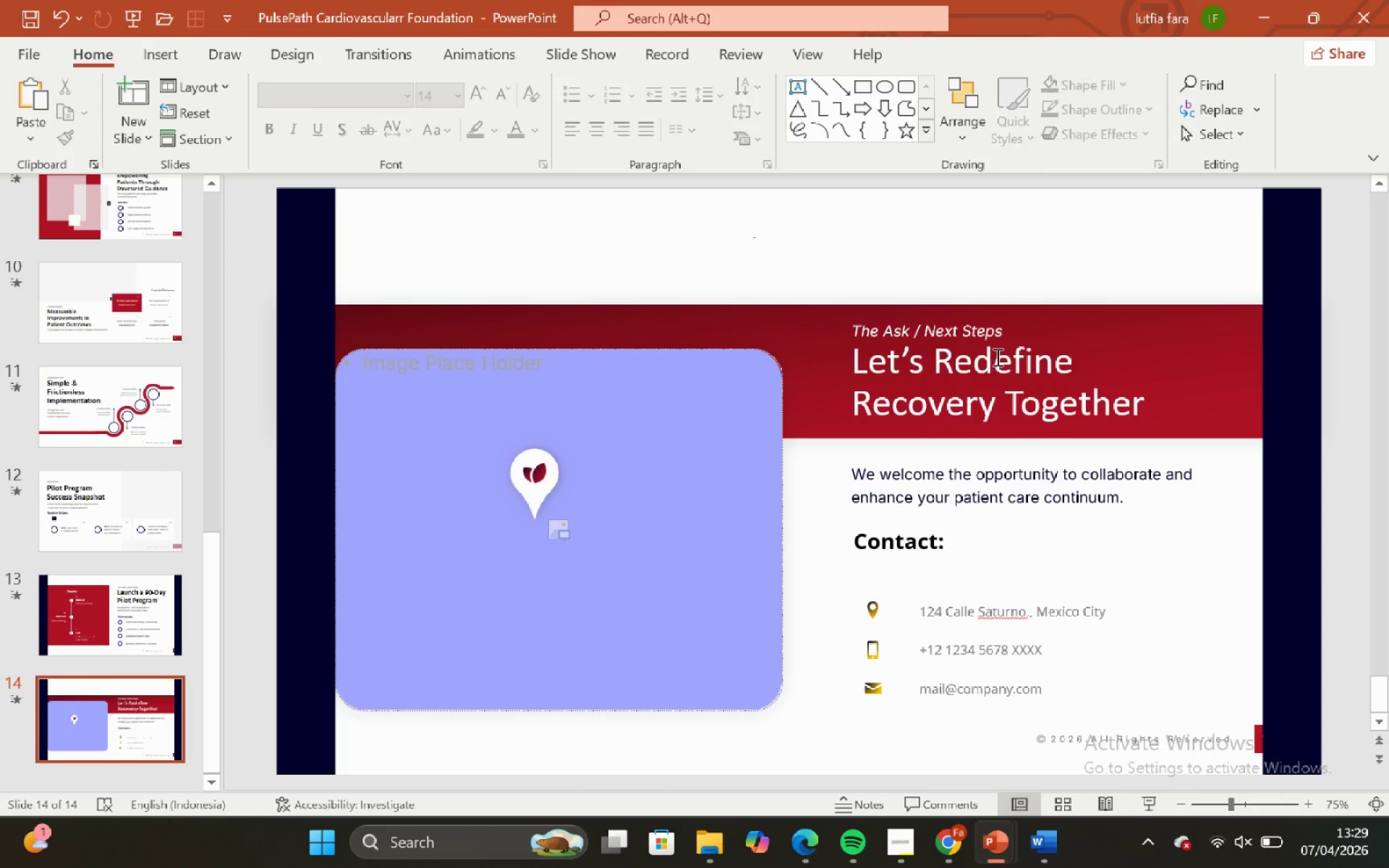 
left_click([996, 358])
 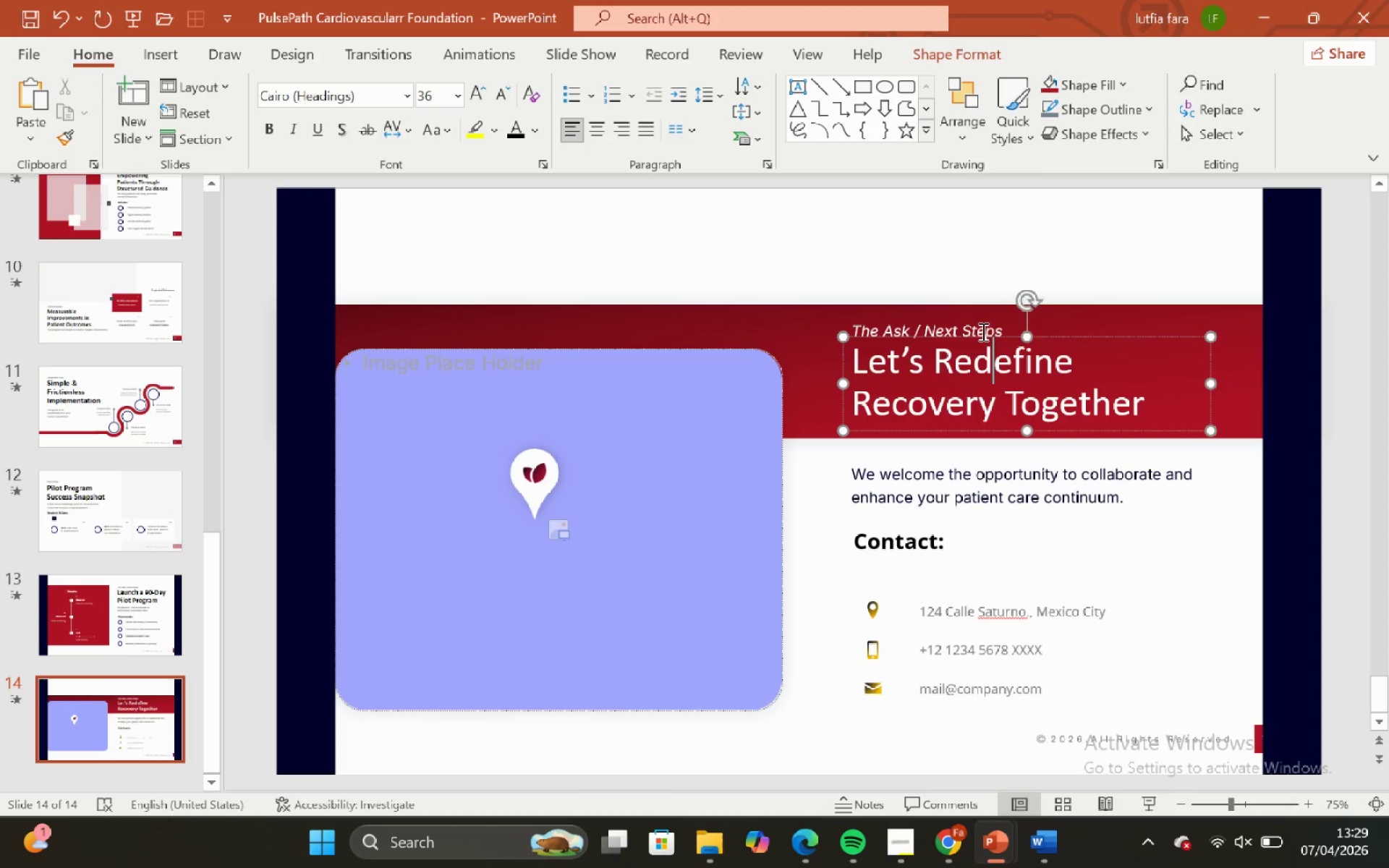 
hold_key(key=ShiftLeft, duration=0.36)
left_click([980, 331])
 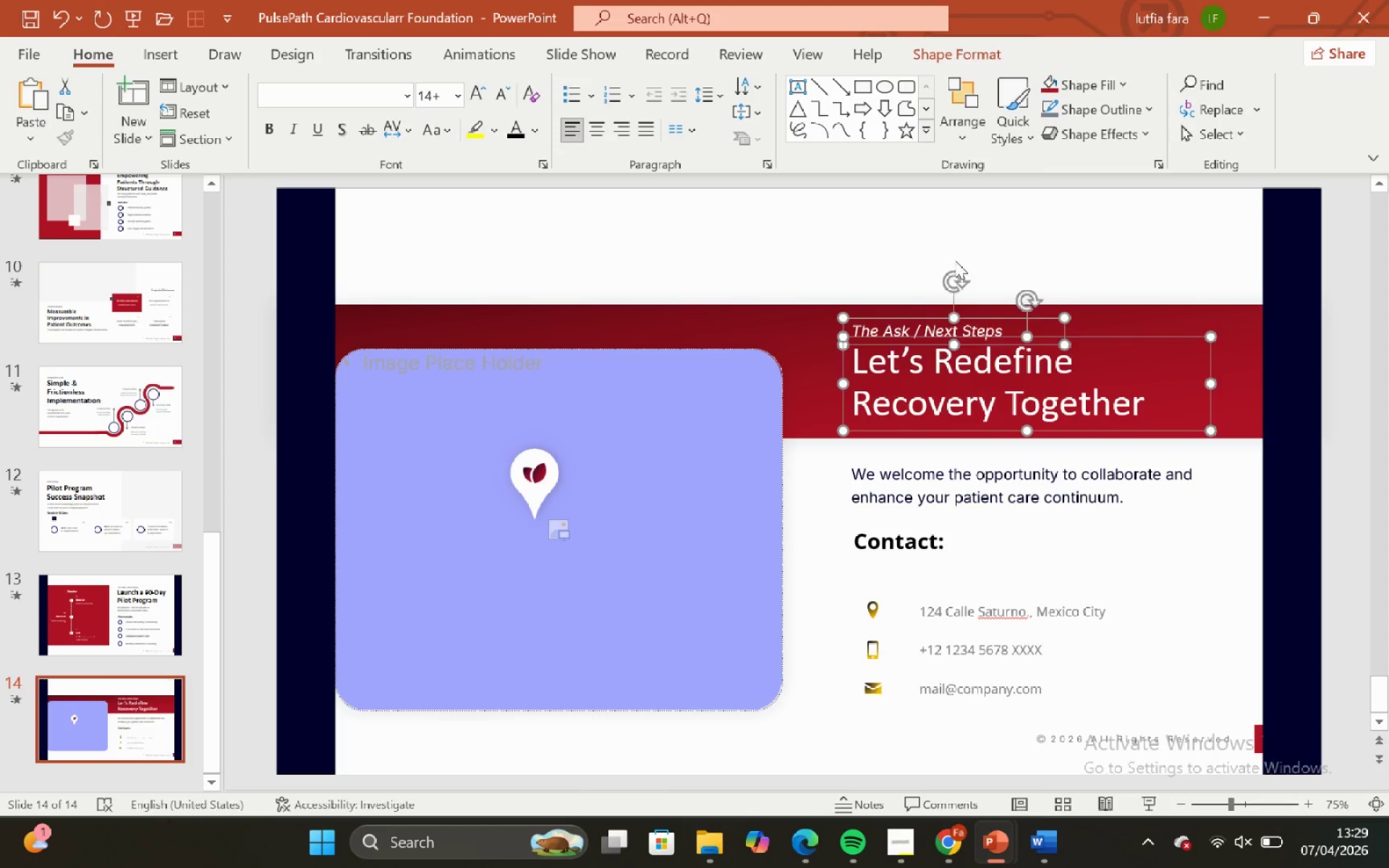 
left_click([955, 260])
 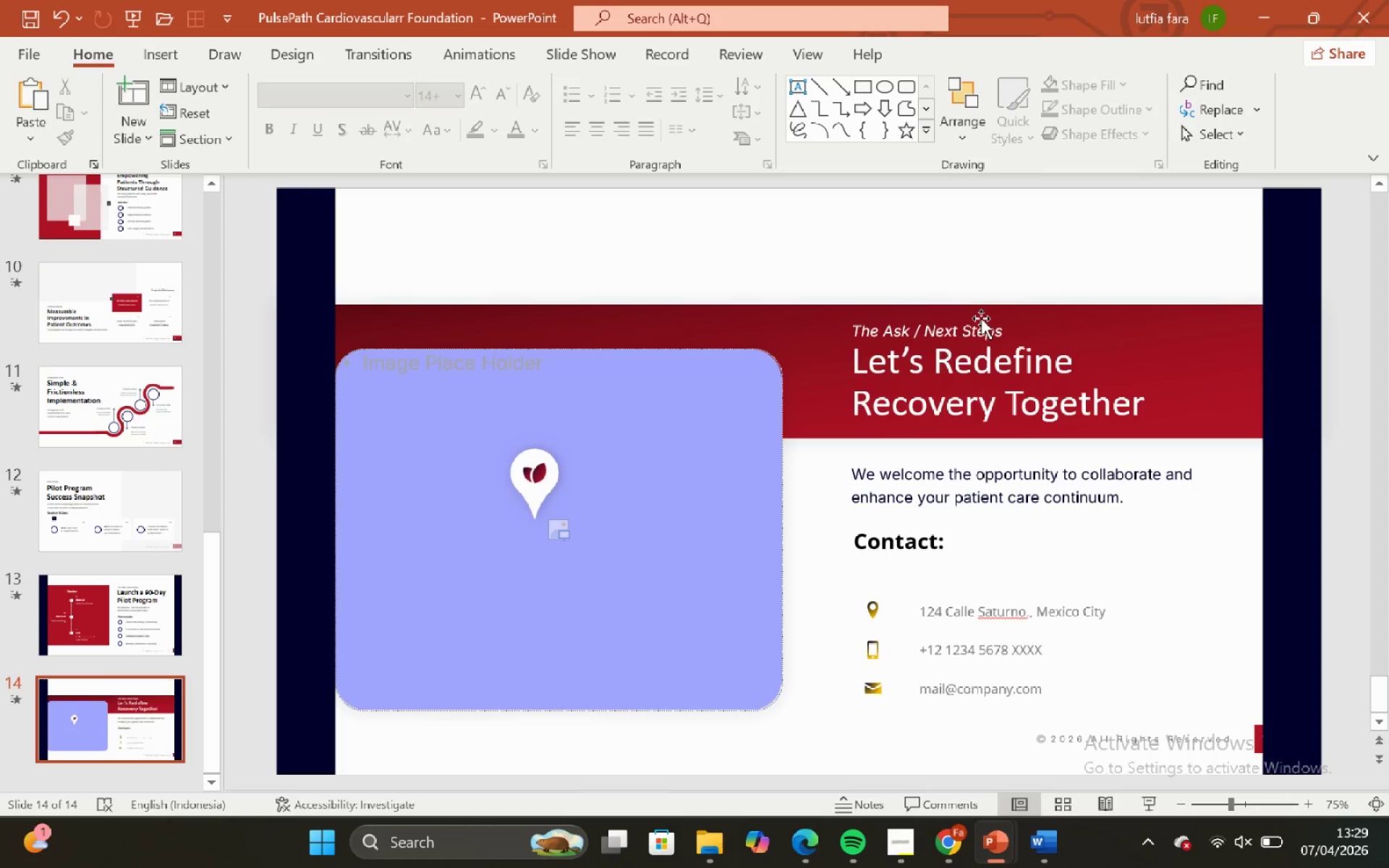 
left_click([981, 318])
 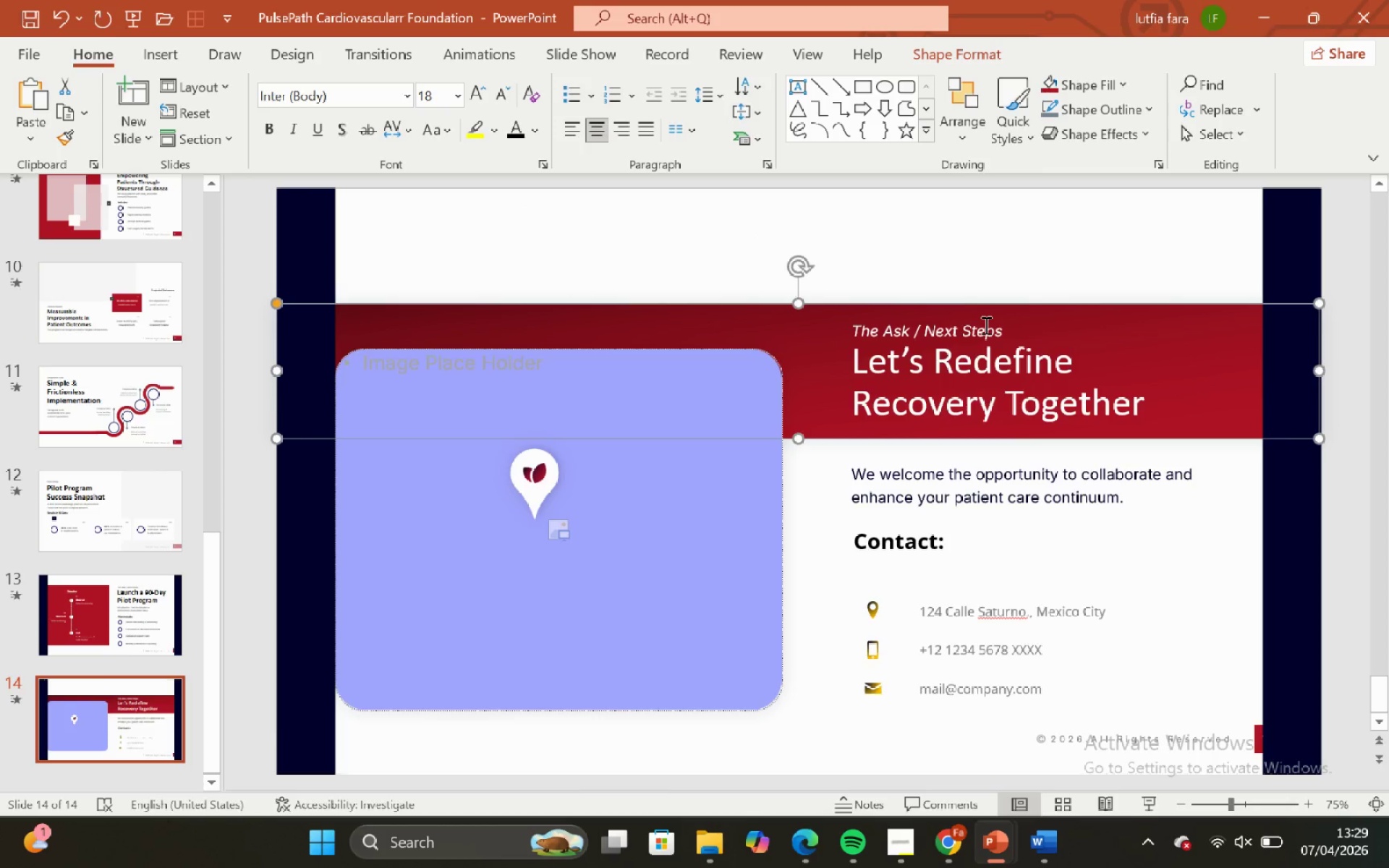 
left_click([985, 325])
 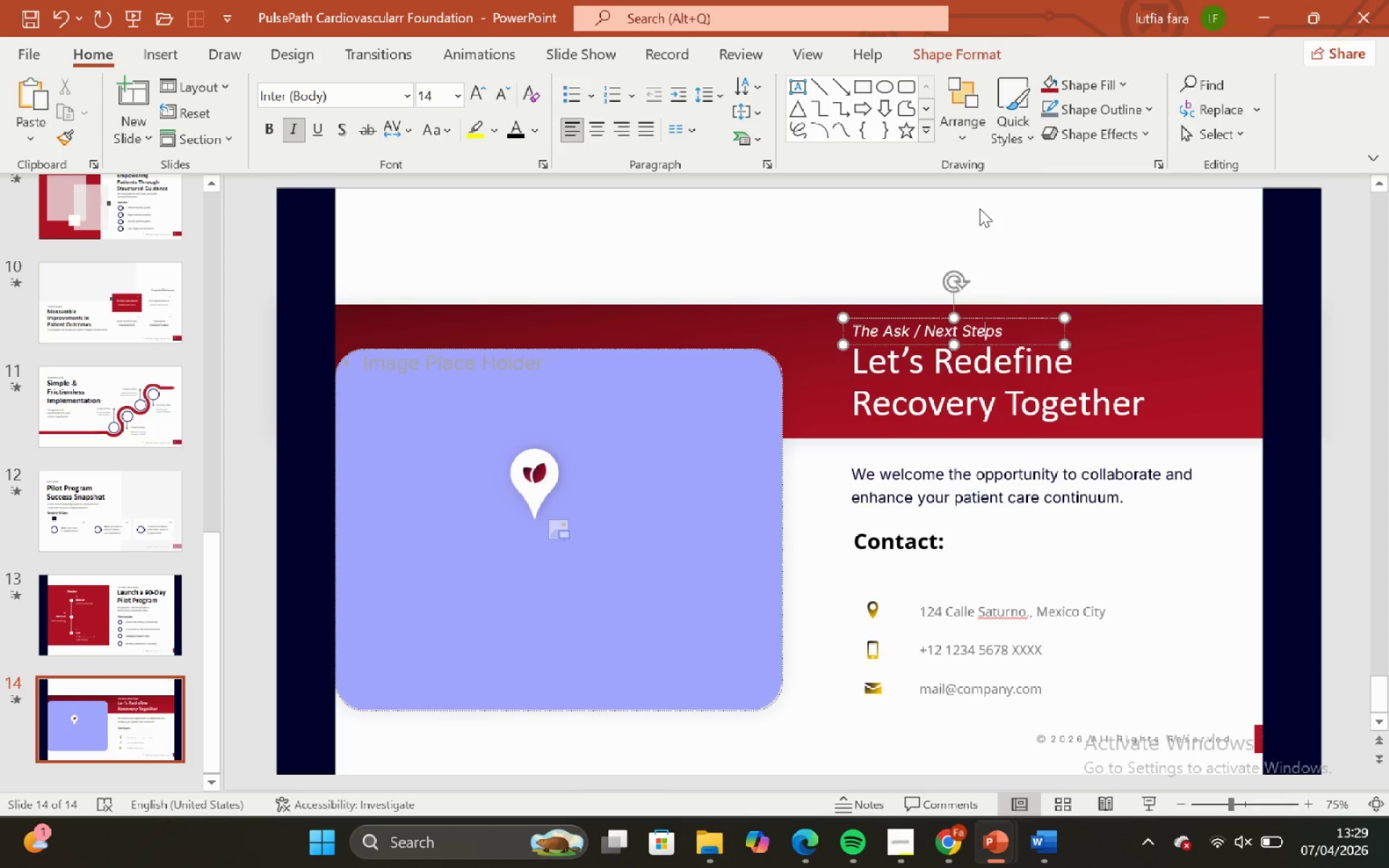 
left_click([980, 208])
 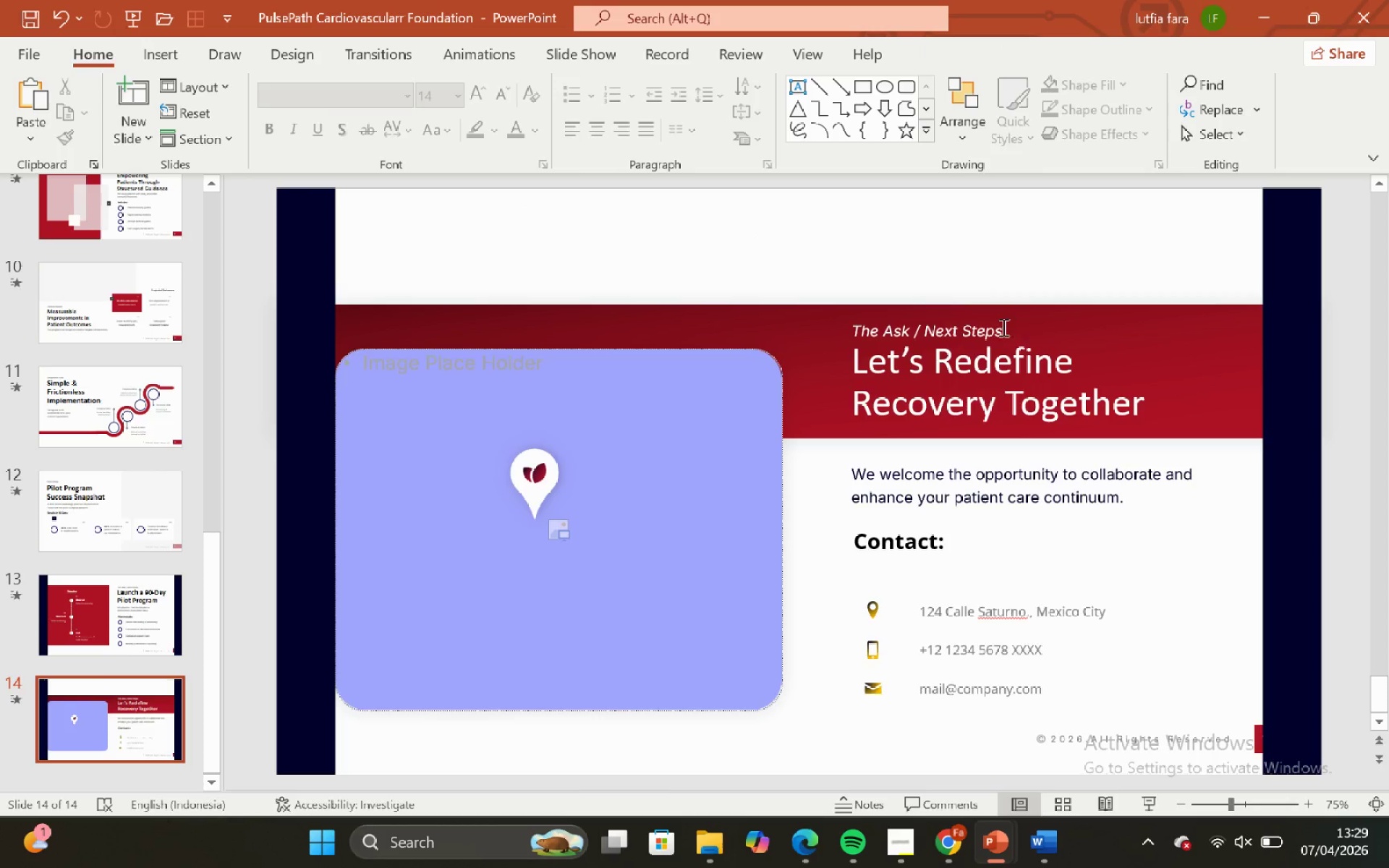 
left_click([1001, 327])
 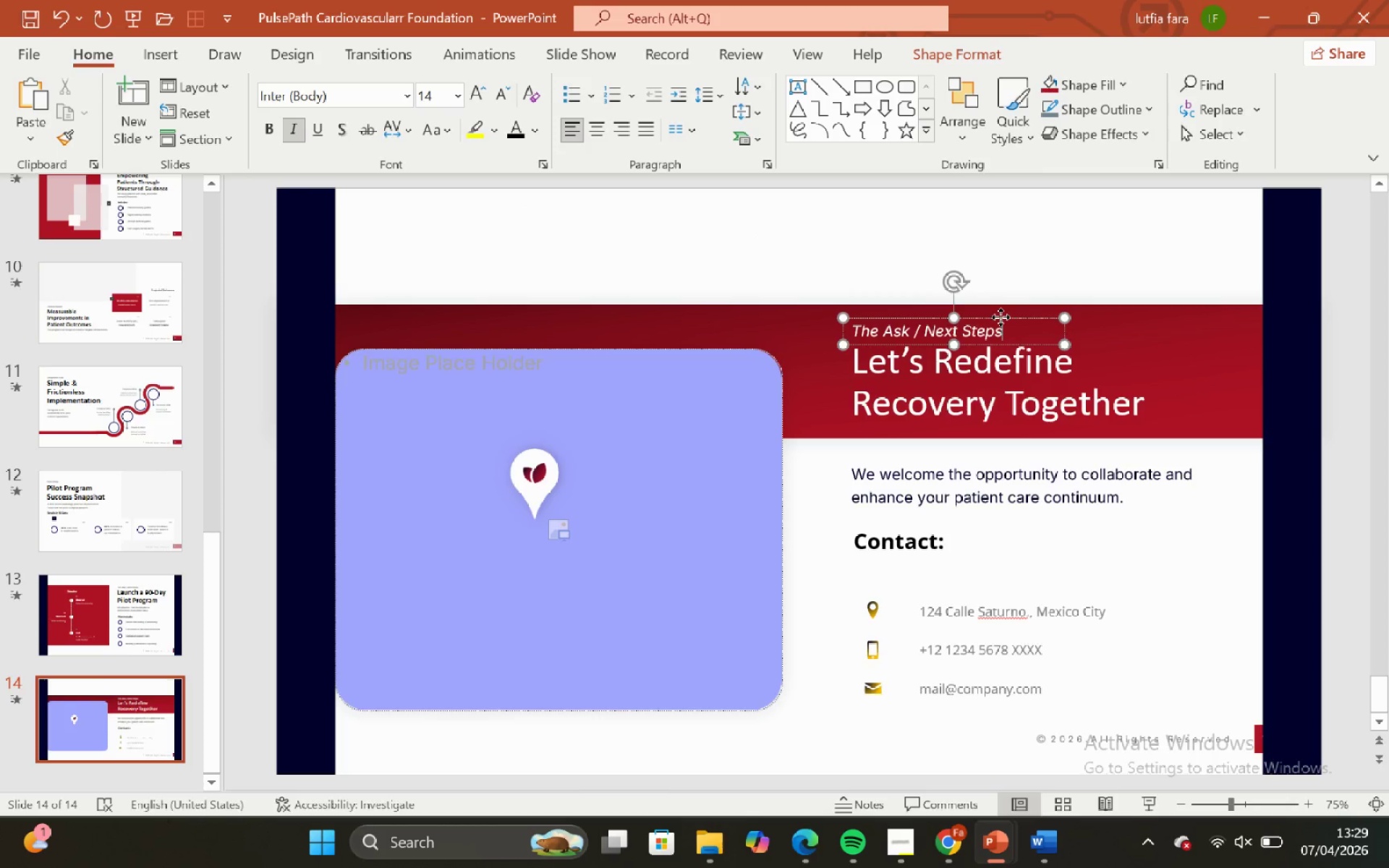 
left_click_drag(start_coordinate=[1001, 317], to_coordinate=[999, 354])
 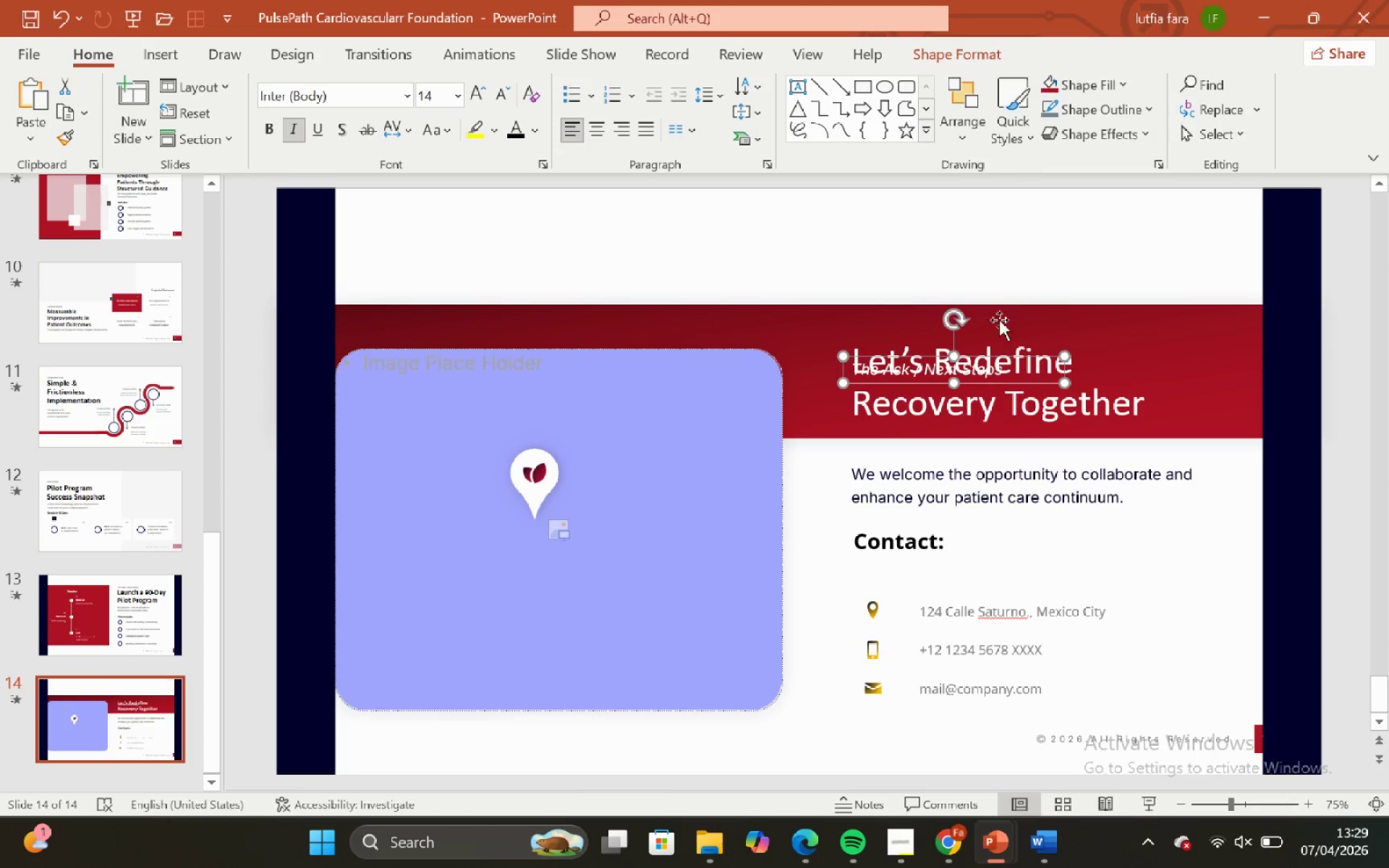 
hold_key(key=ShiftLeft, duration=0.72)
 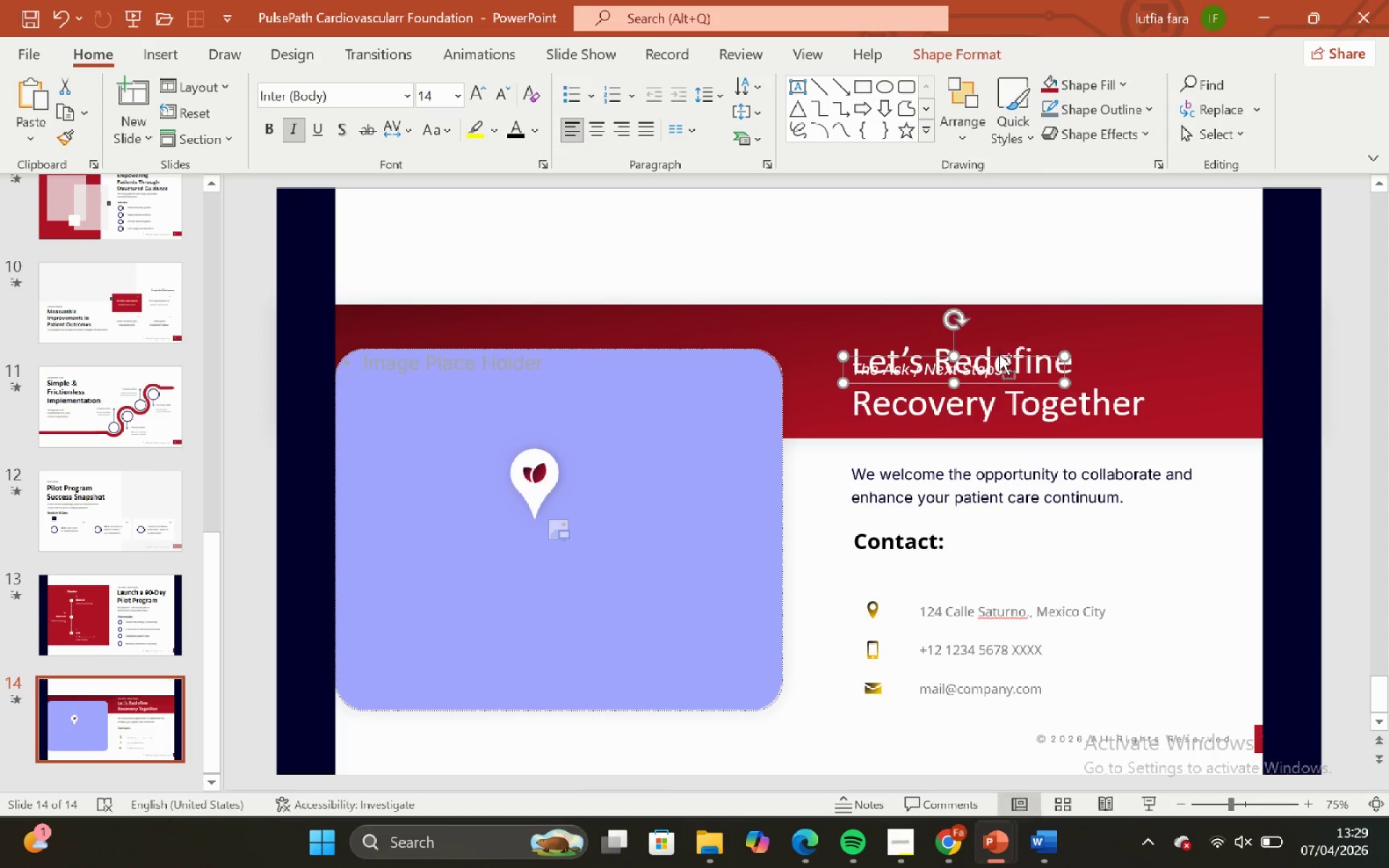 
key(Control+ControlLeft)
 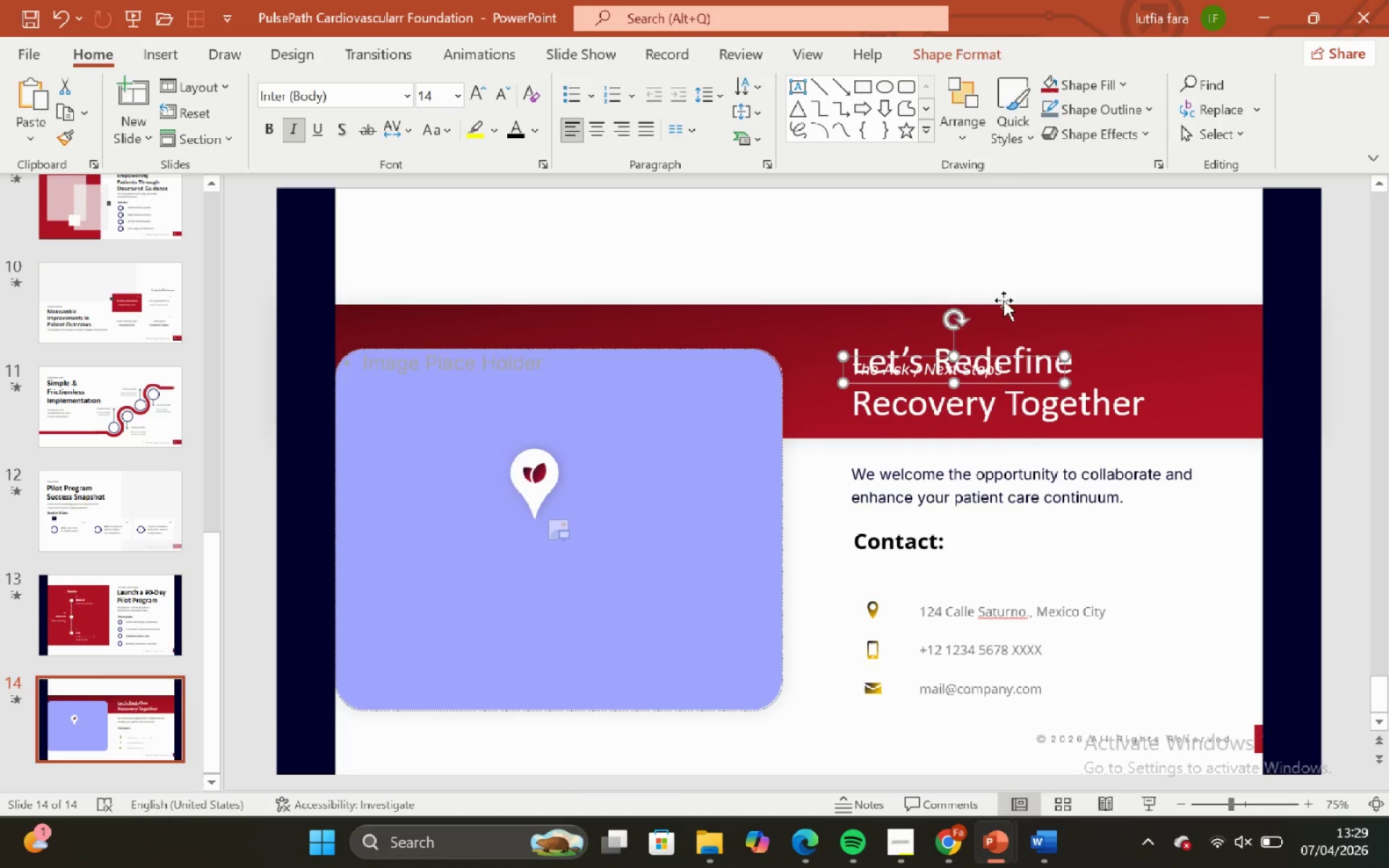 
key(Control+ControlLeft)
 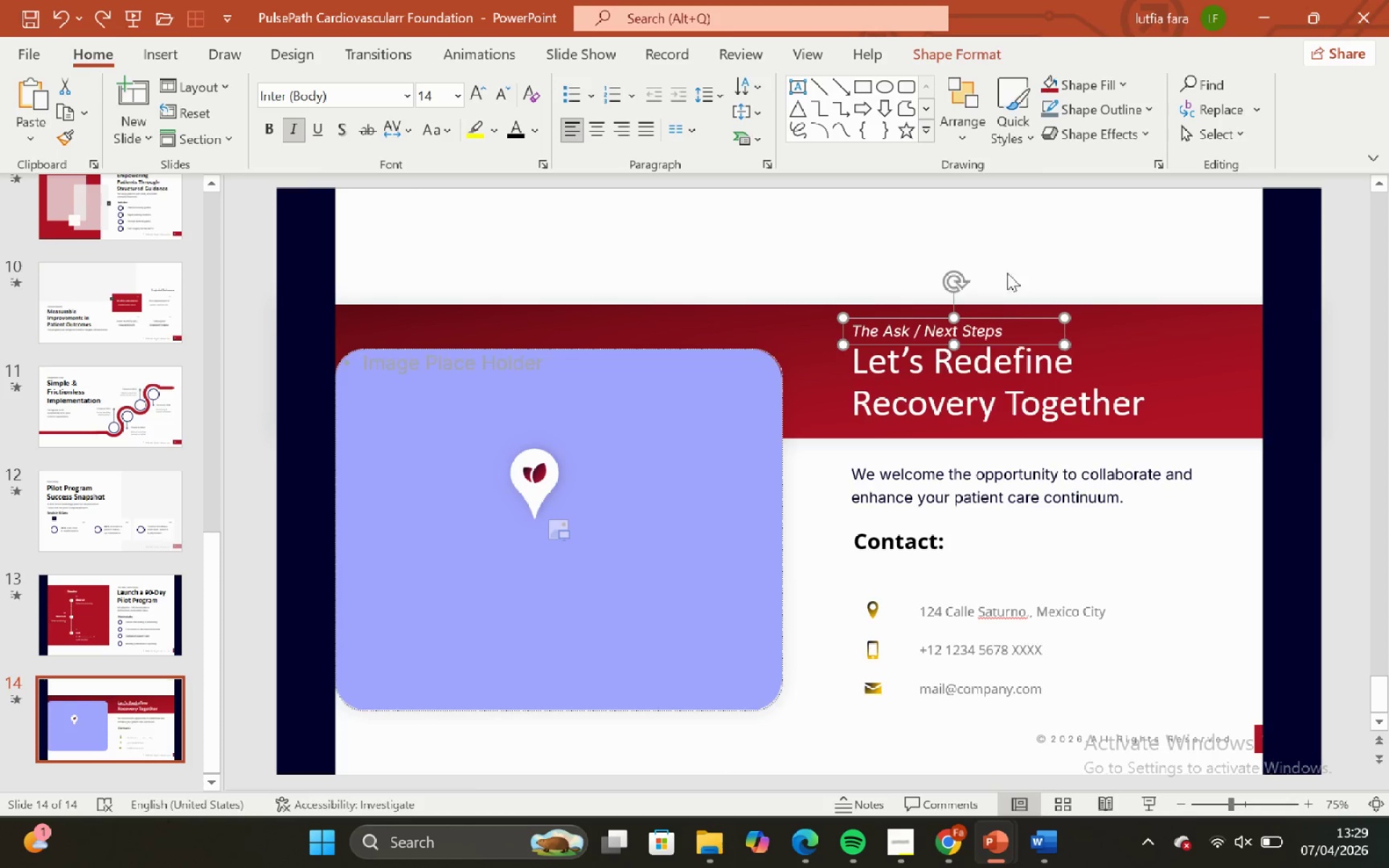 
key(Control+Z)
 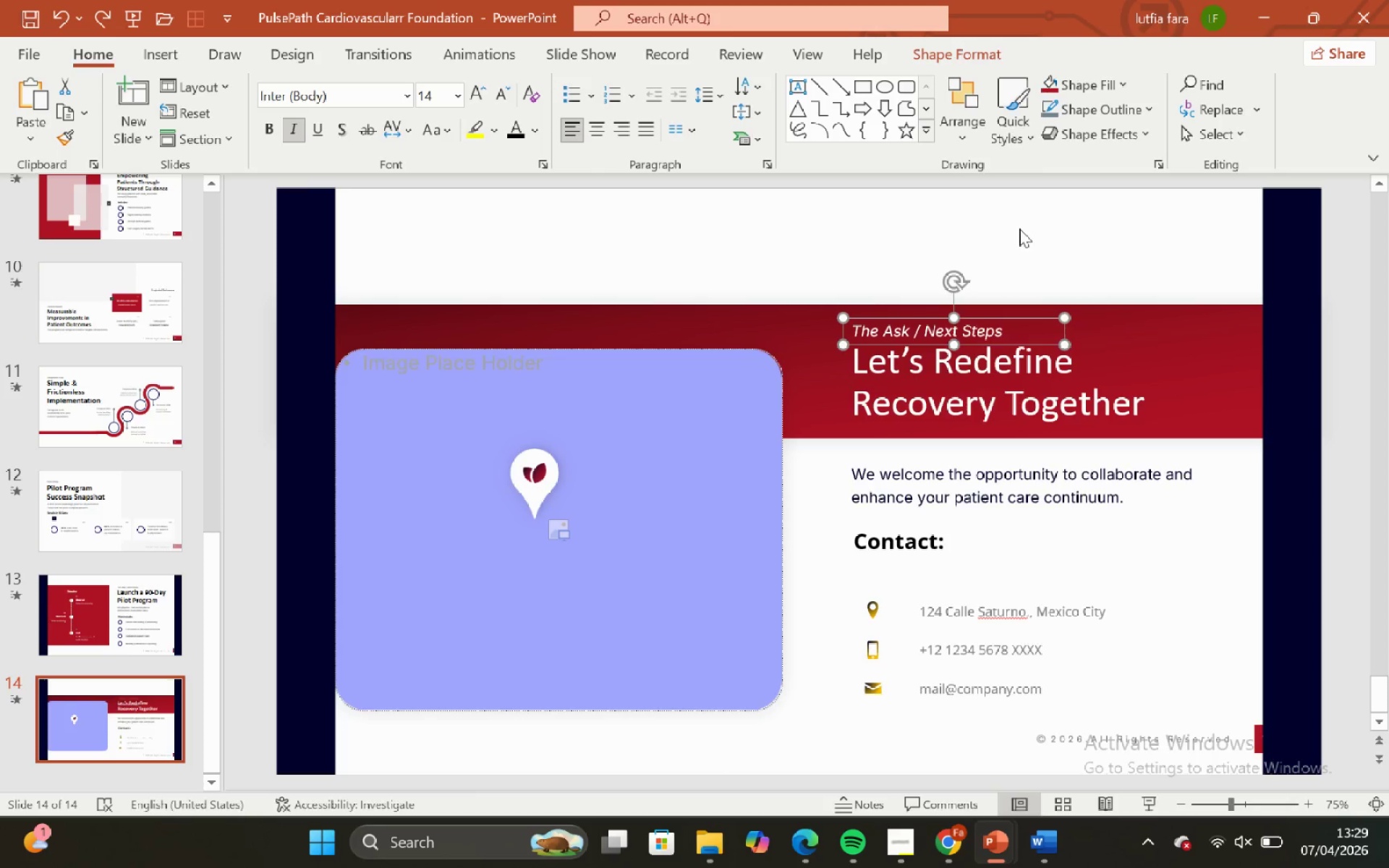 
left_click([1019, 229])
 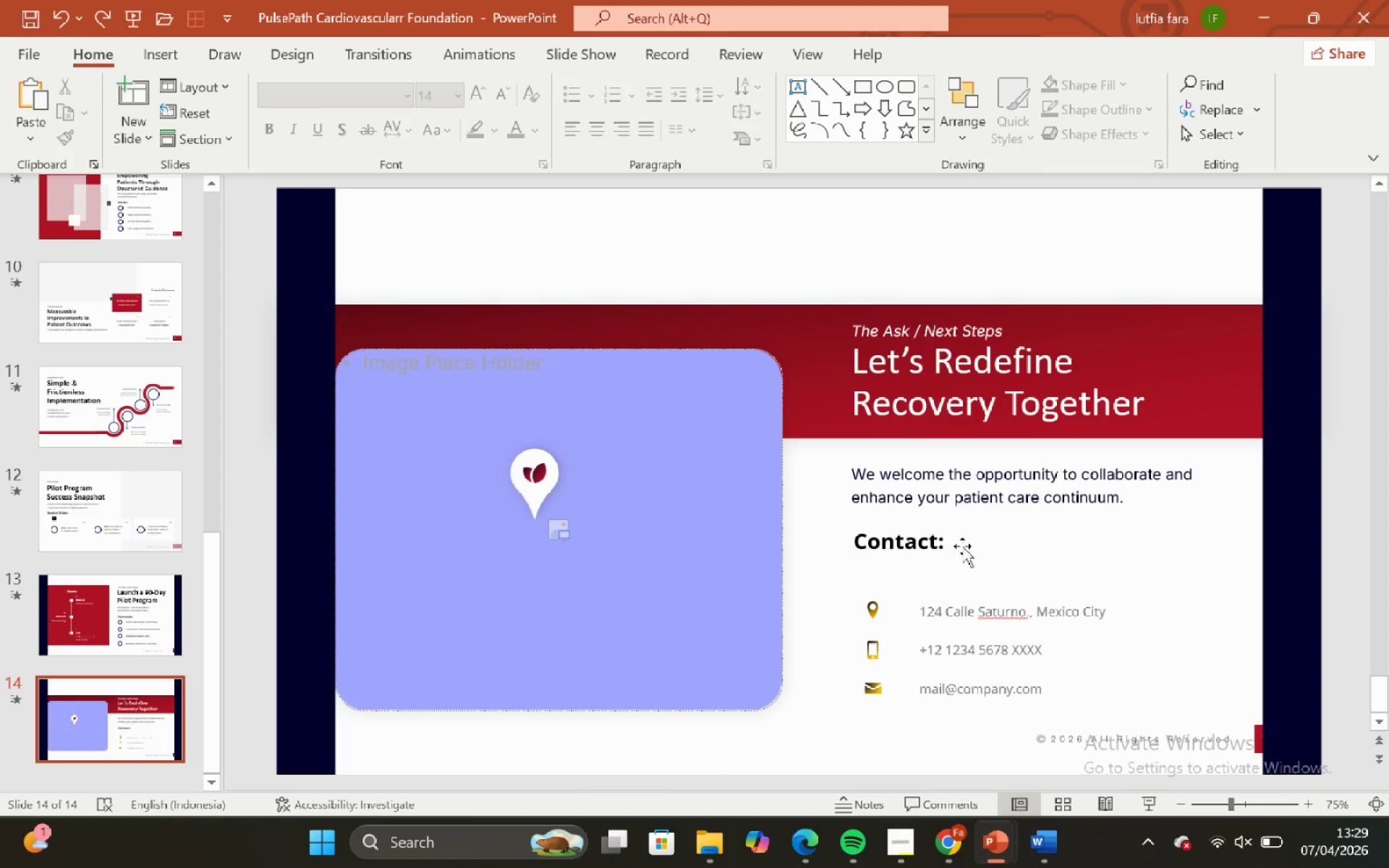 
left_click([940, 540])
 